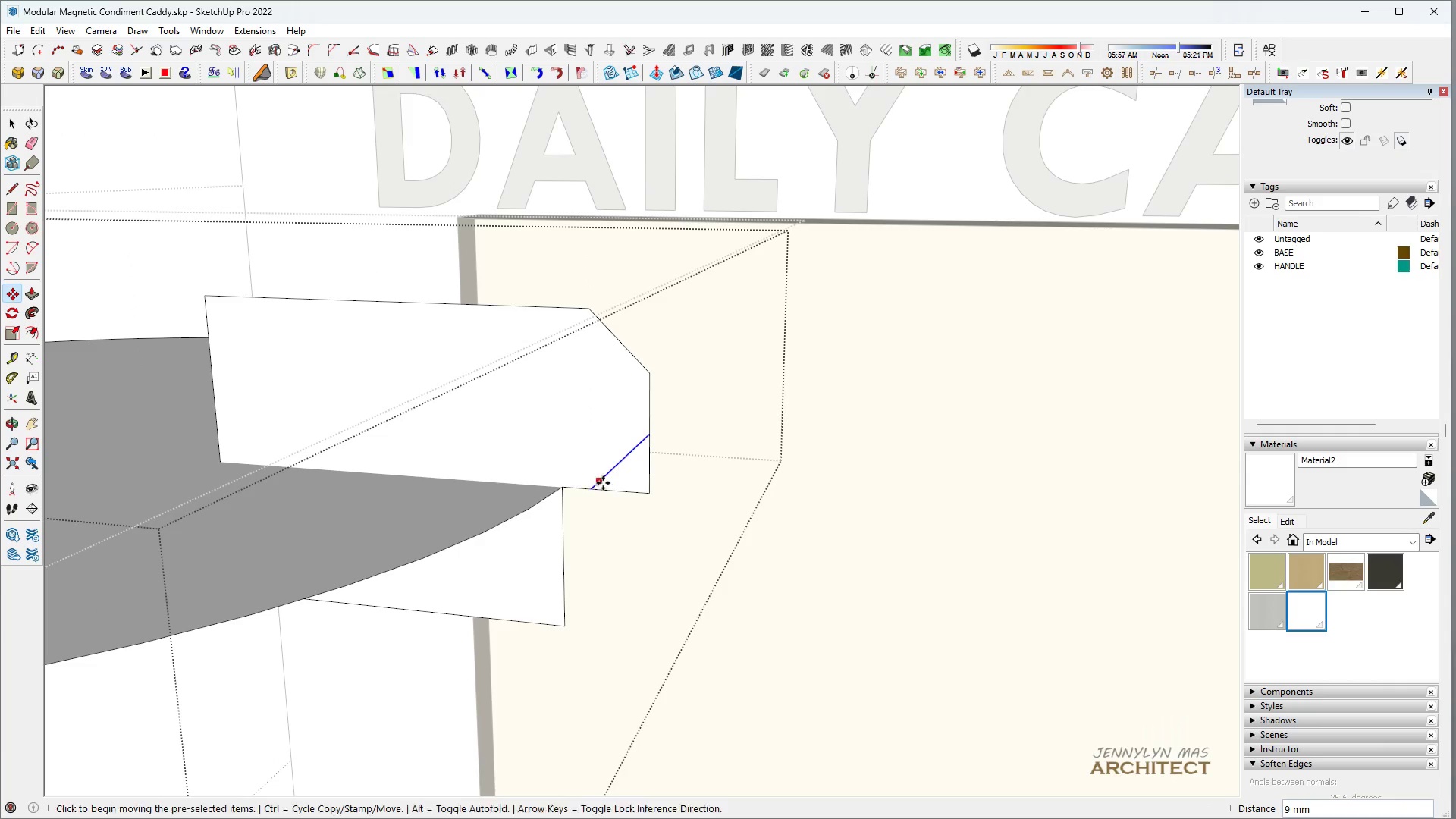 
key(Space)
 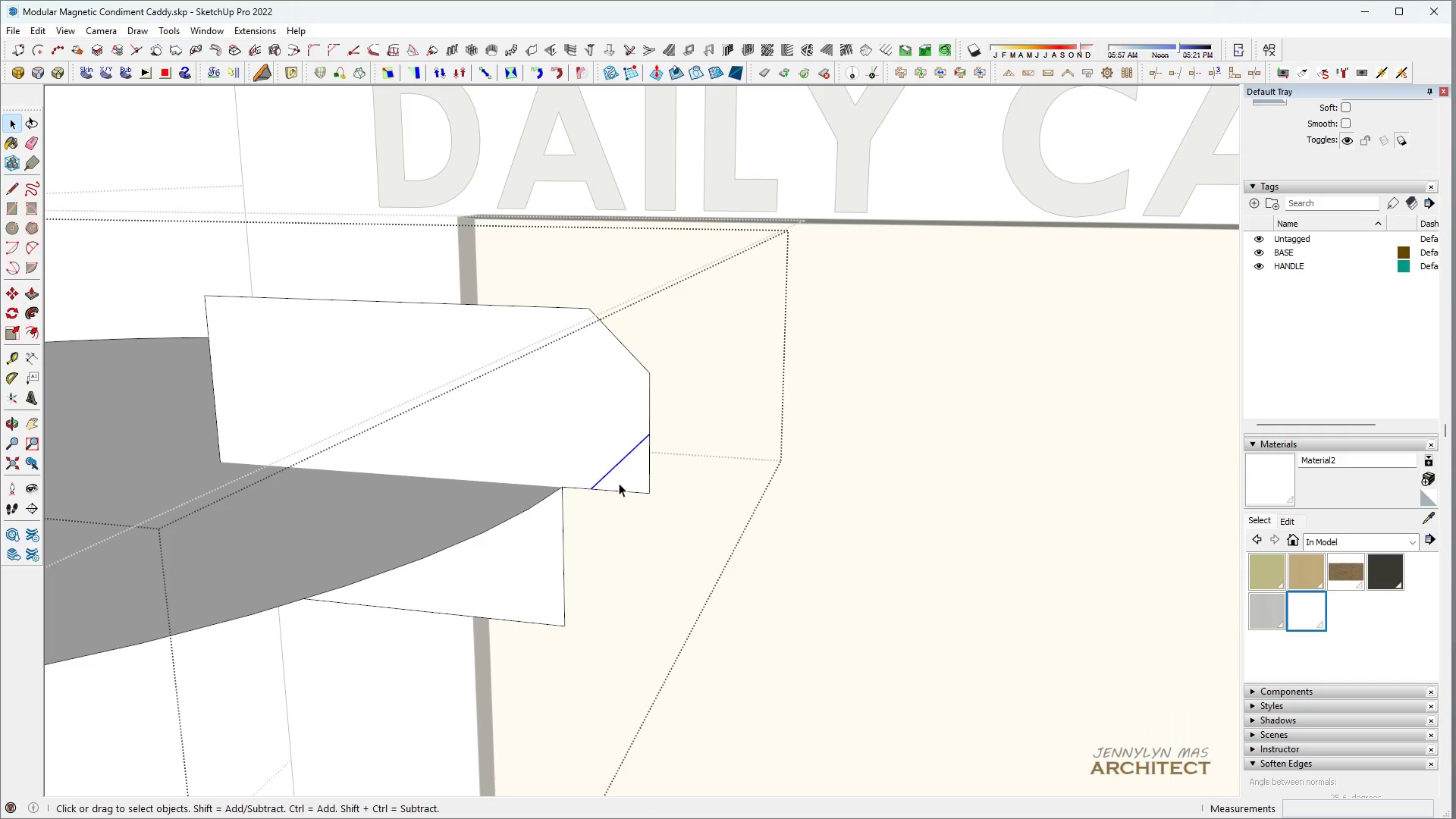 
left_click([619, 483])
 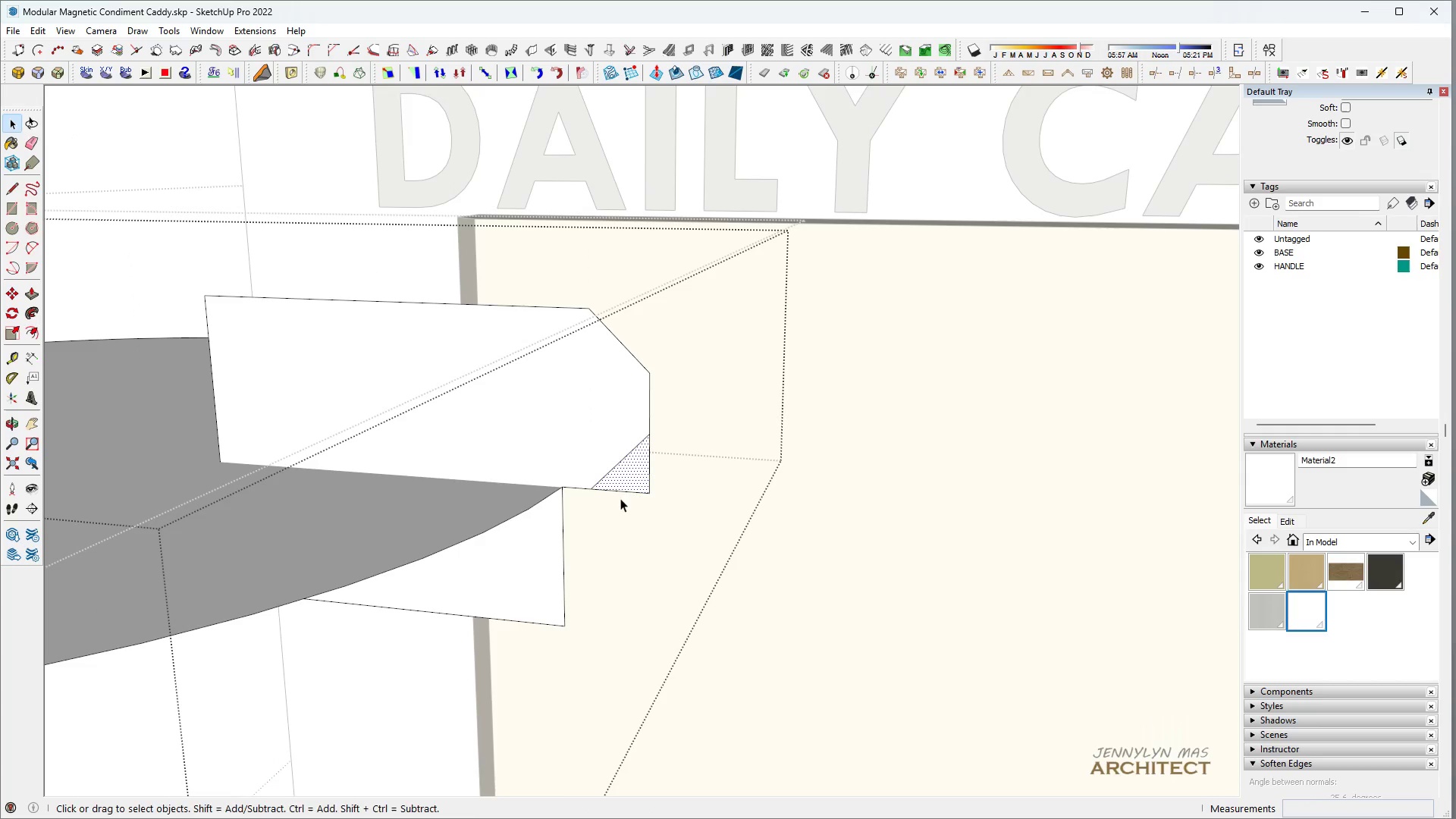 
key(E)
 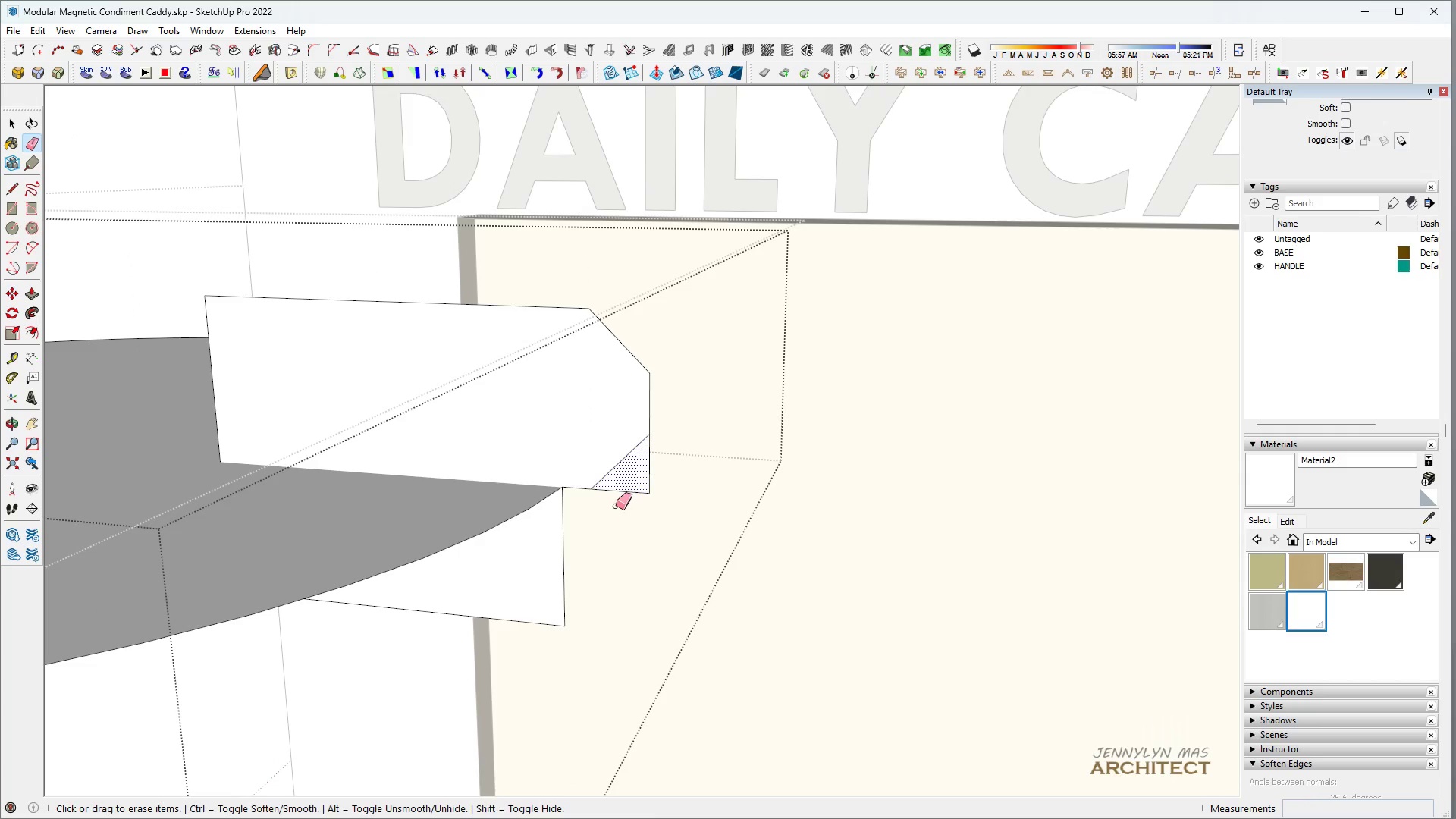 
left_click_drag(start_coordinate=[616, 506], to_coordinate=[663, 474])
 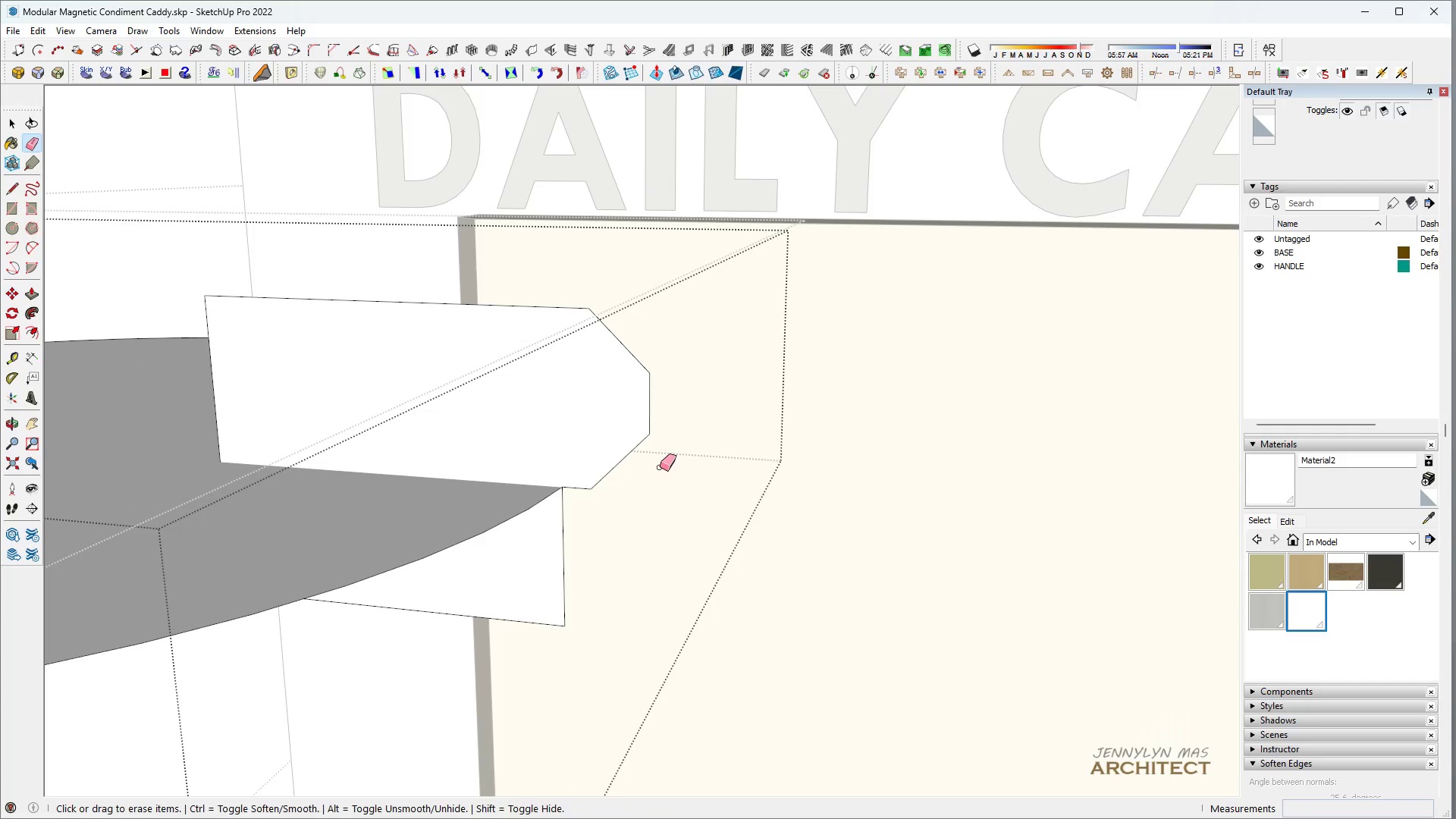 
key(Space)
 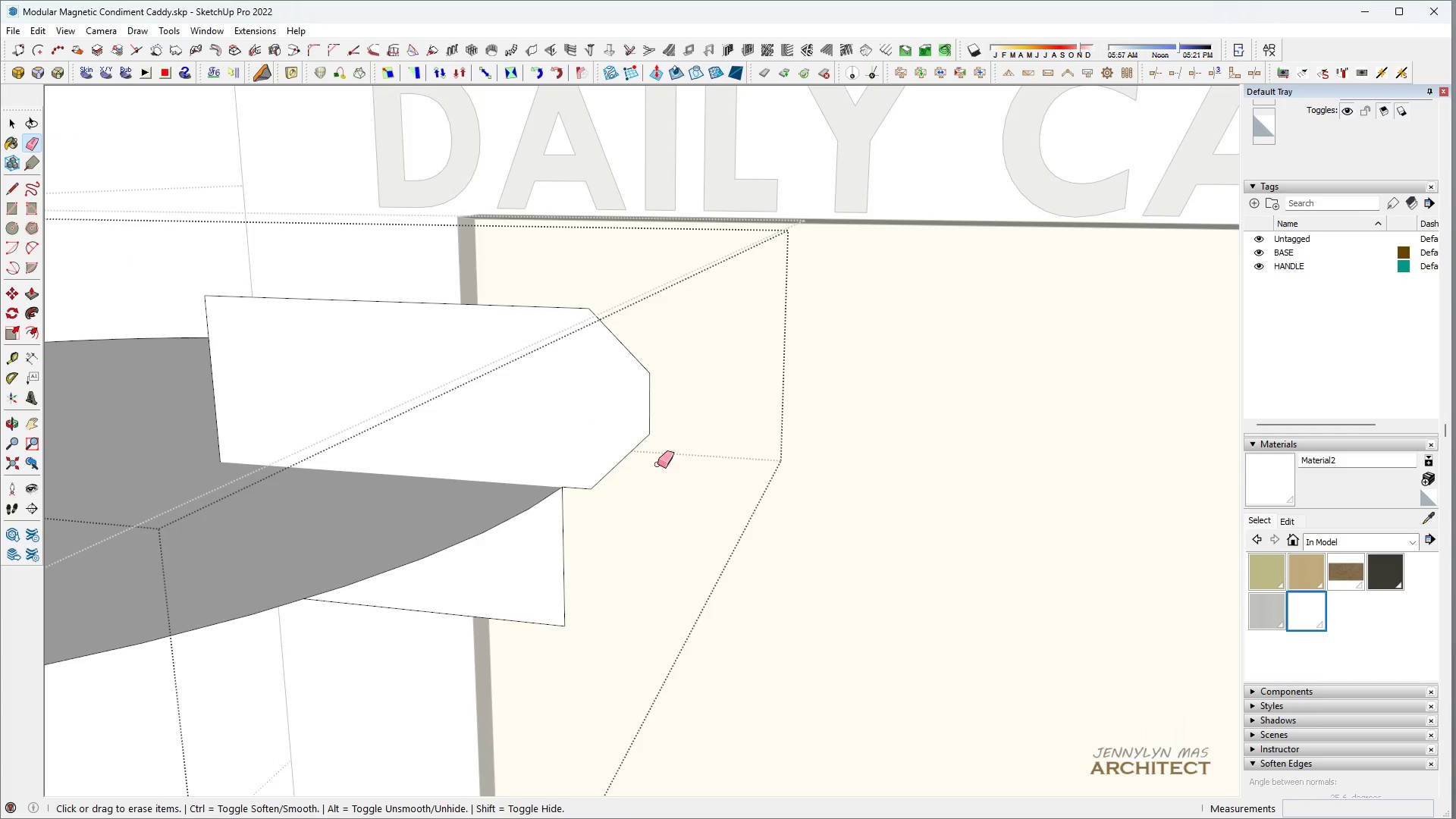 
scroll: coordinate [655, 464], scroll_direction: down, amount: 4.0
 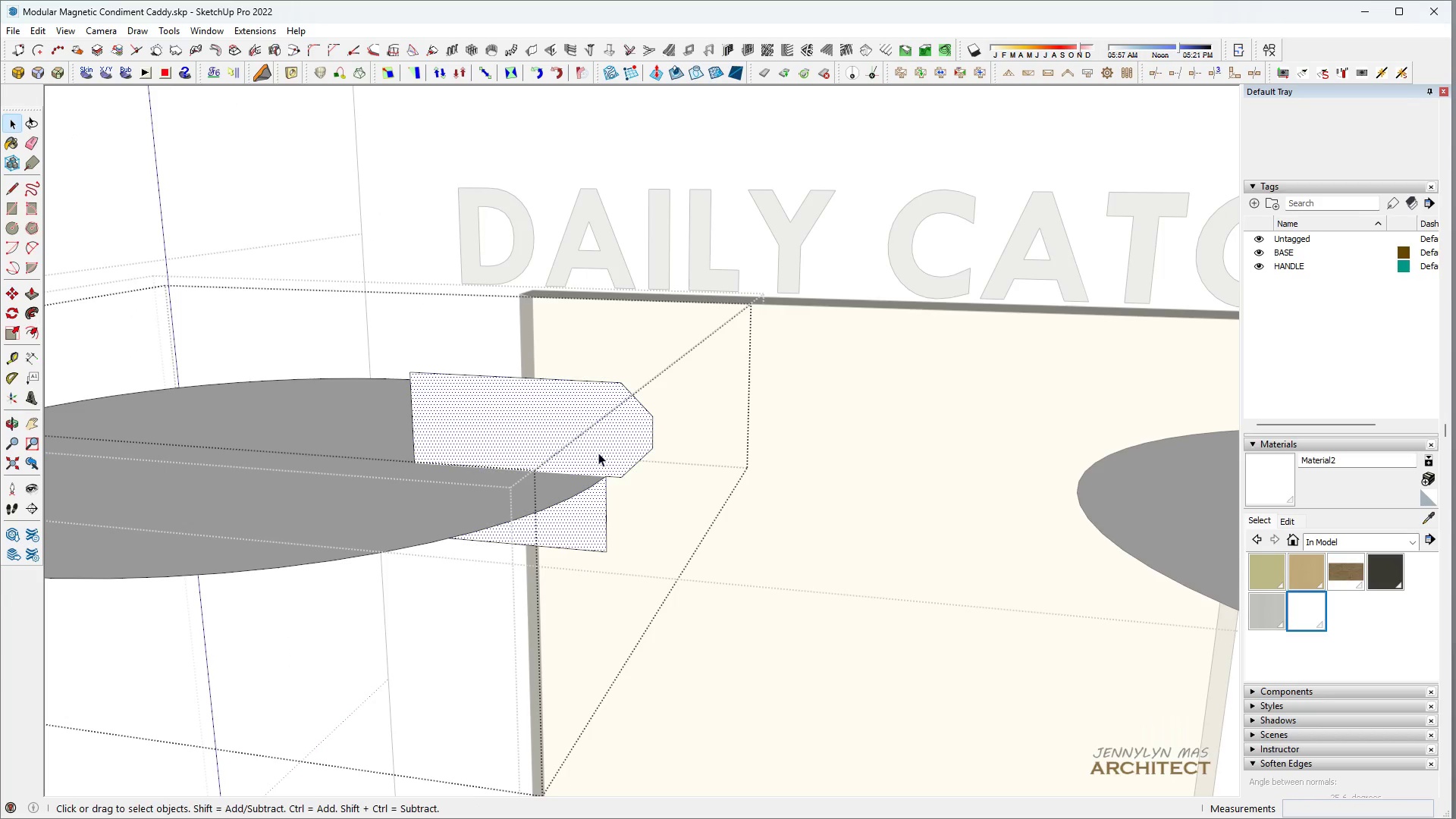 
scroll: coordinate [598, 453], scroll_direction: up, amount: 5.0
 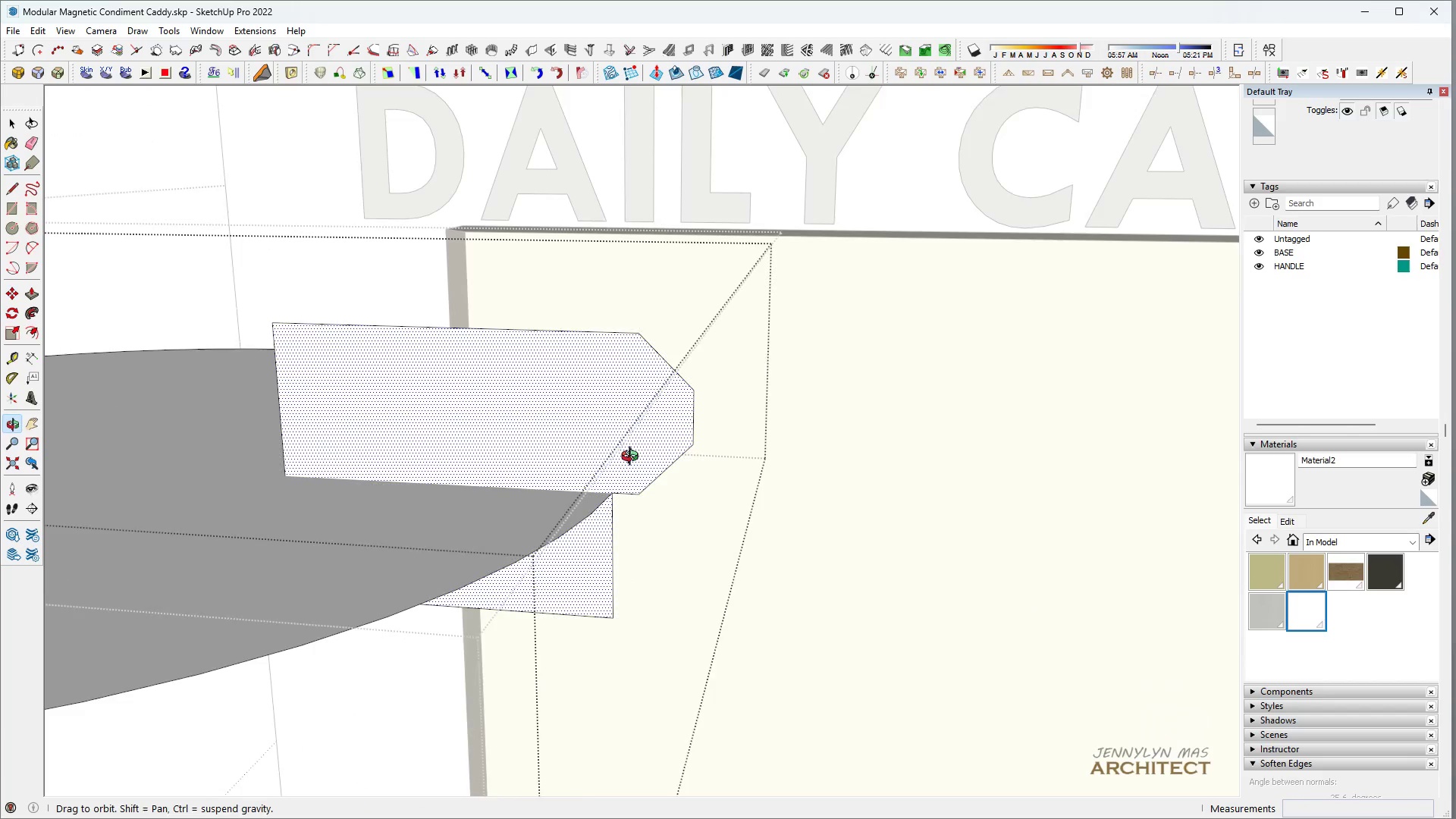 
left_click([425, 525])
 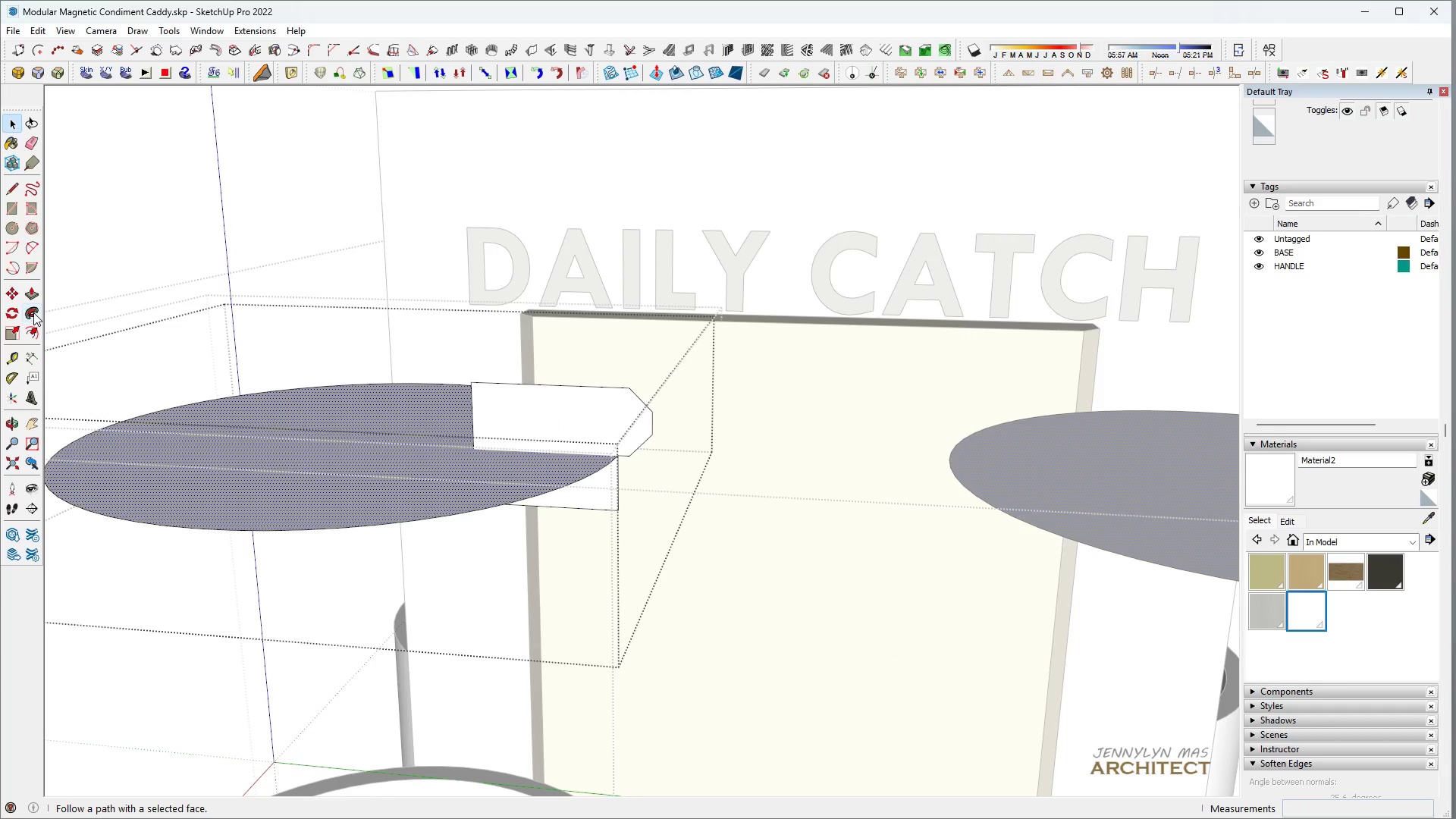 
scroll: coordinate [617, 415], scroll_direction: down, amount: 9.0
 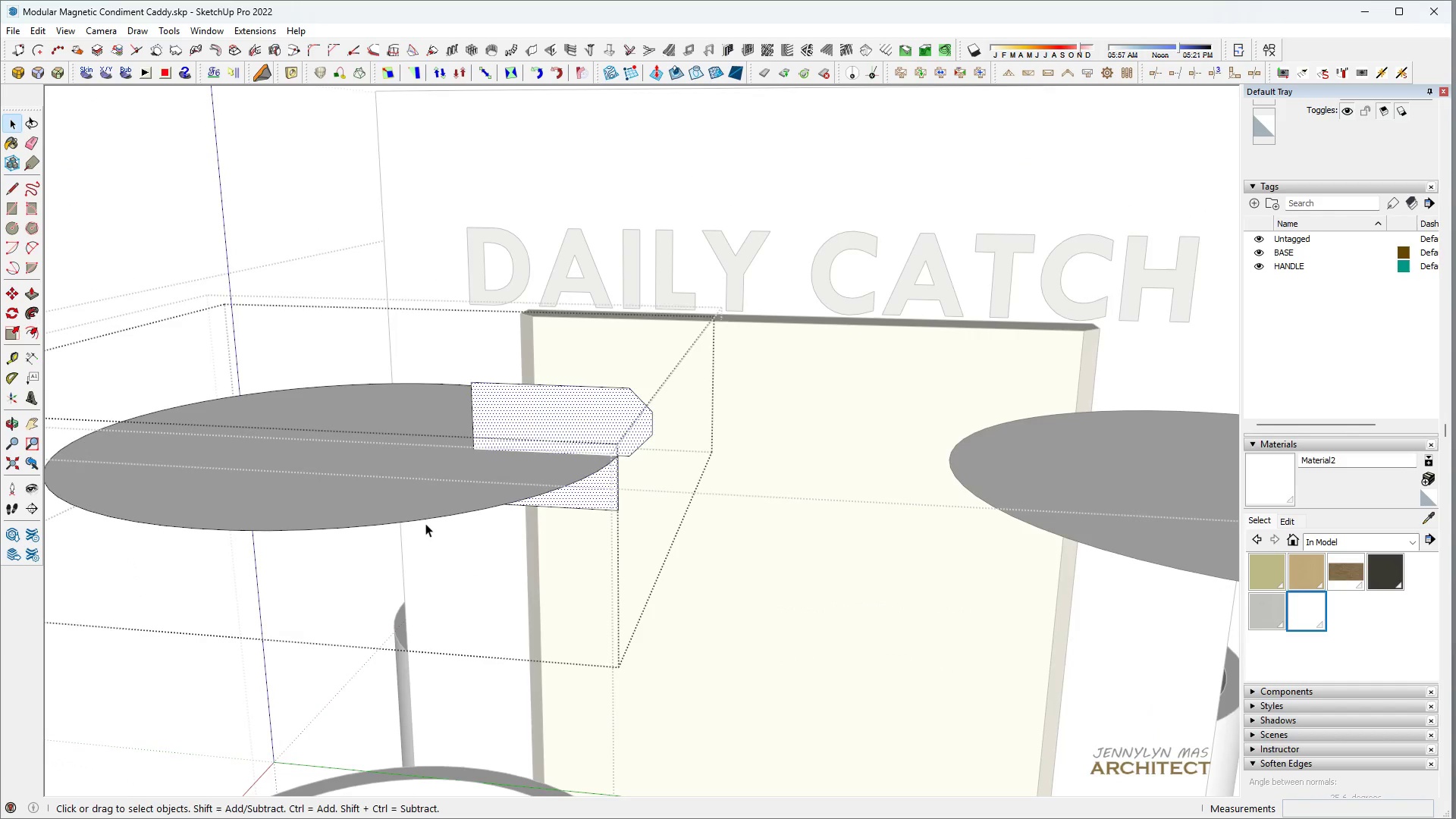 
key(Control+ControlLeft)
 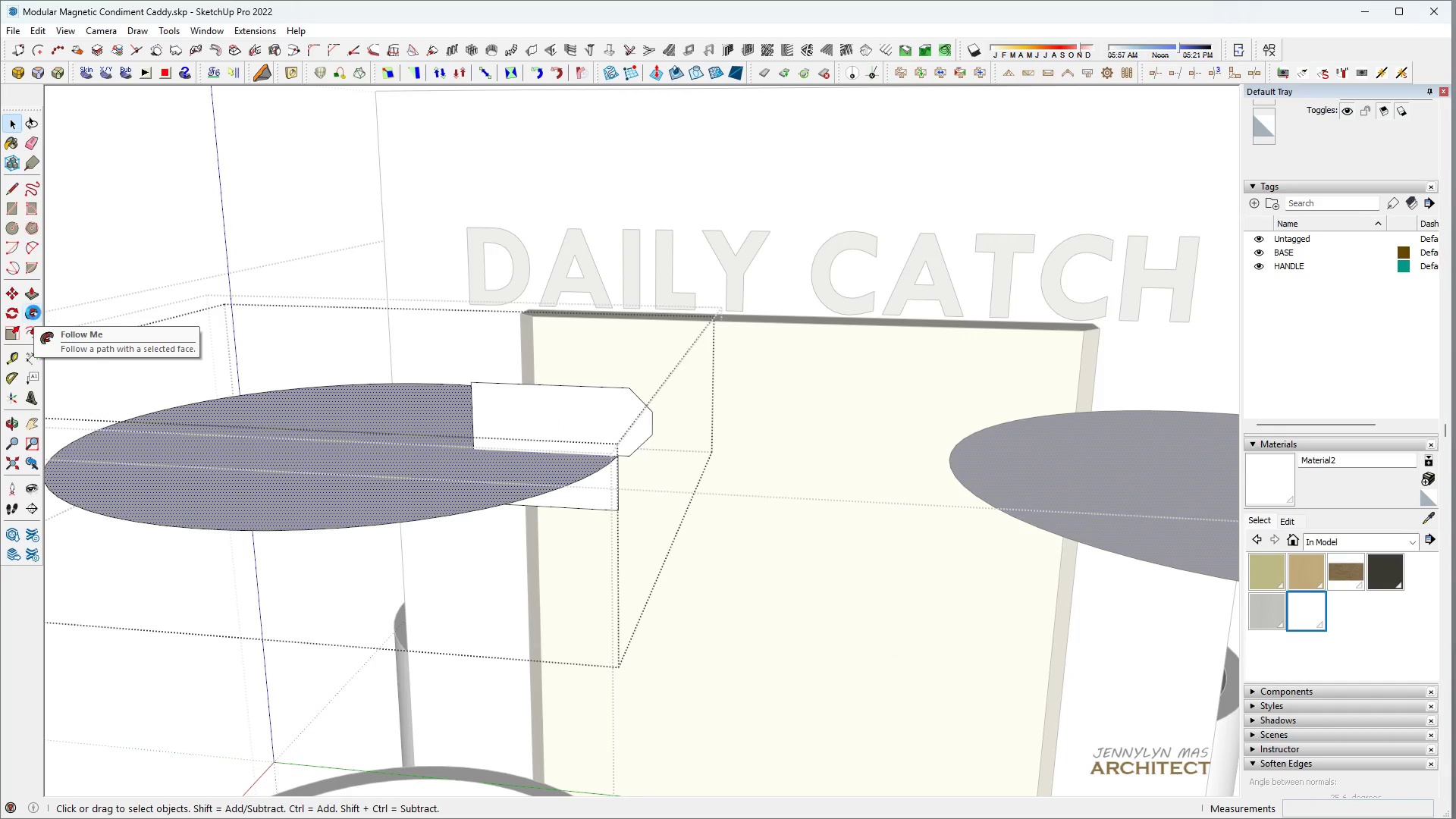 
key(Control+S)
 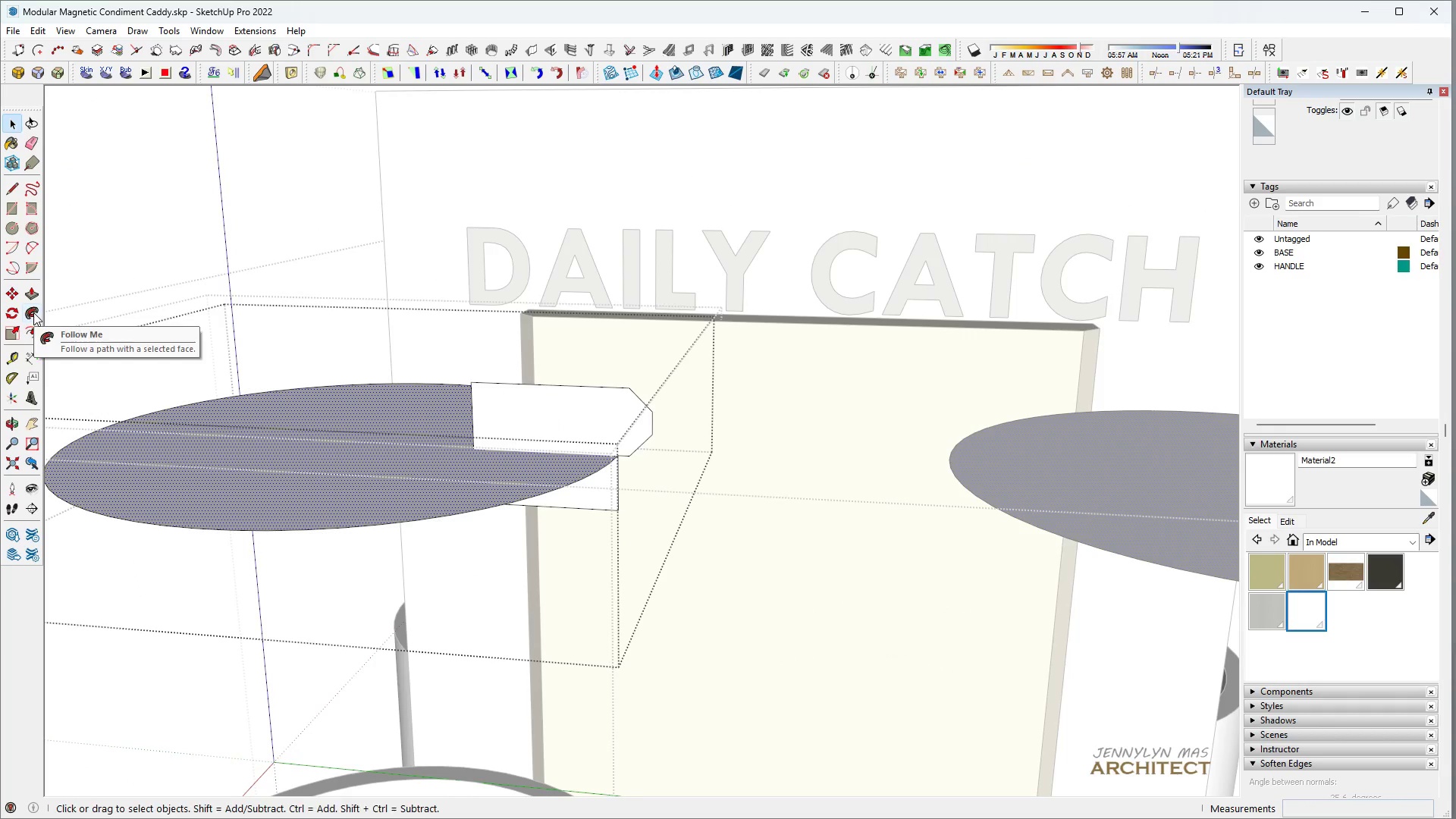 
left_click([33, 312])
 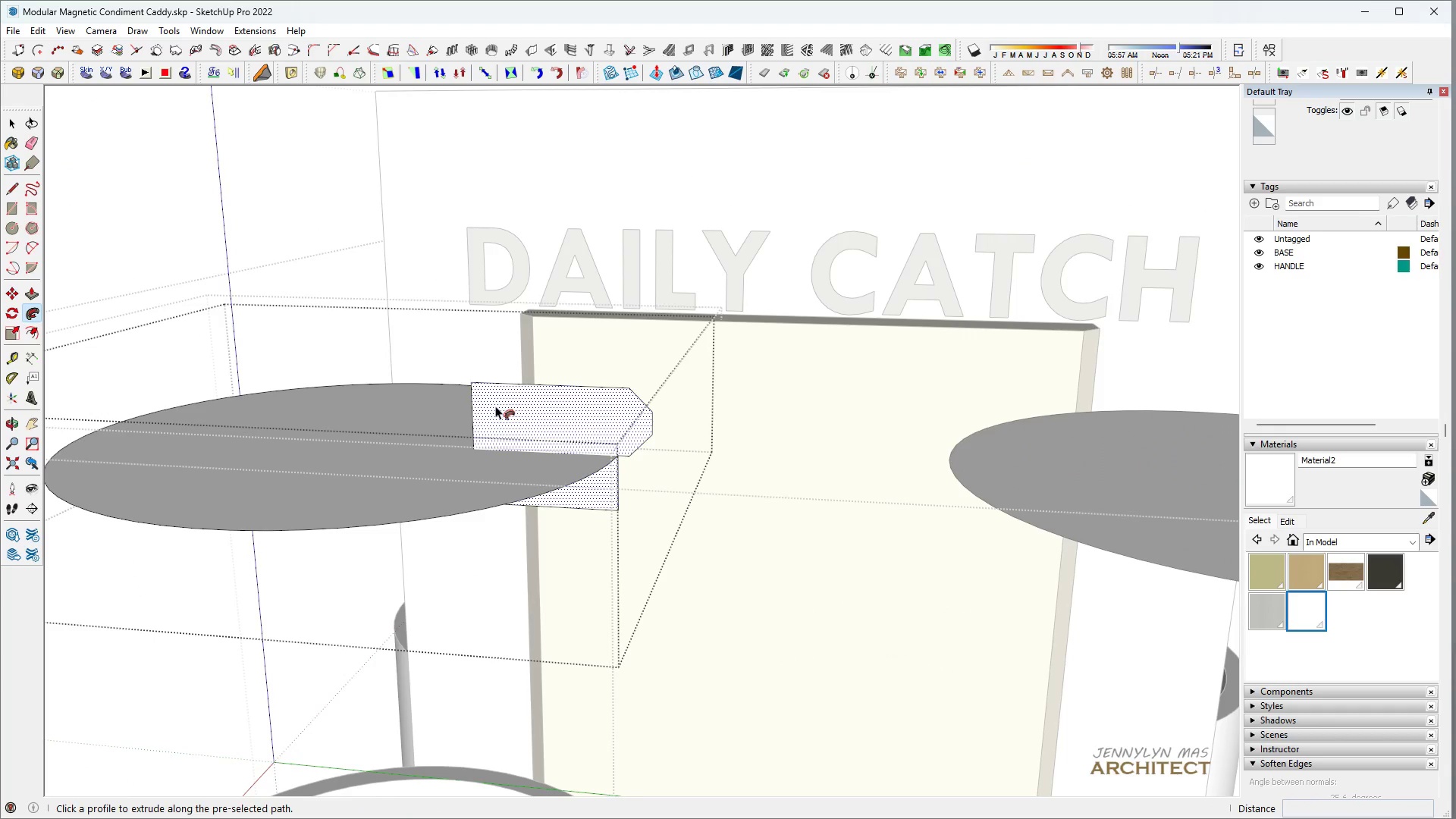 
left_click([501, 410])
 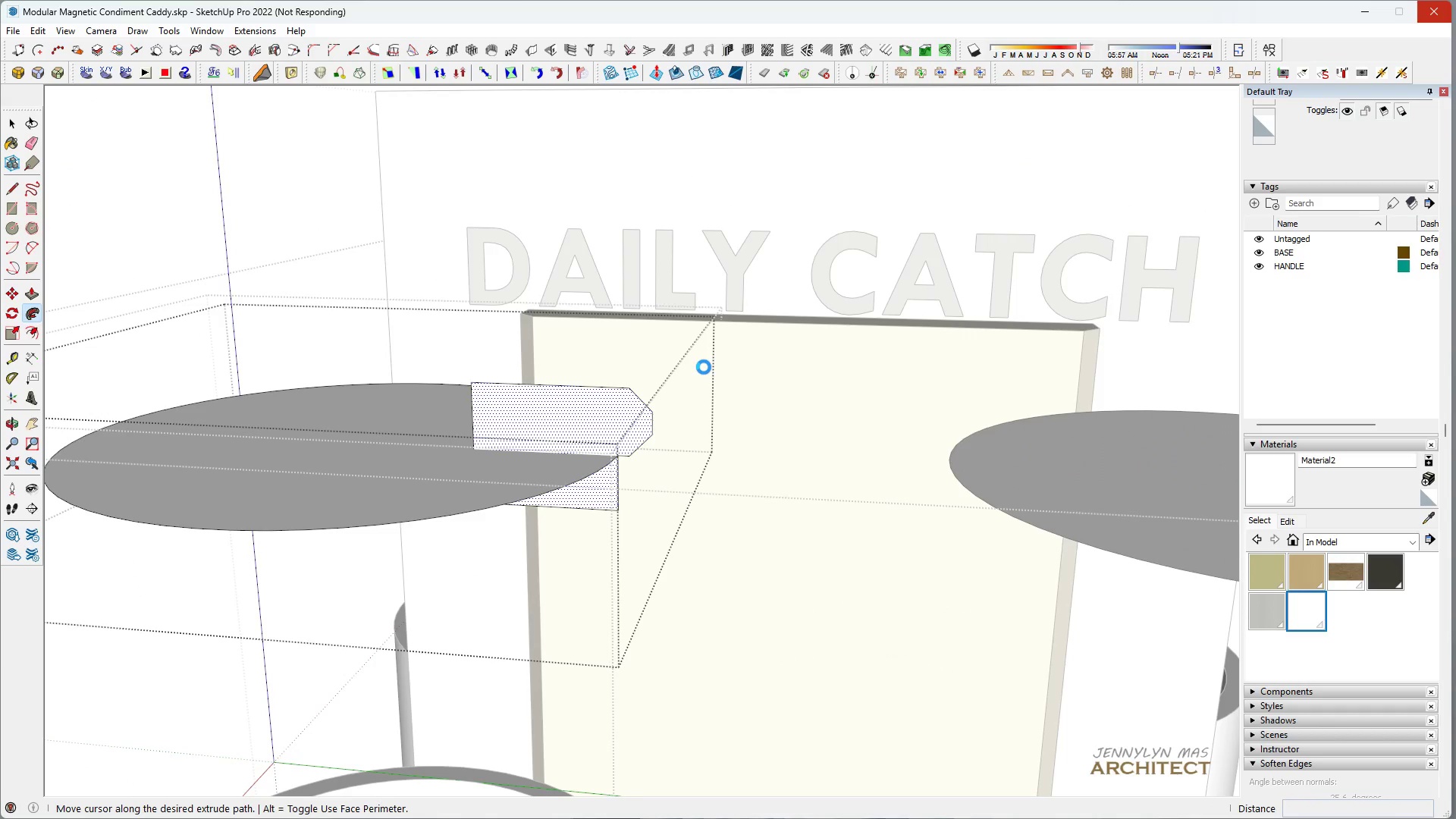 
wait(17.33)
 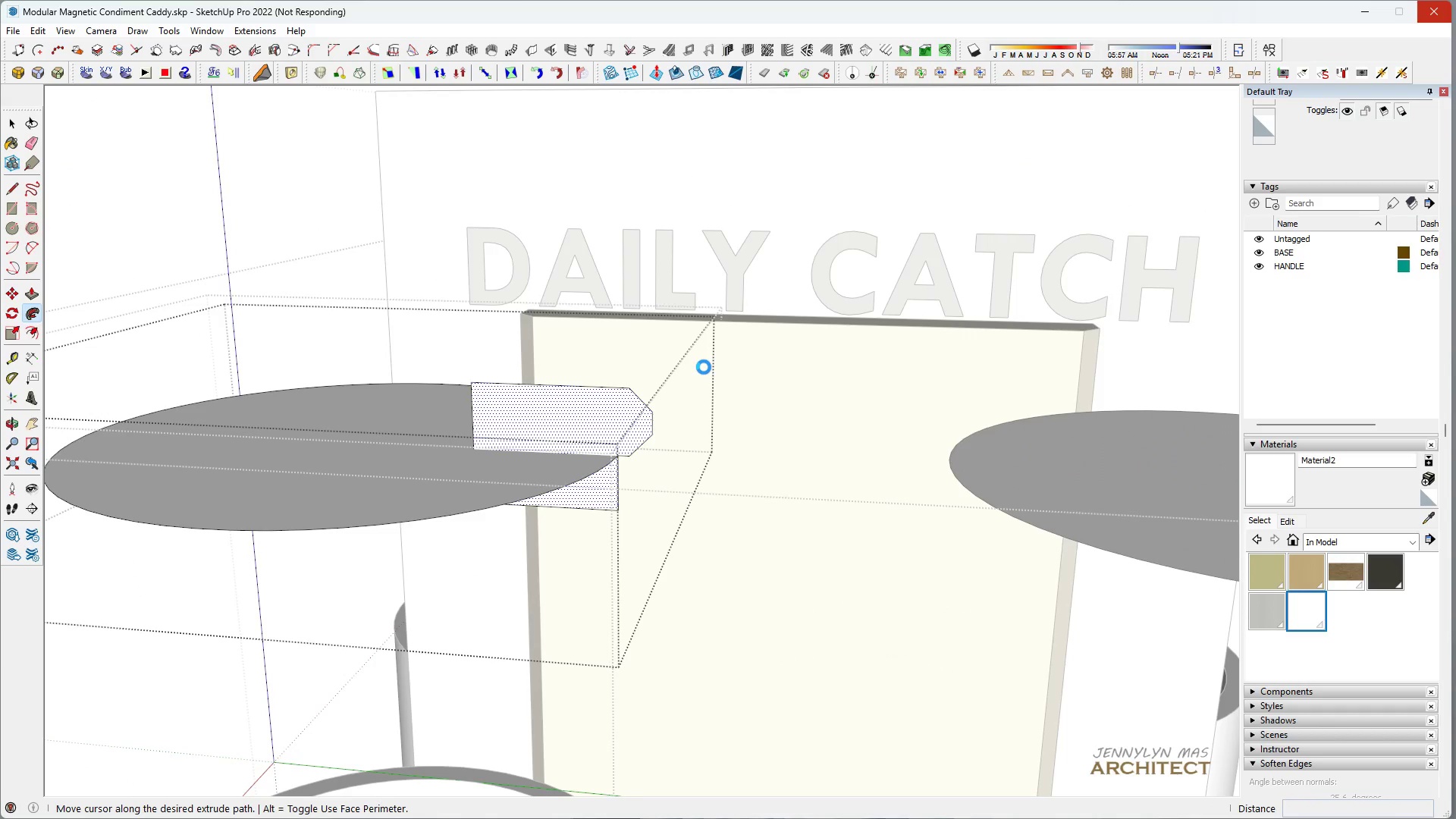 
scroll: coordinate [517, 408], scroll_direction: down, amount: 1.0
 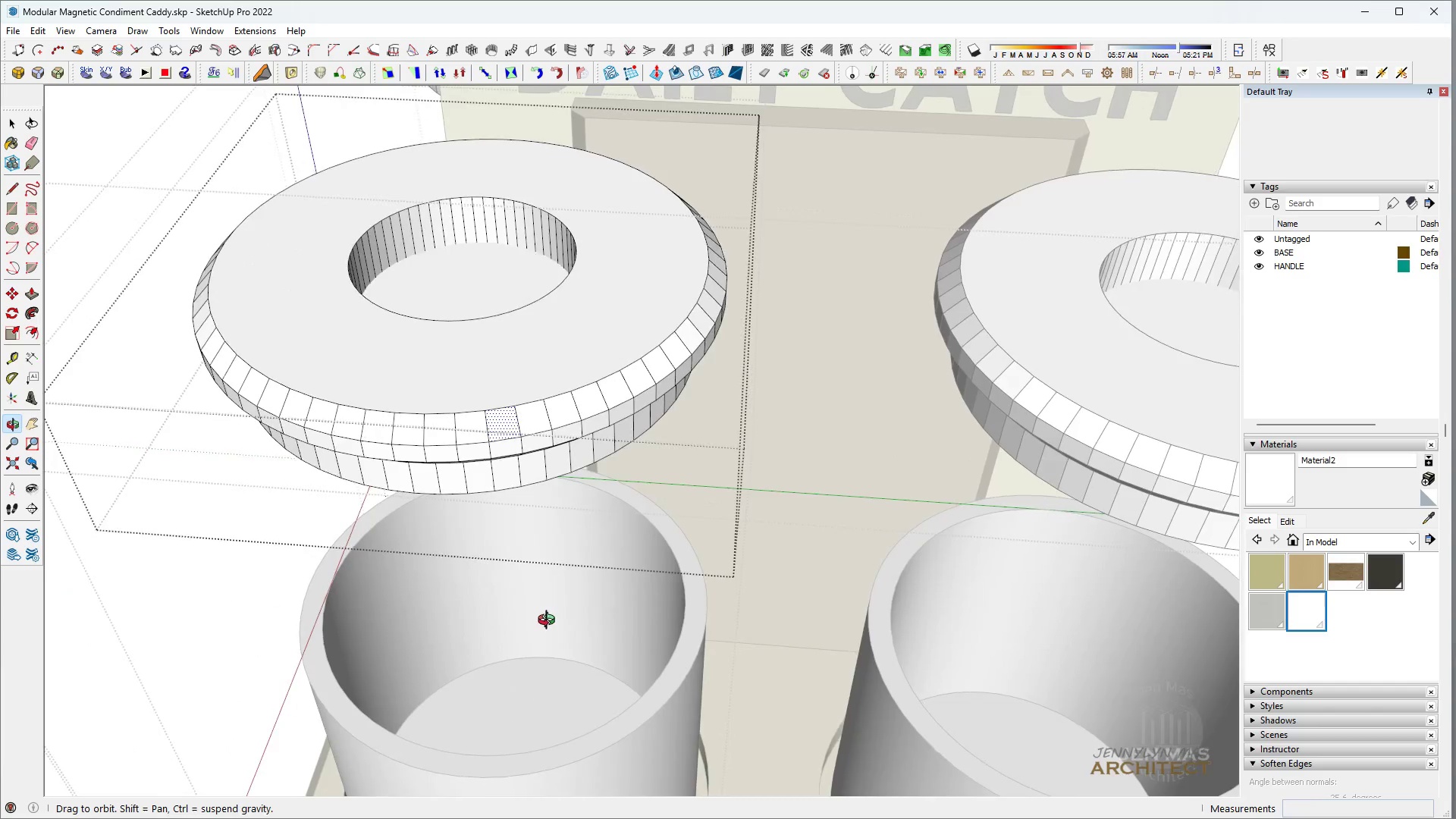 
scroll: coordinate [505, 435], scroll_direction: none, amount: 0.0
 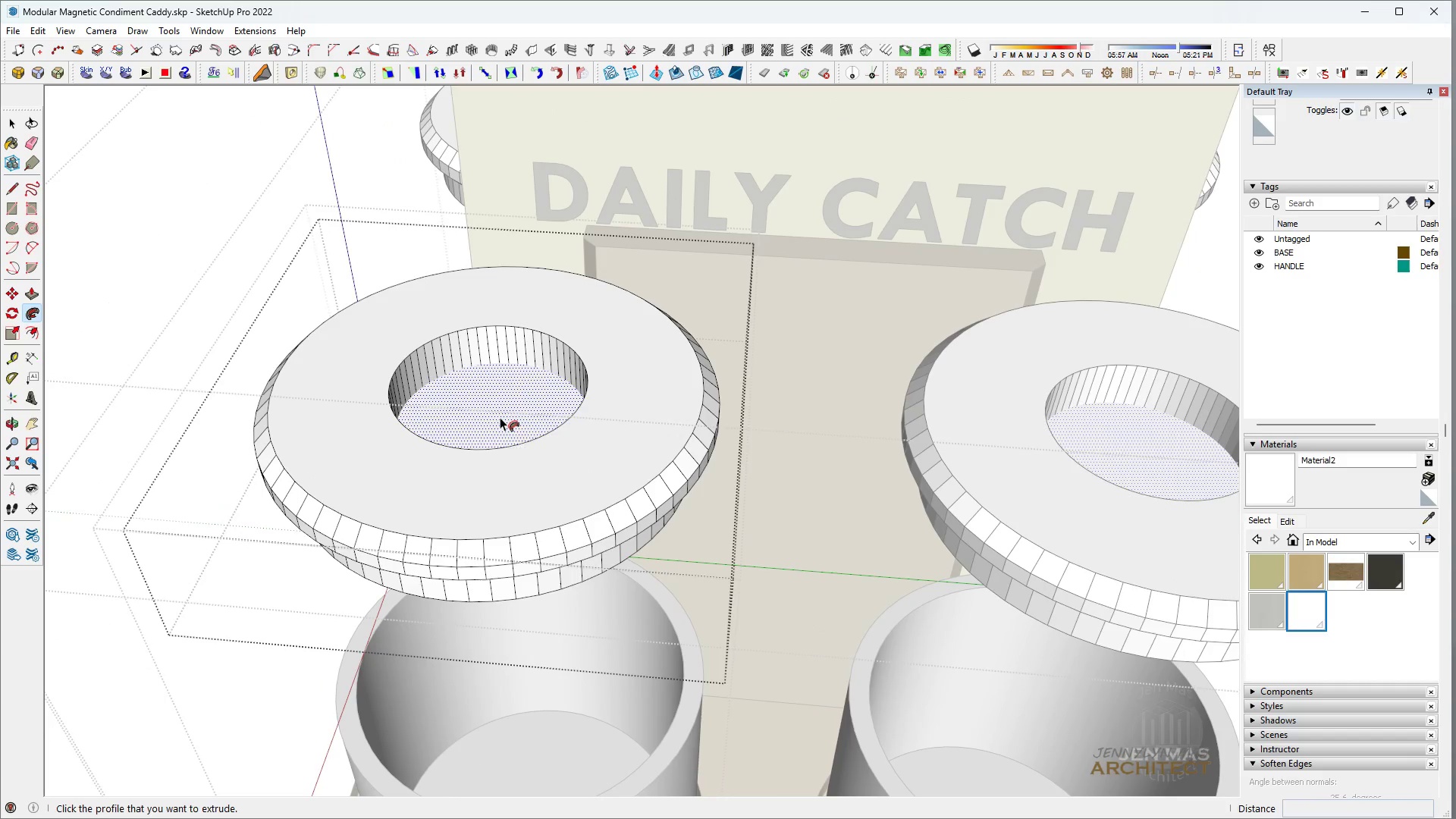 
key(Space)
 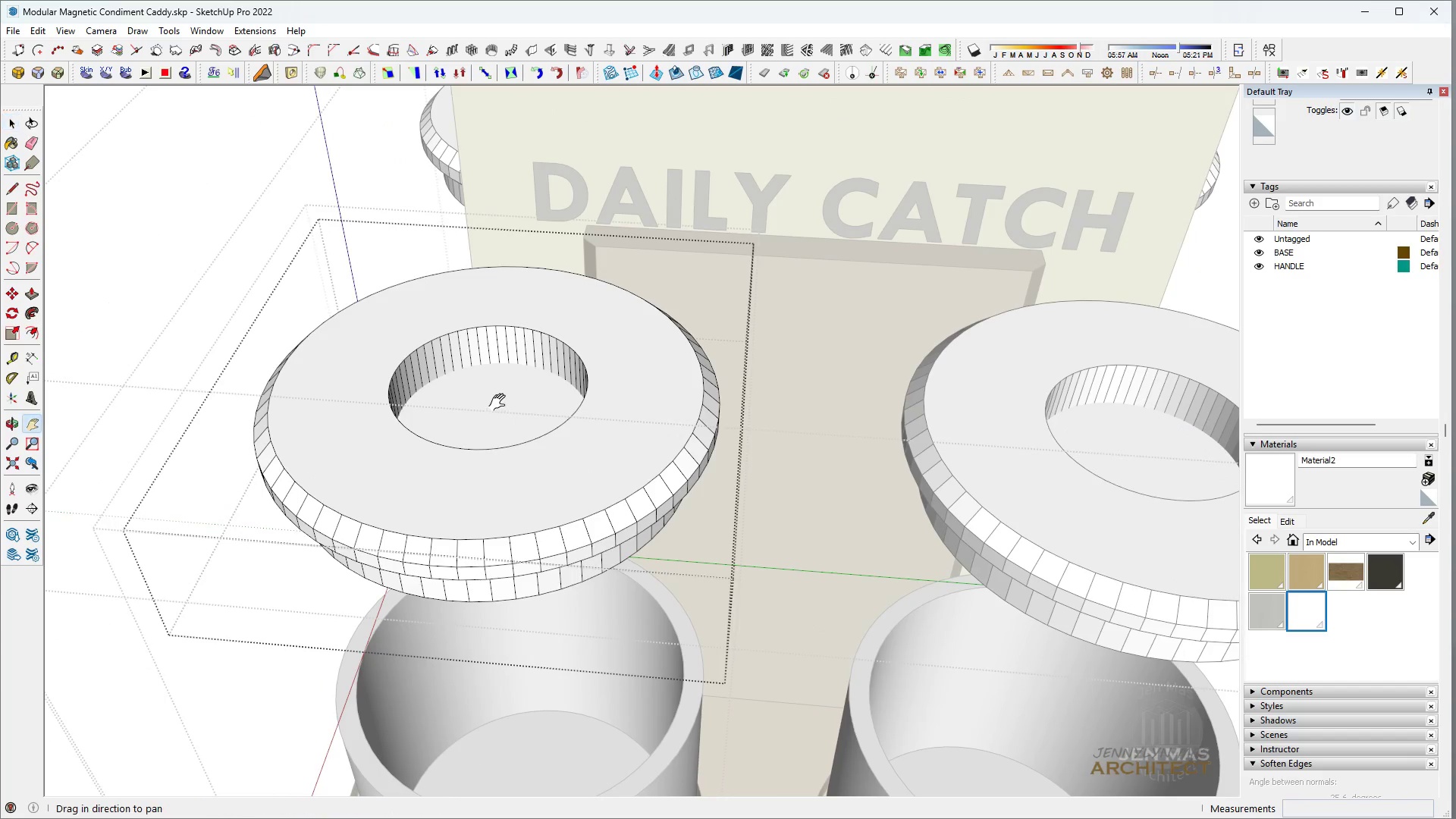 
key(H)
 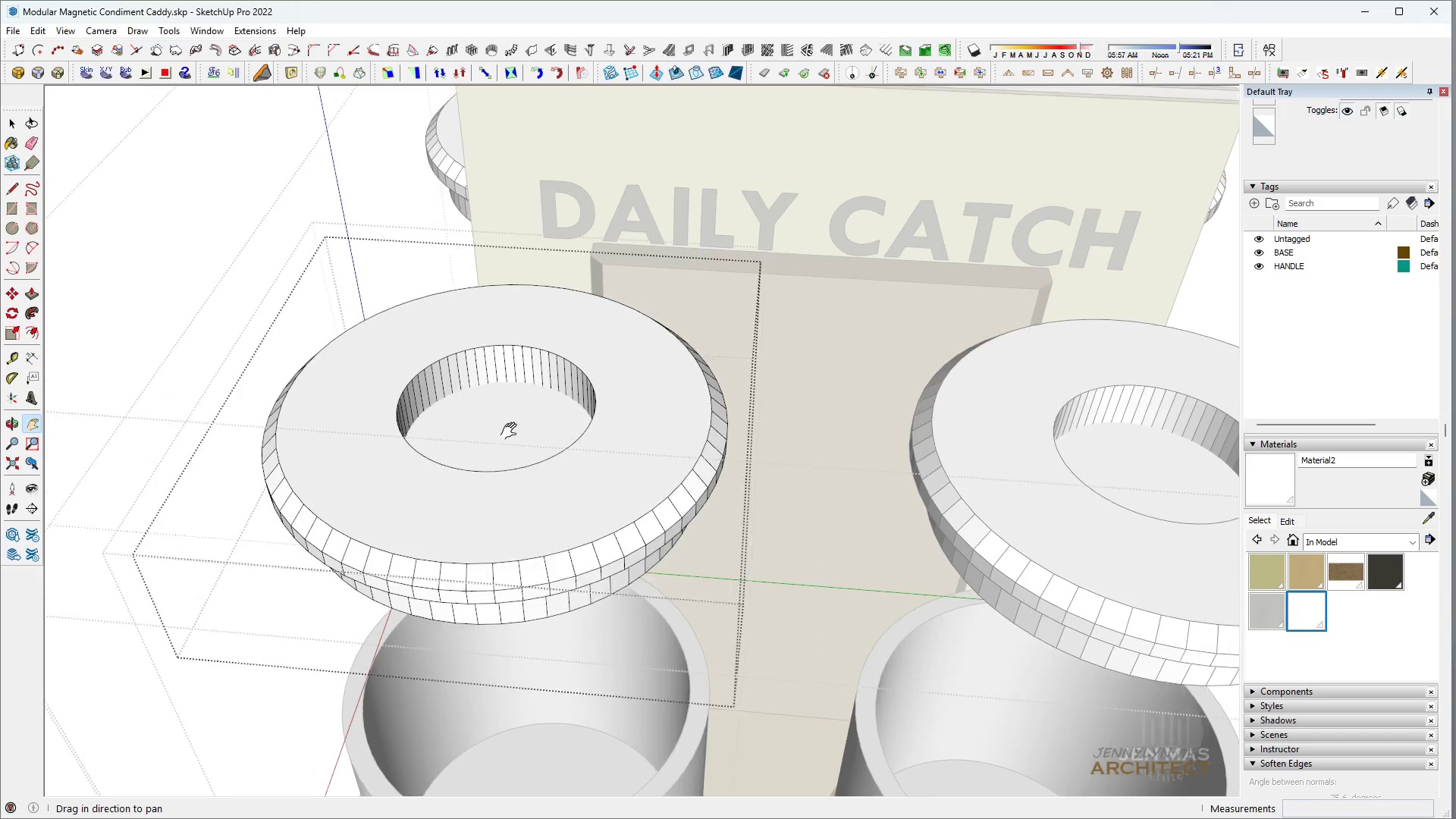 
left_click_drag(start_coordinate=[502, 406], to_coordinate=[518, 460])
 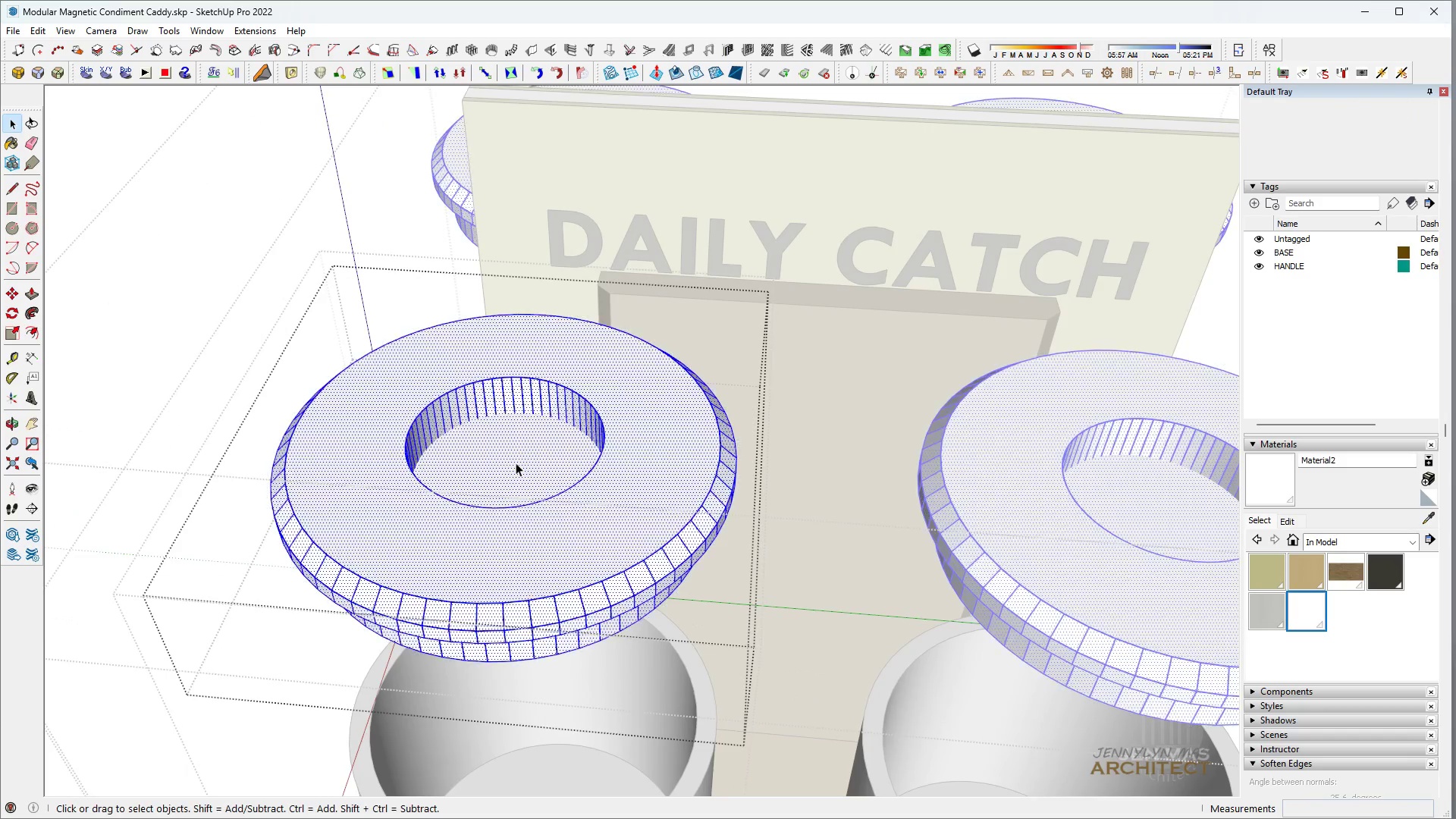 
key(Space)
 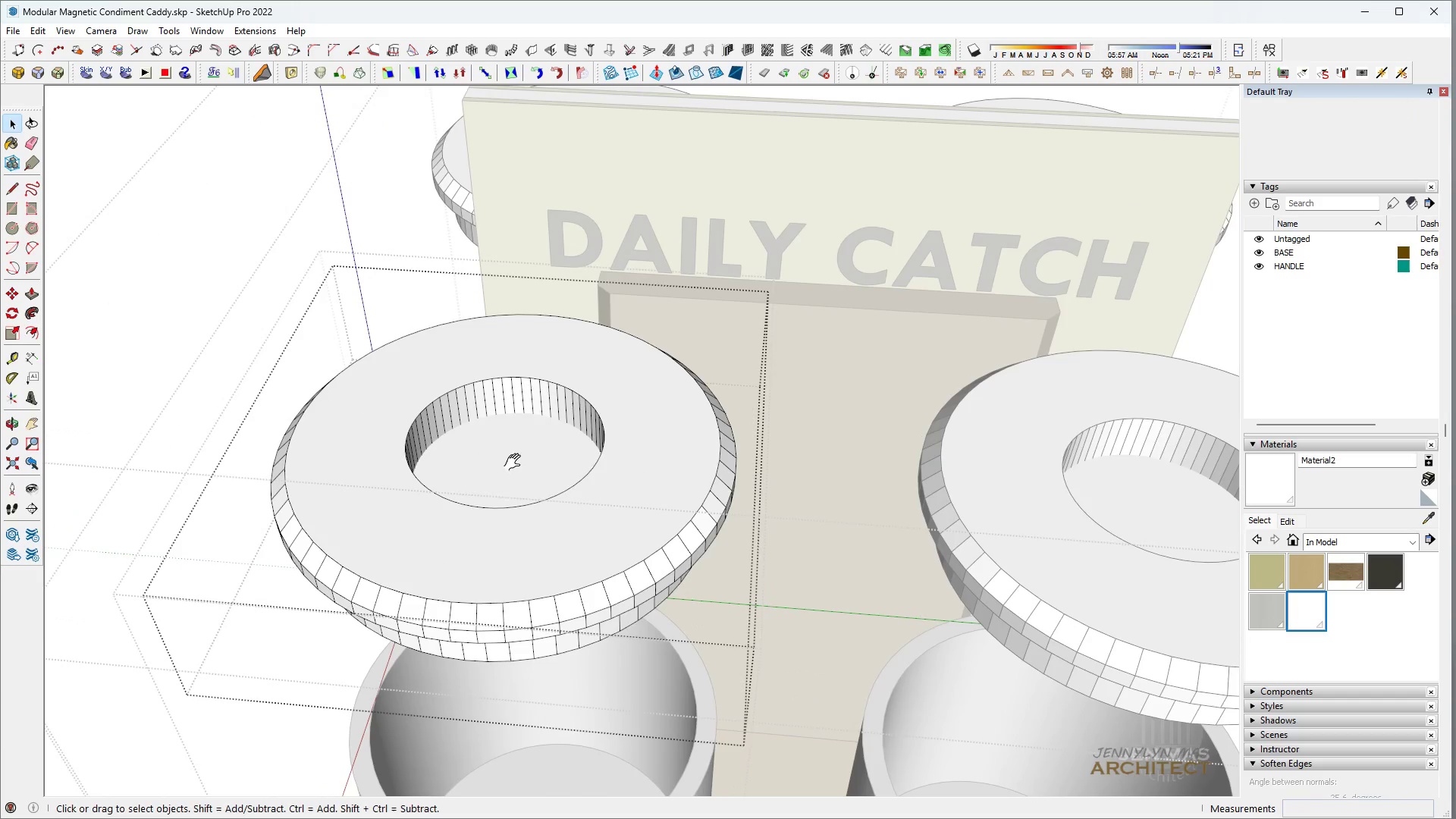 
double_click([516, 463])
 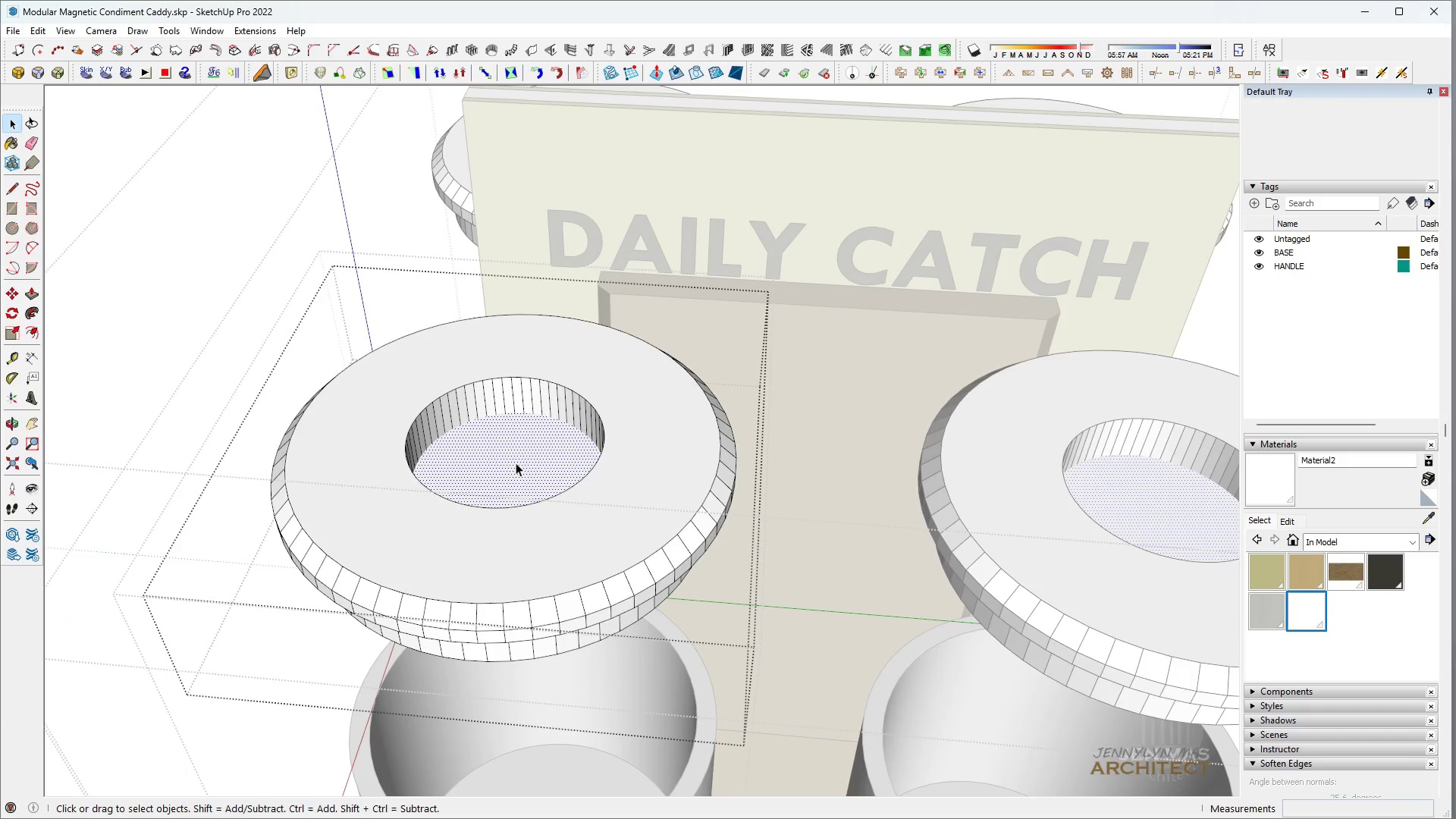 
triple_click([516, 463])
 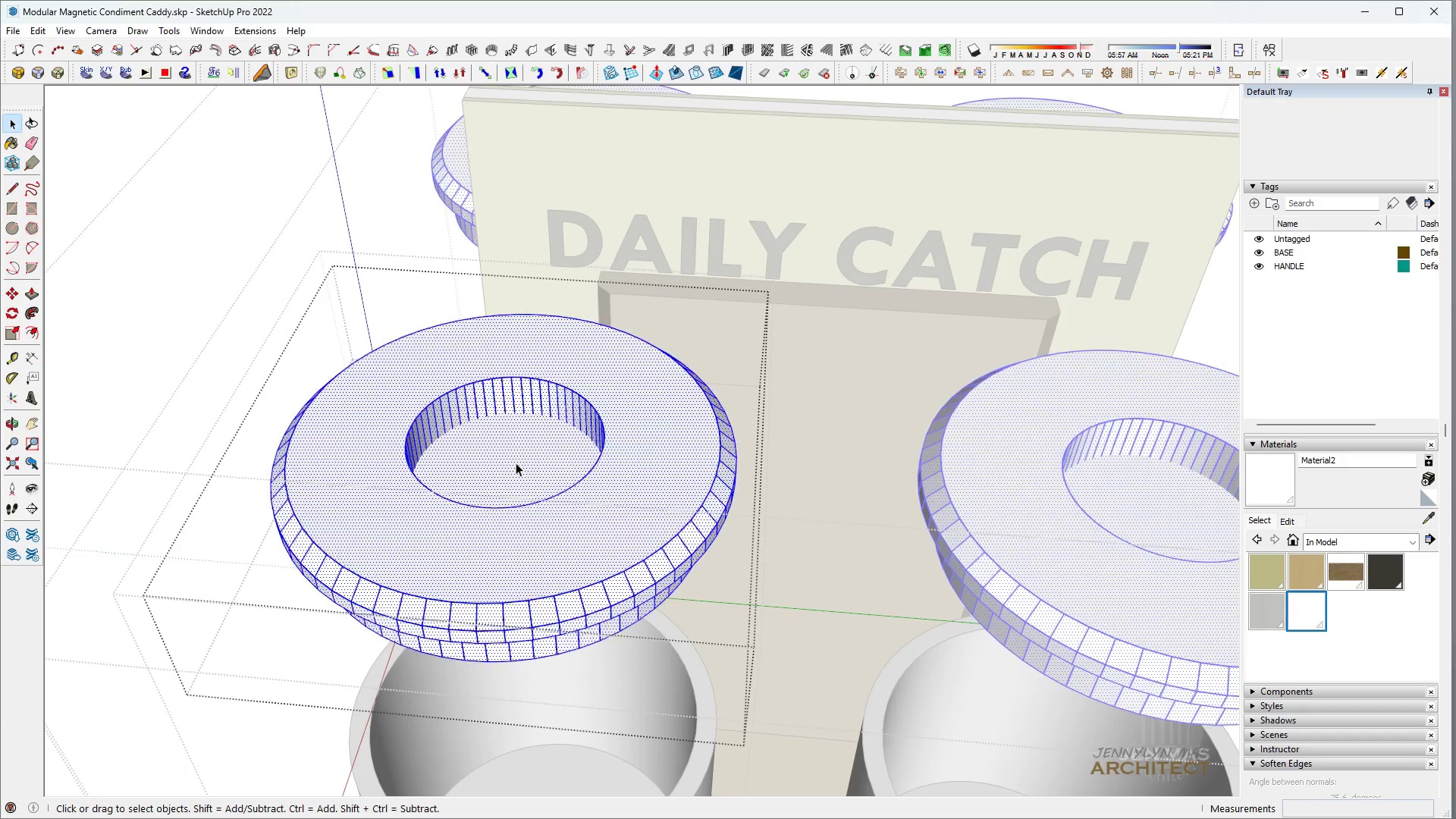 
triple_click([516, 463])
 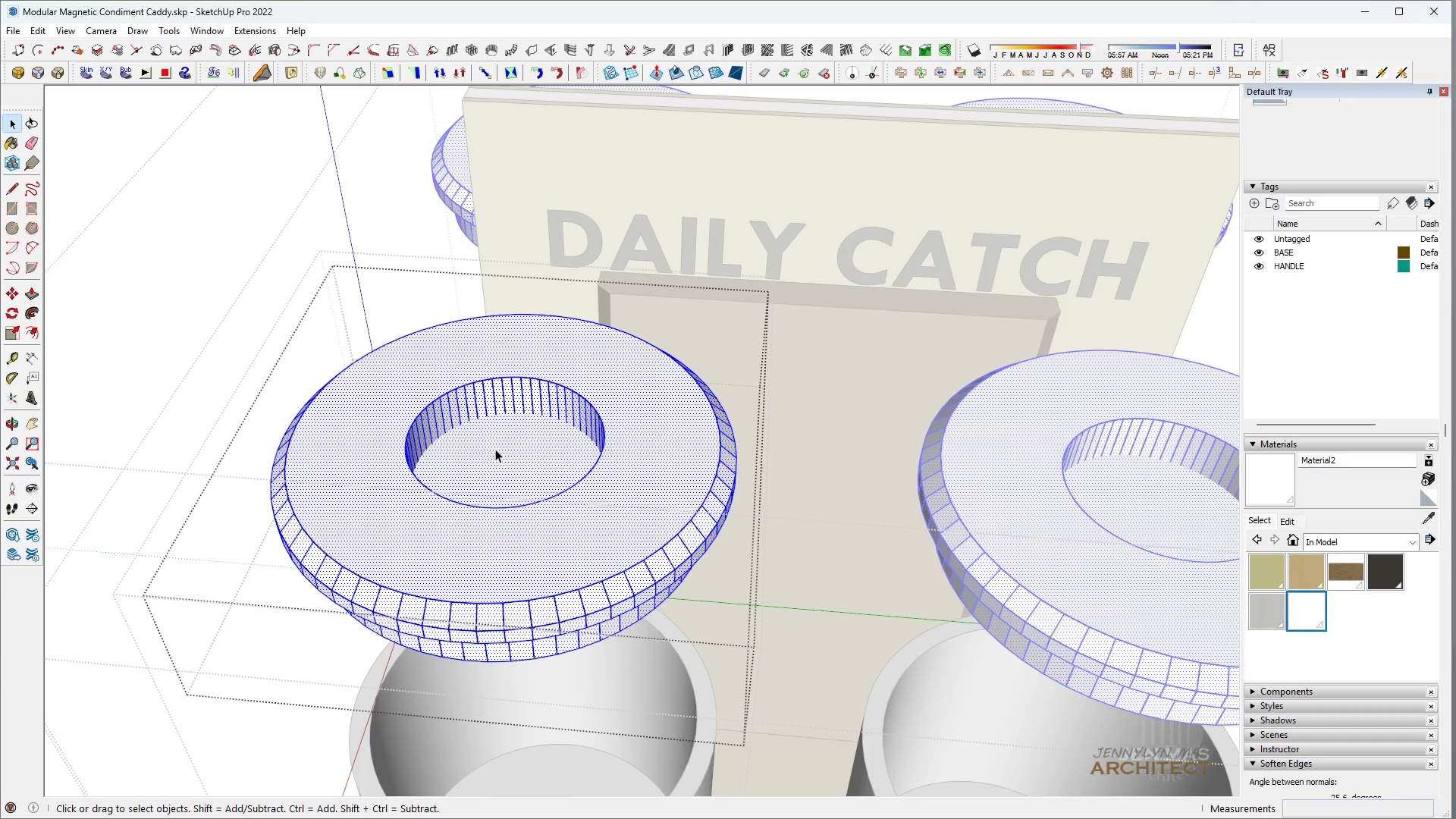 
left_click([495, 449])
 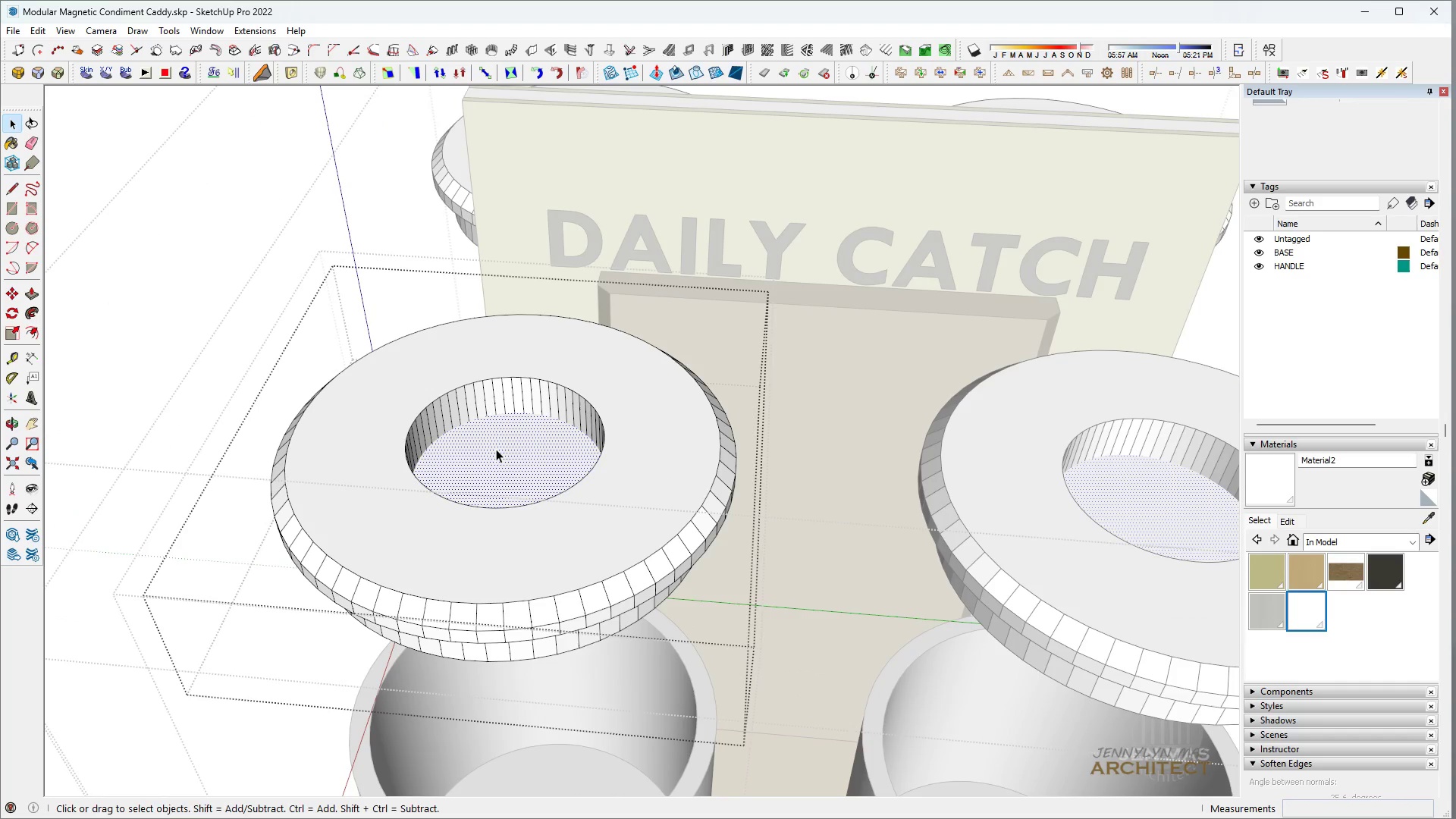 
key(Delete)
 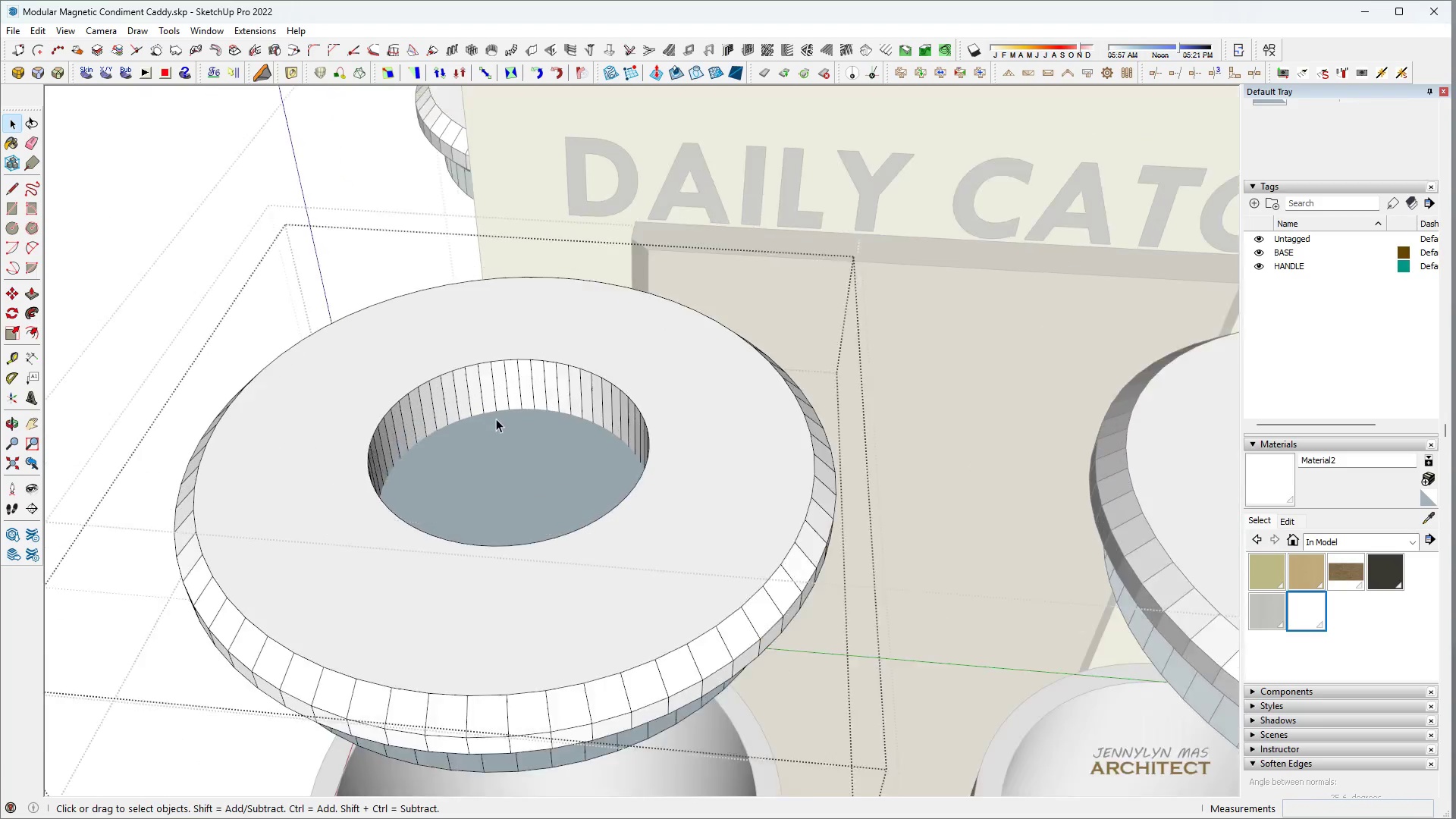 
double_click([500, 394])
 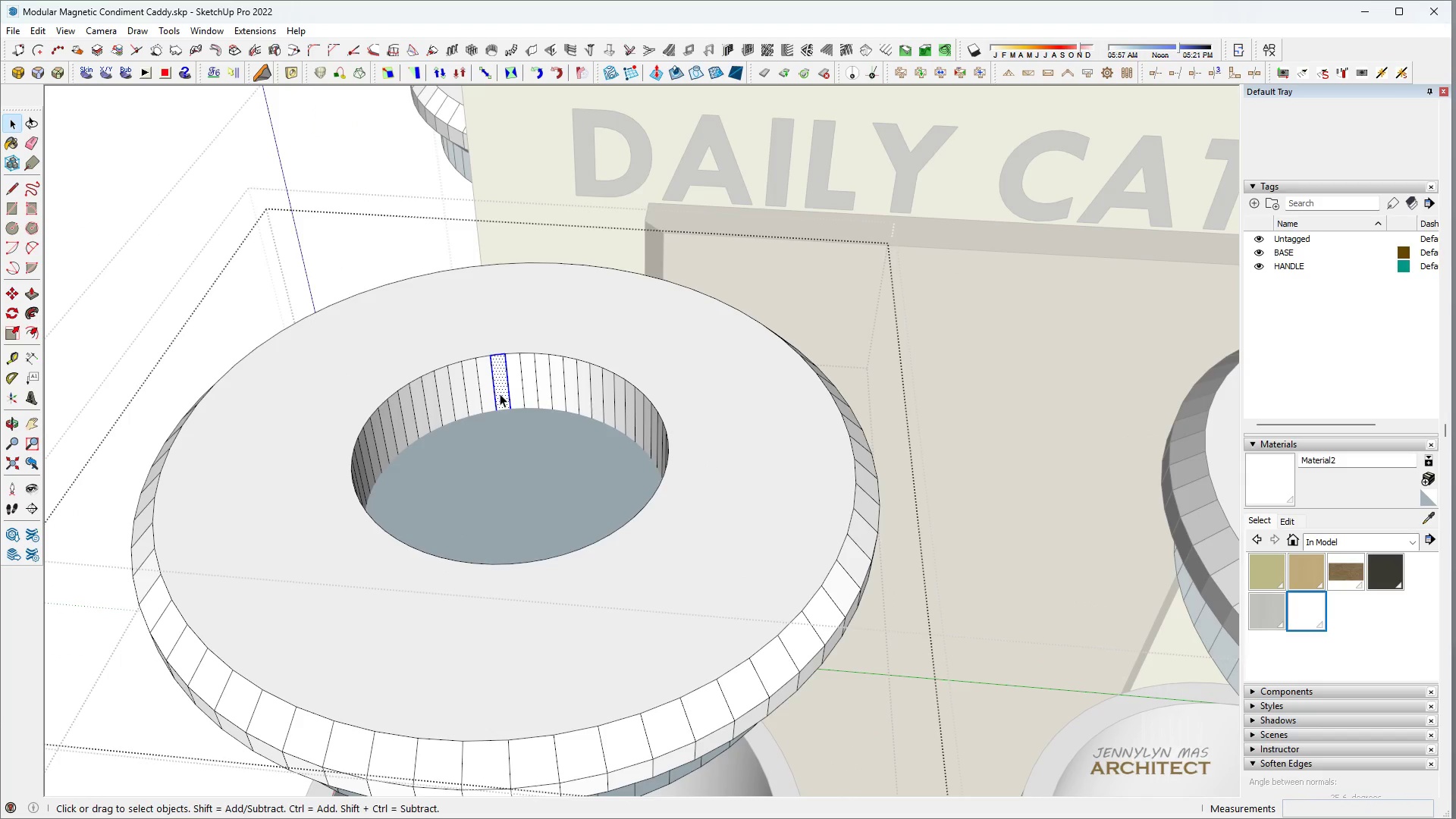 
scroll: coordinate [496, 416], scroll_direction: up, amount: 4.0
 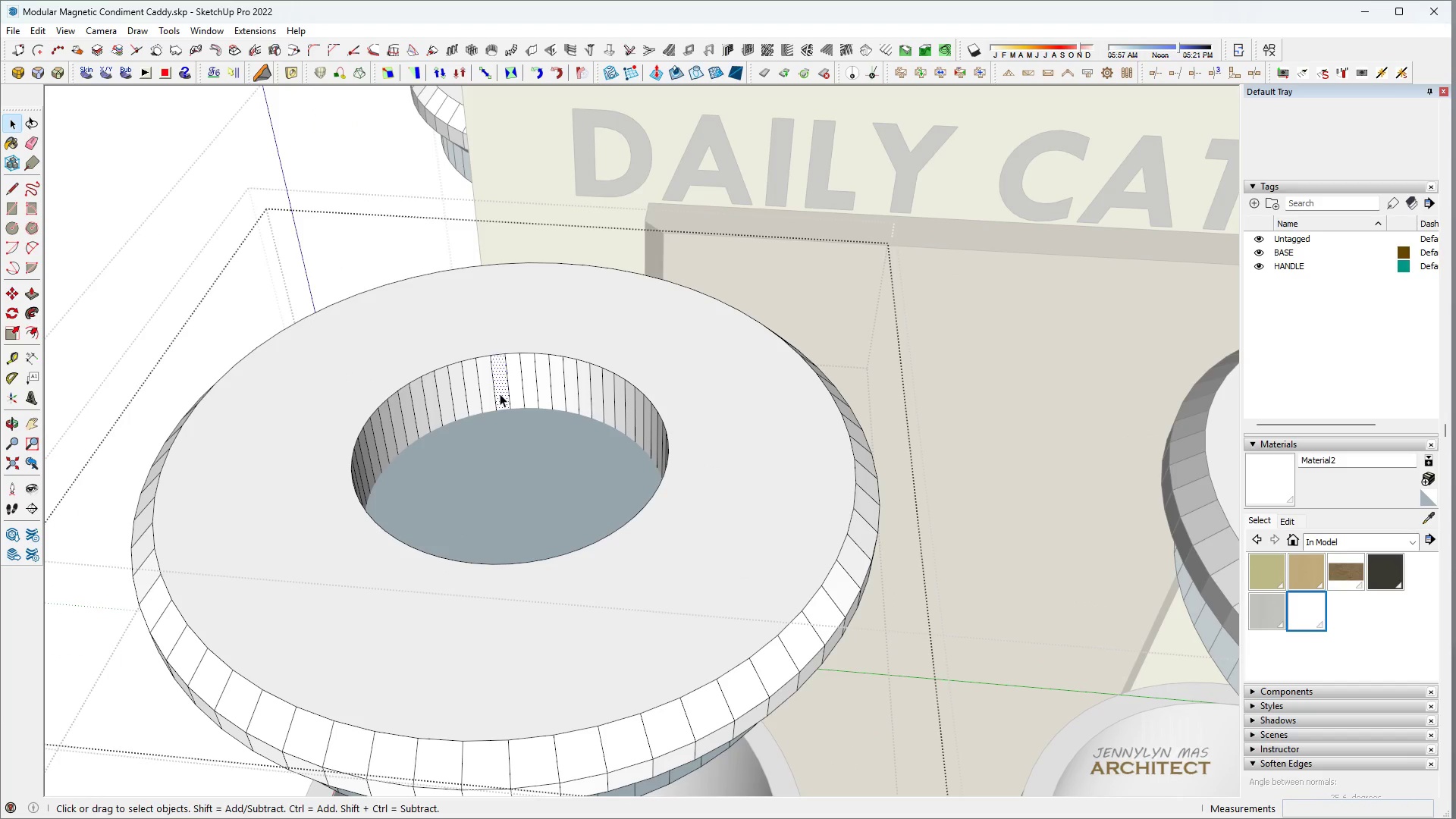 
triple_click([500, 394])
 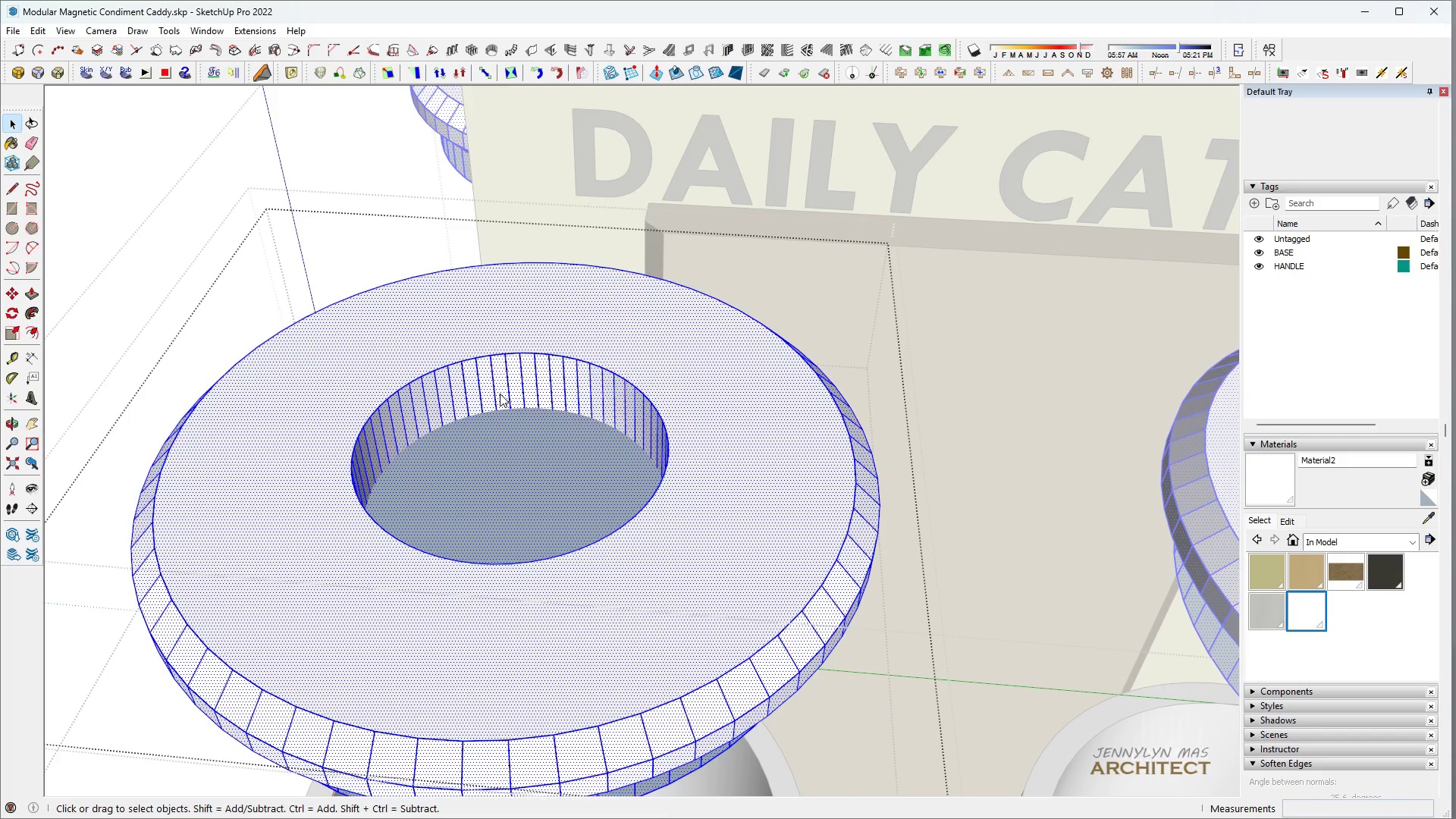 
right_click([500, 394])
 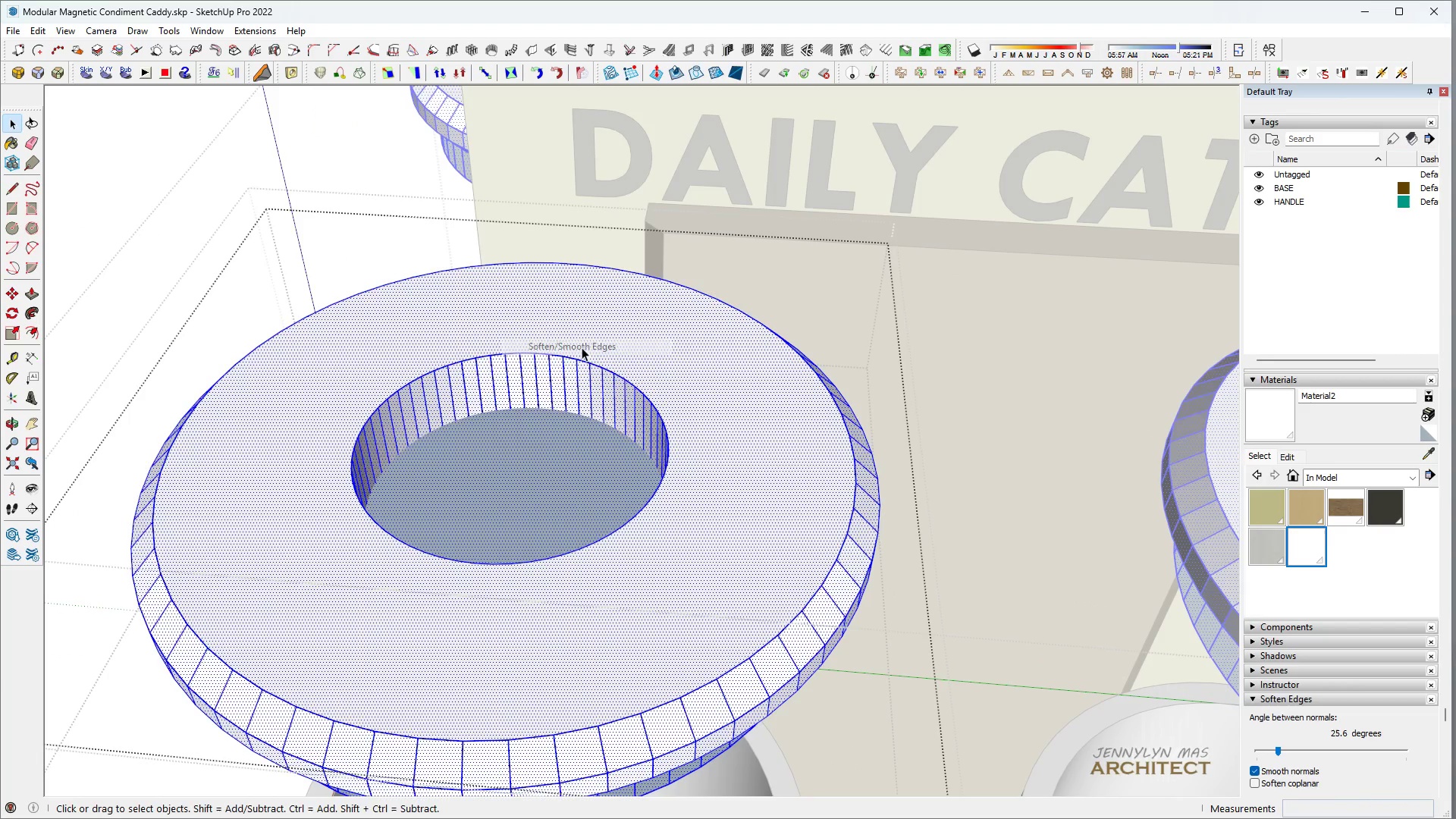 
scroll: coordinate [592, 398], scroll_direction: down, amount: 7.0
 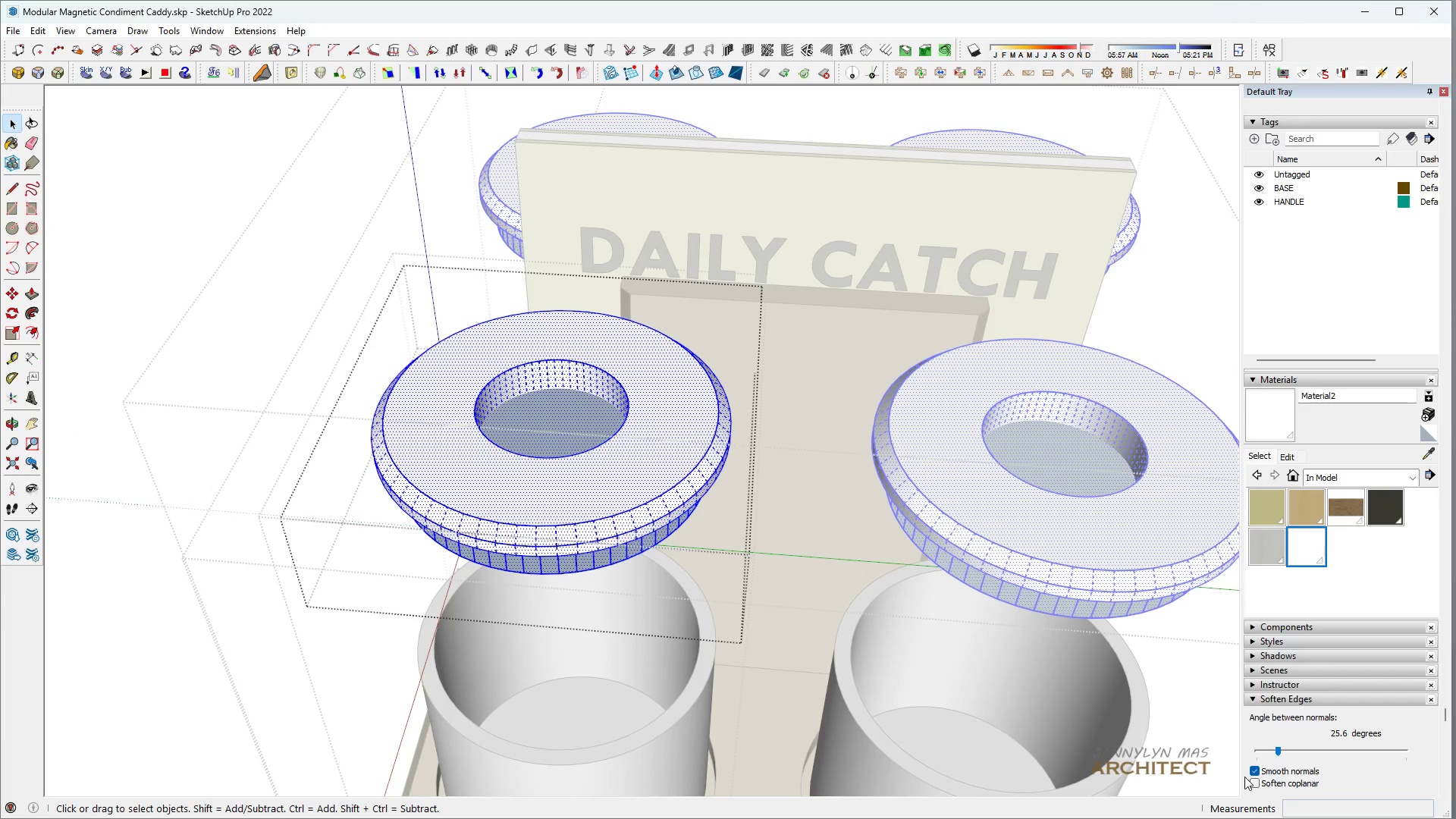 
left_click([1253, 783])
 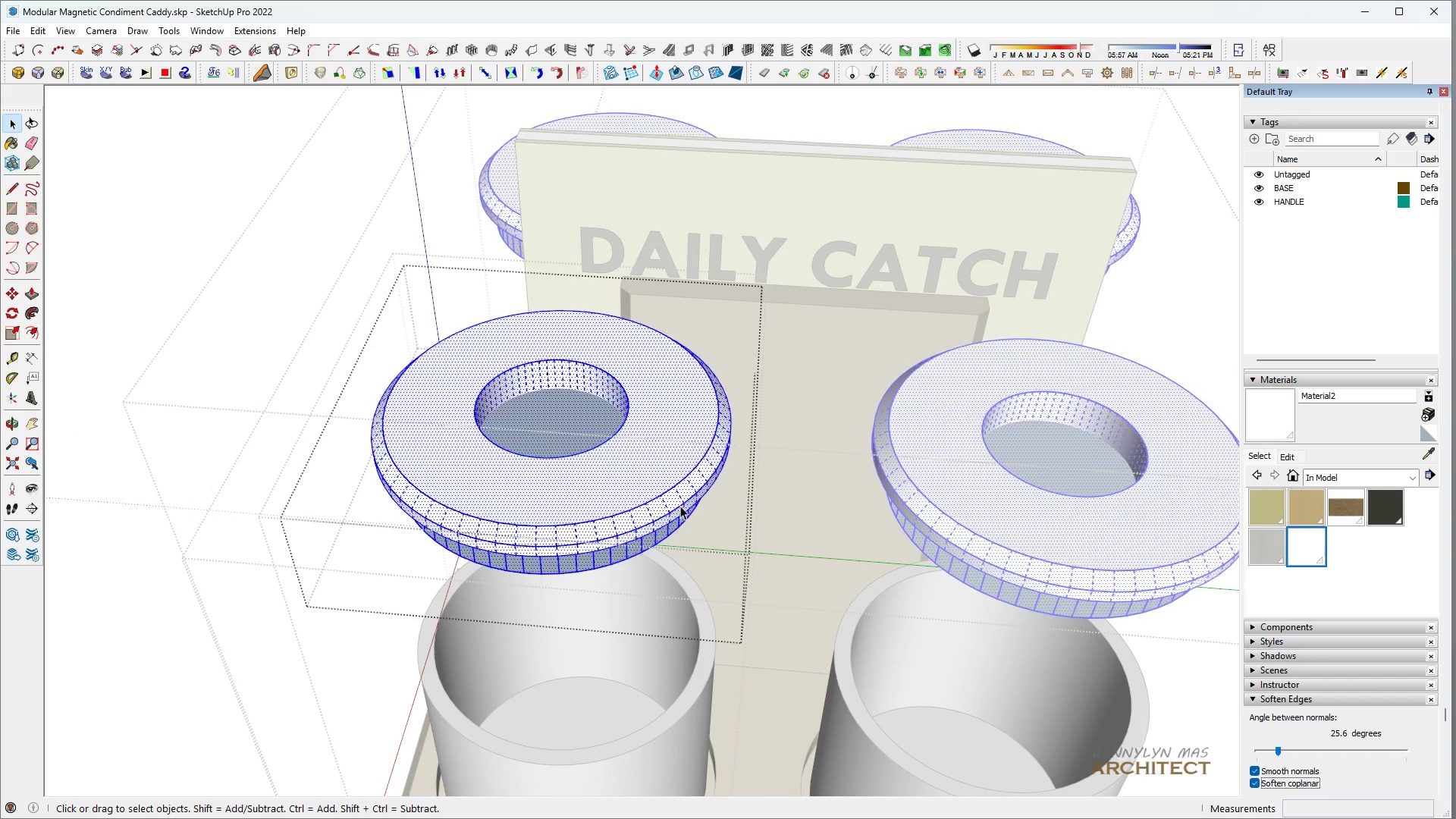 
scroll: coordinate [630, 522], scroll_direction: up, amount: 5.0
 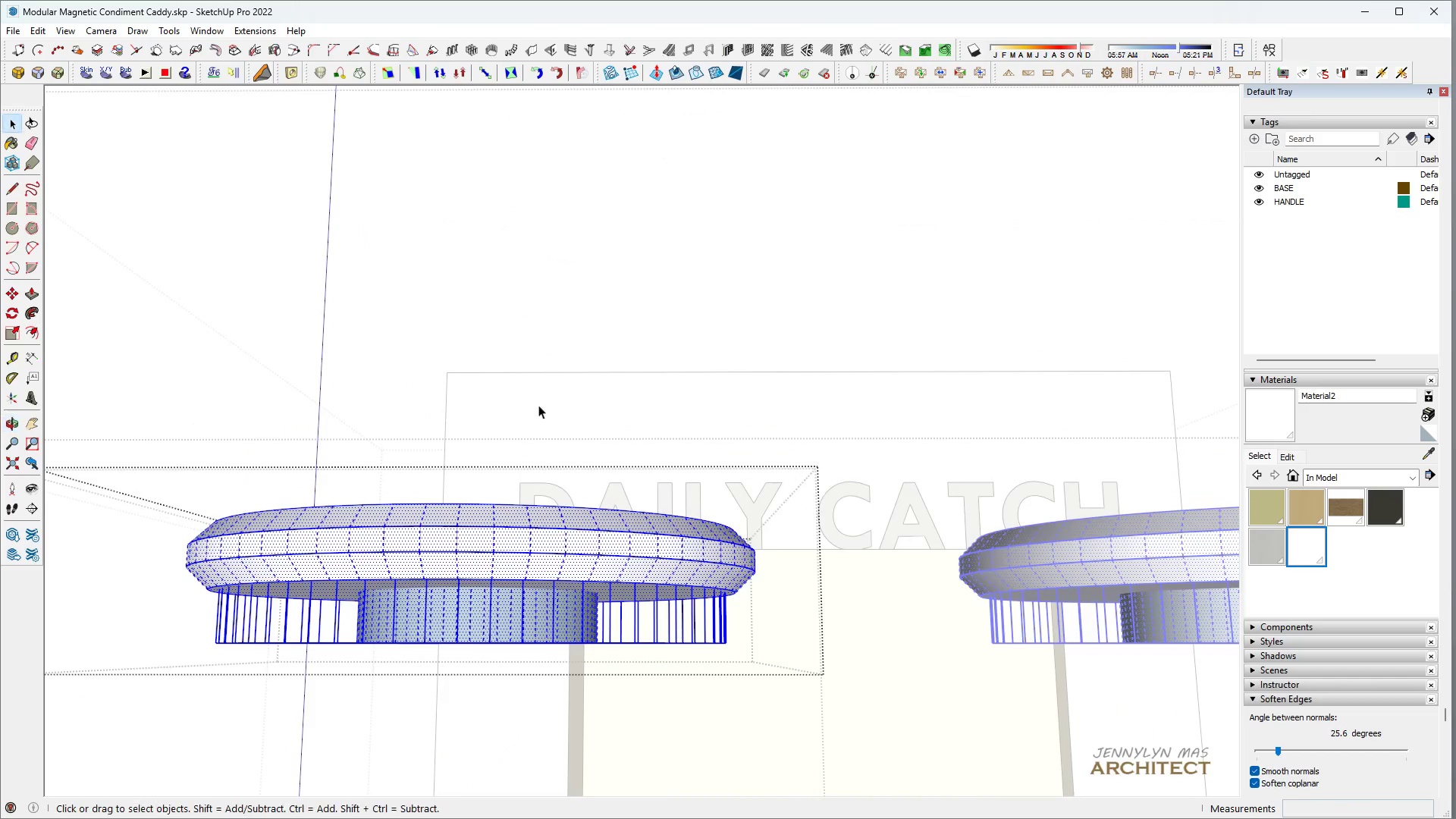 
double_click([398, 631])
 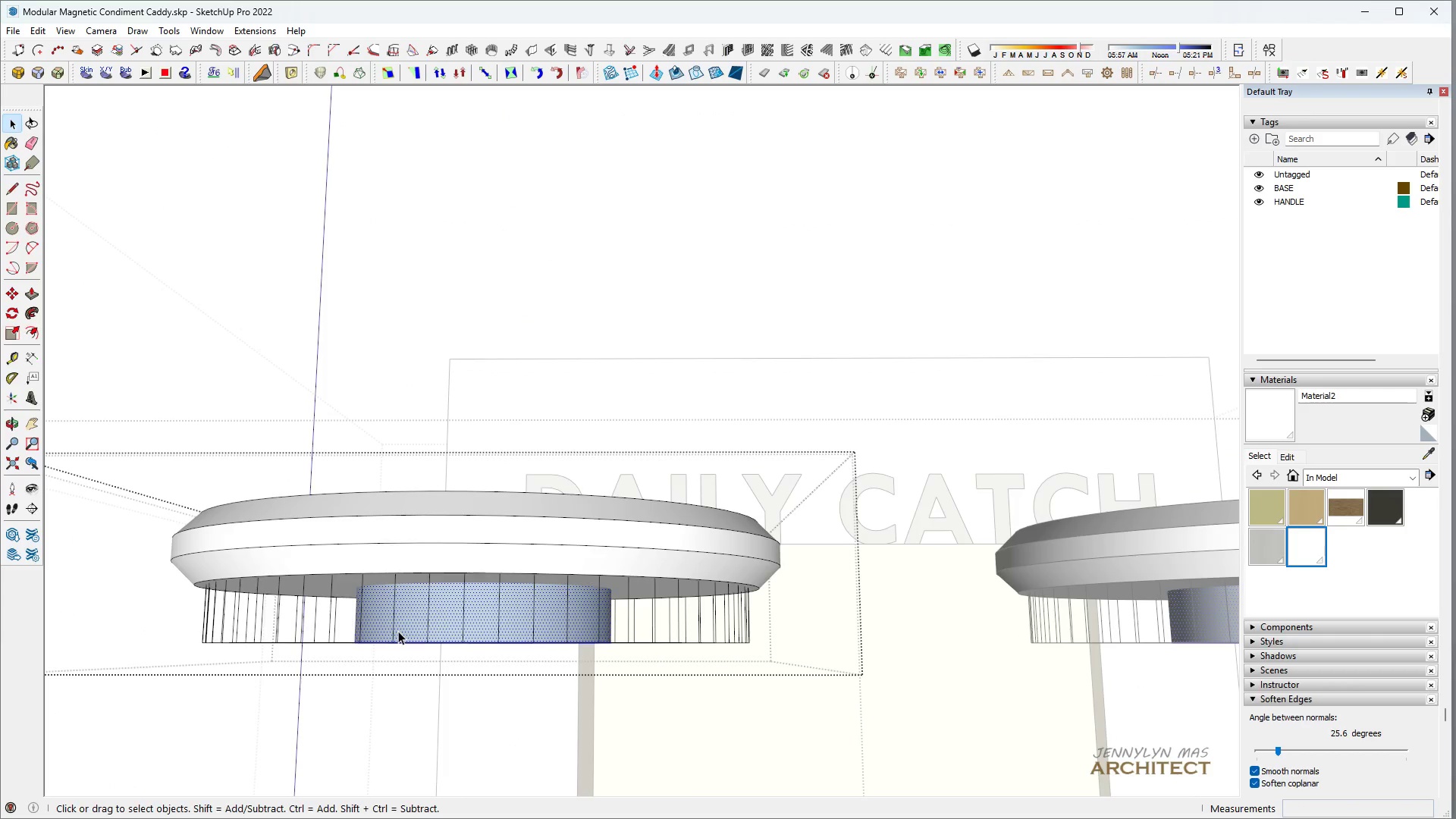 
scroll: coordinate [394, 648], scroll_direction: up, amount: 1.0
 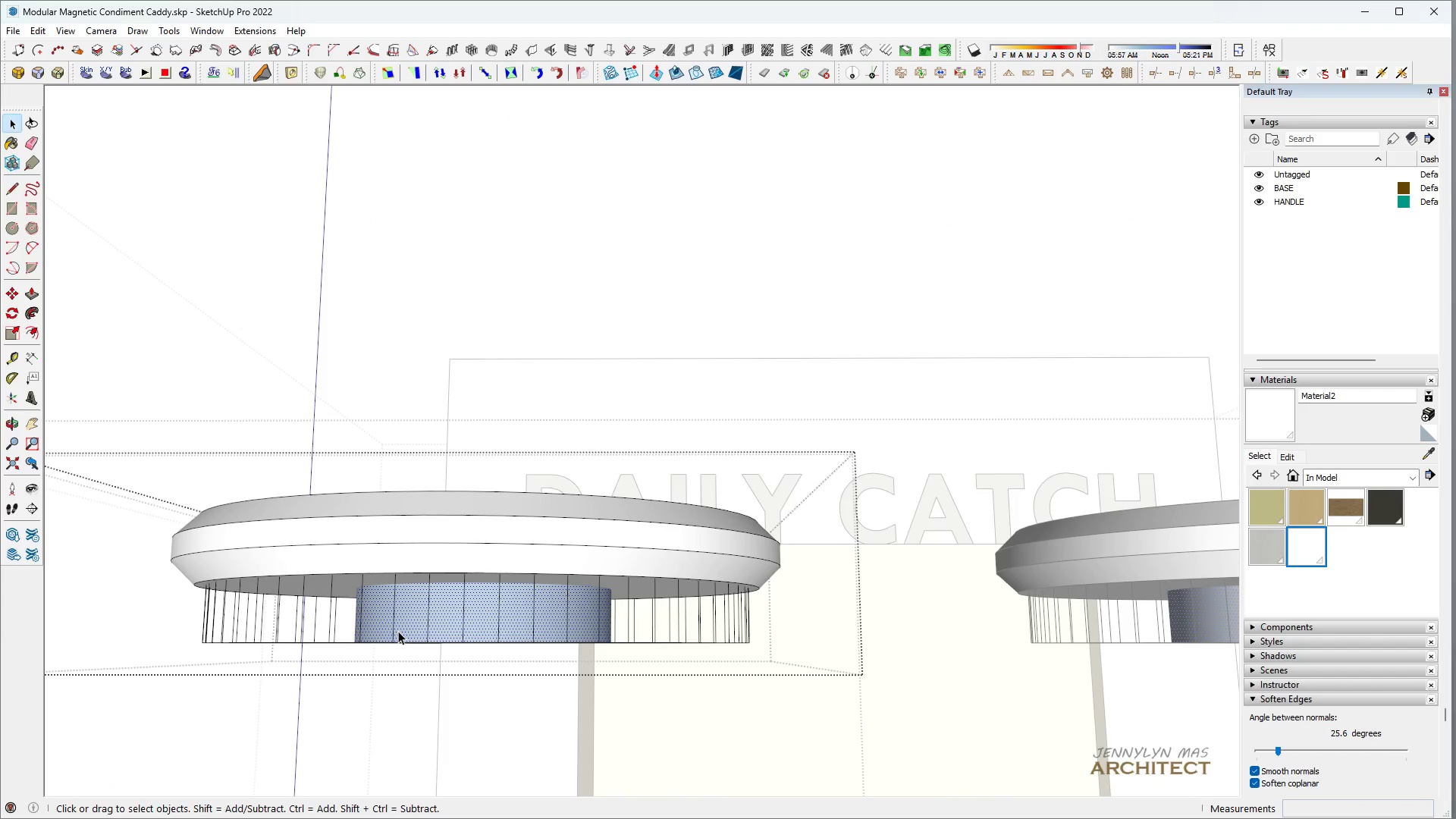 
triple_click([398, 631])
 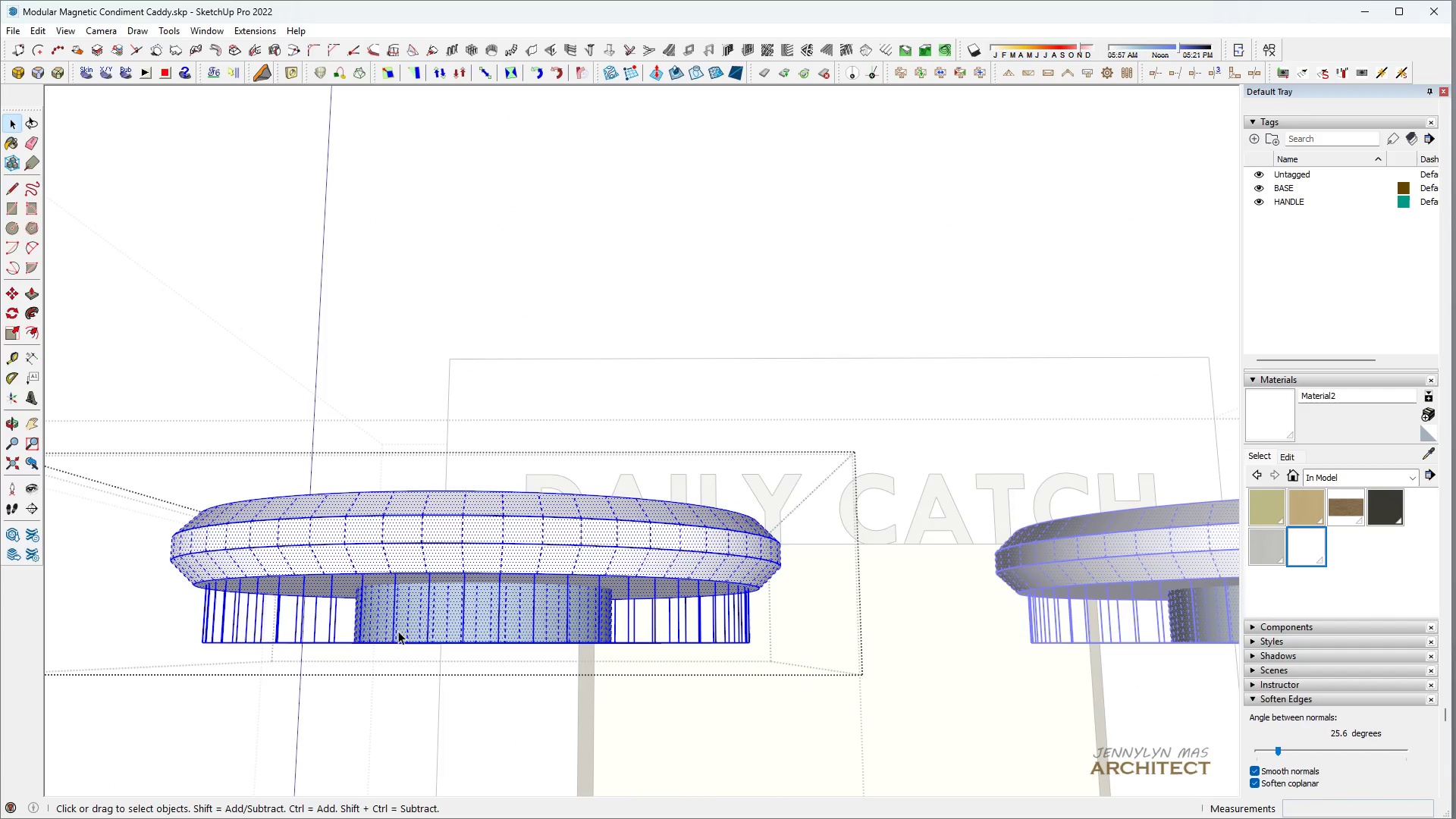 
triple_click([398, 631])
 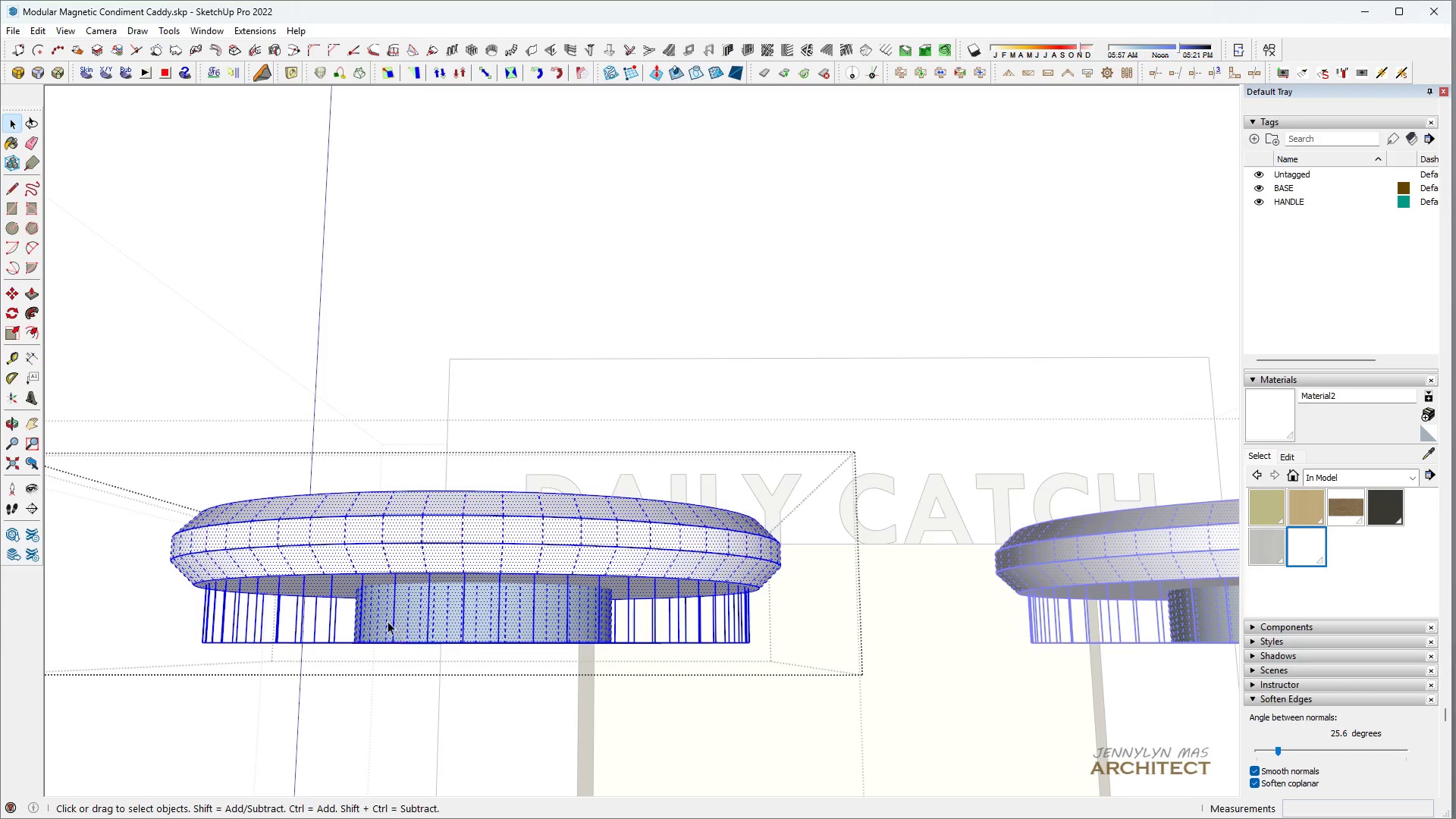 
key(Space)
 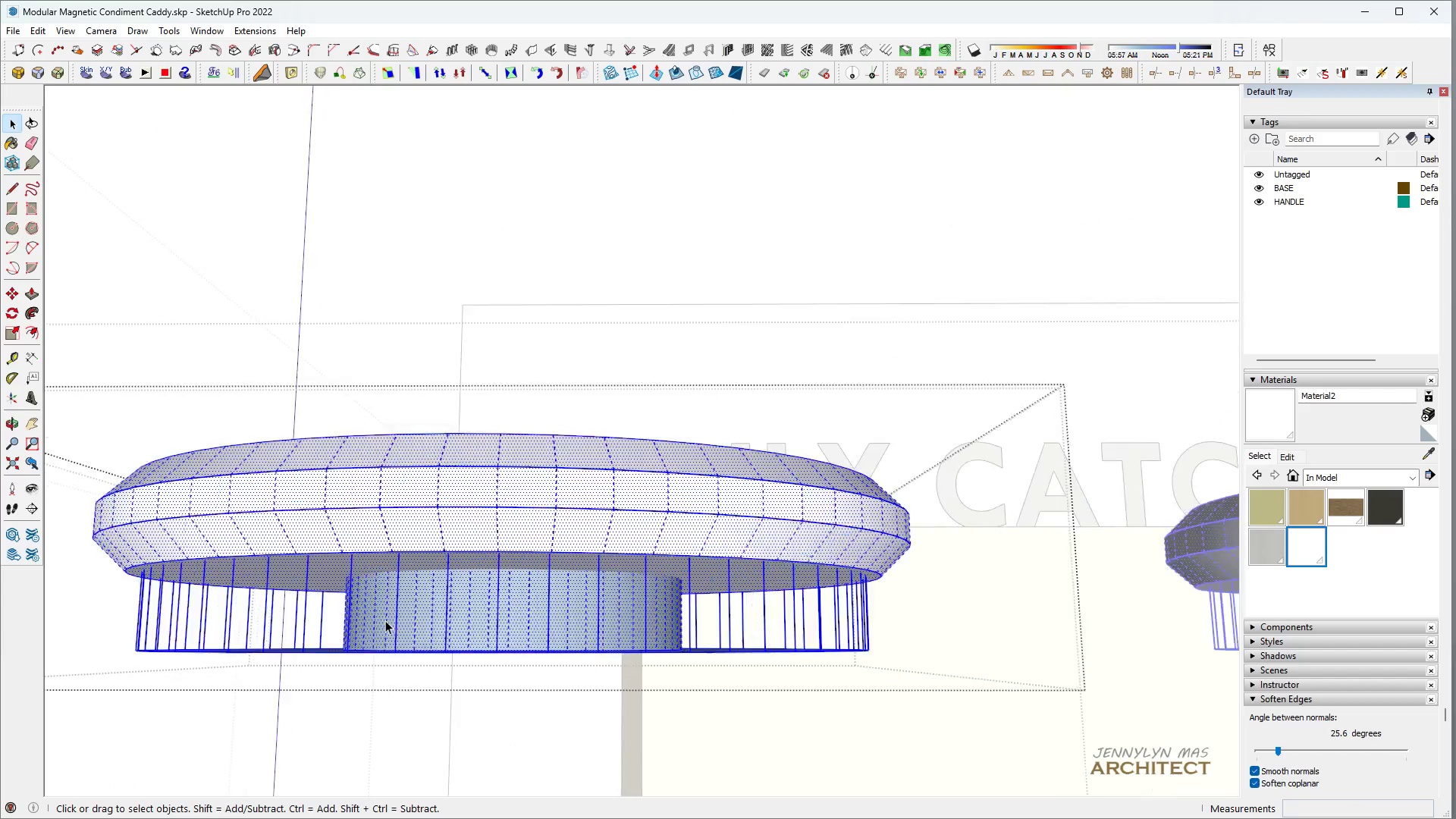 
scroll: coordinate [383, 618], scroll_direction: up, amount: 8.0
 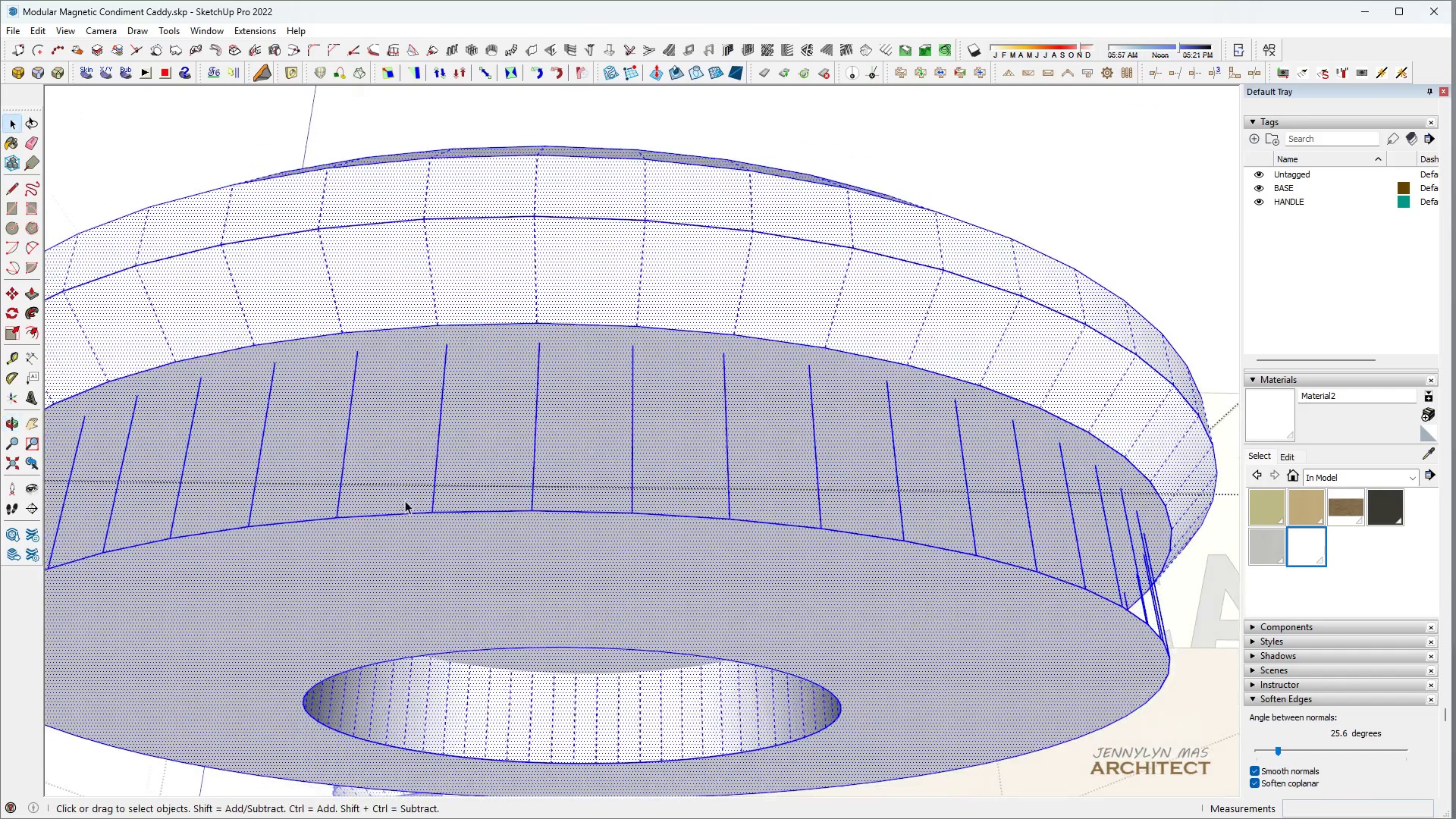 
key(Space)
 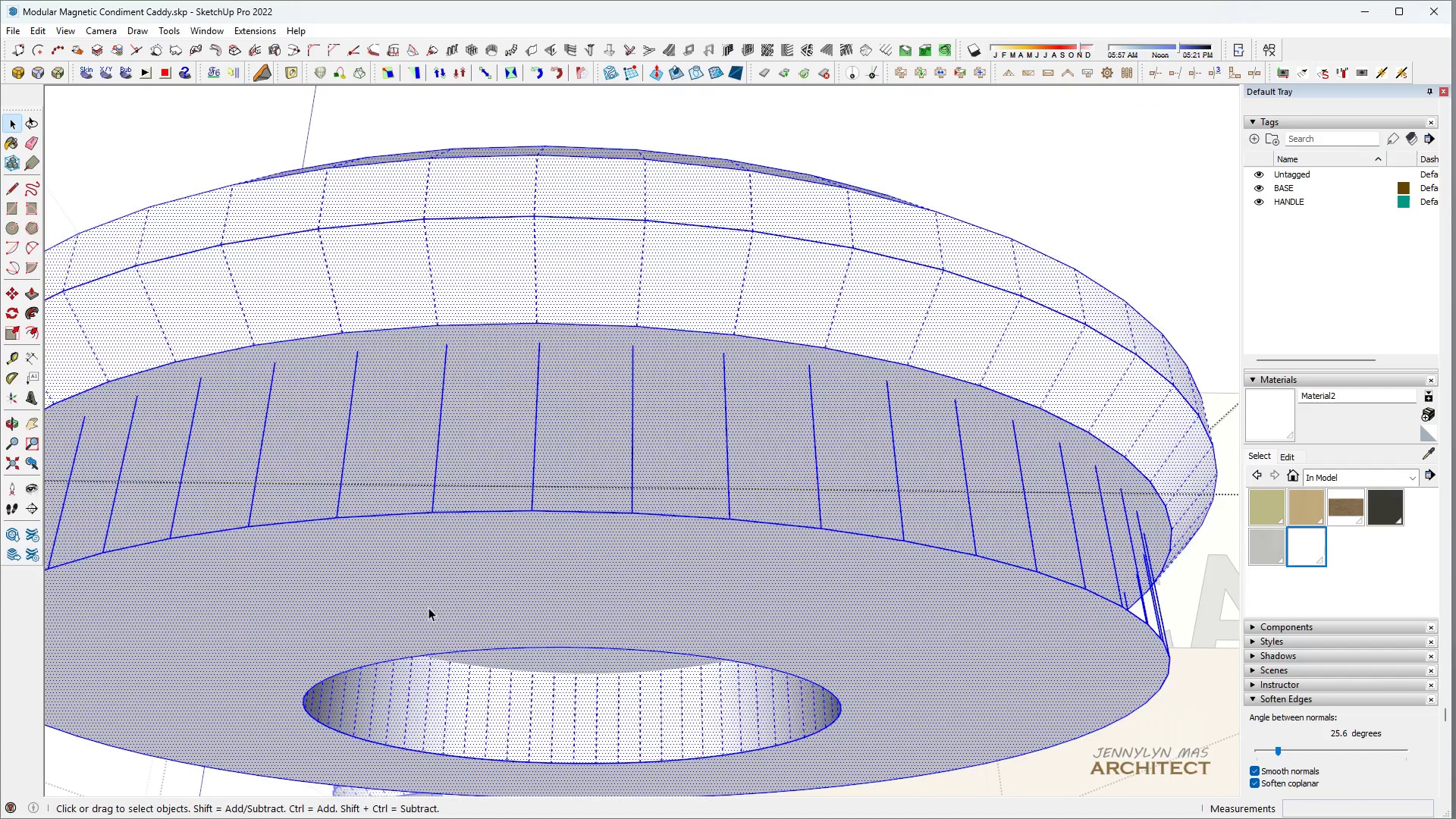 
left_click([428, 607])
 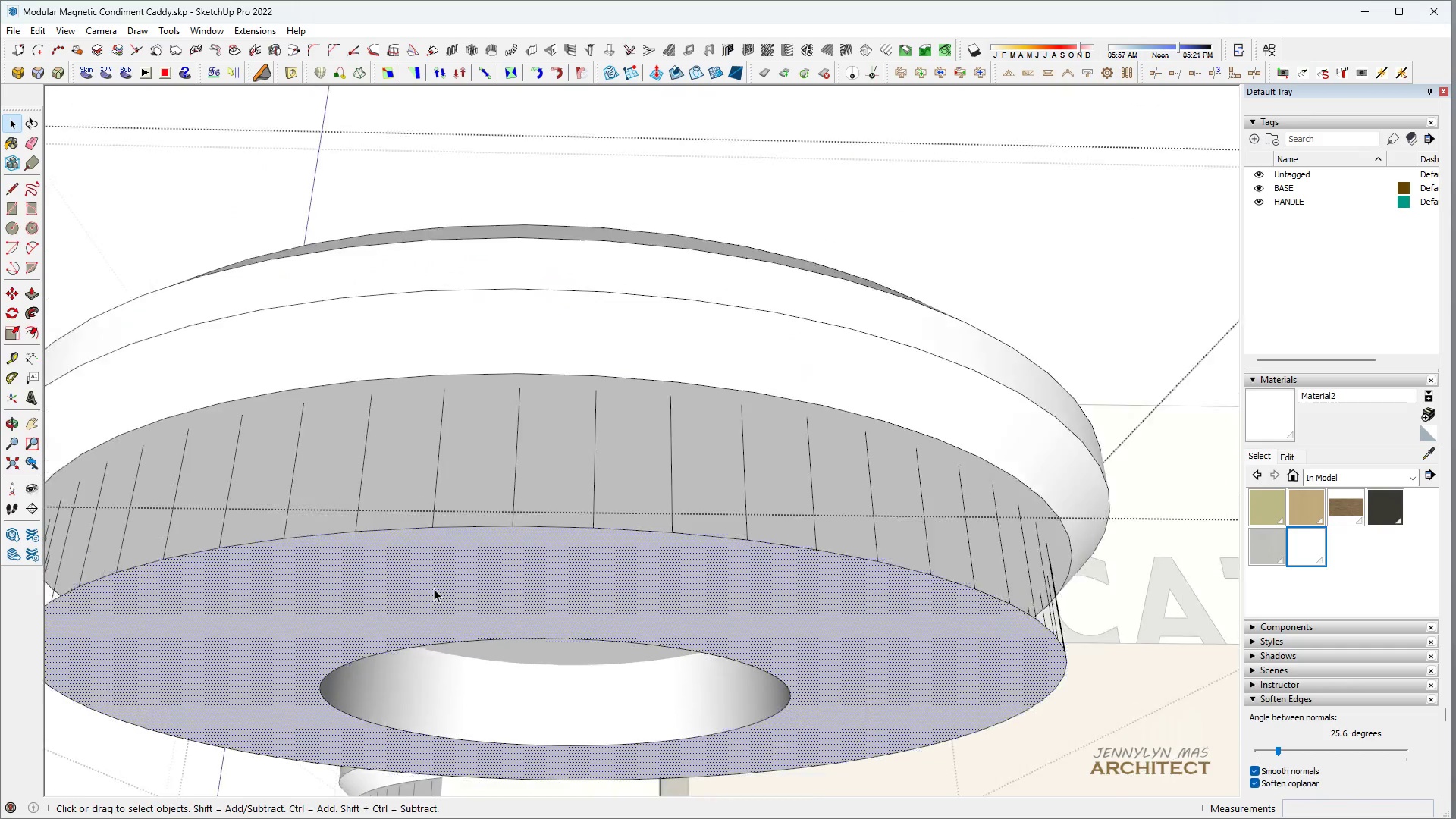 
key(Space)
 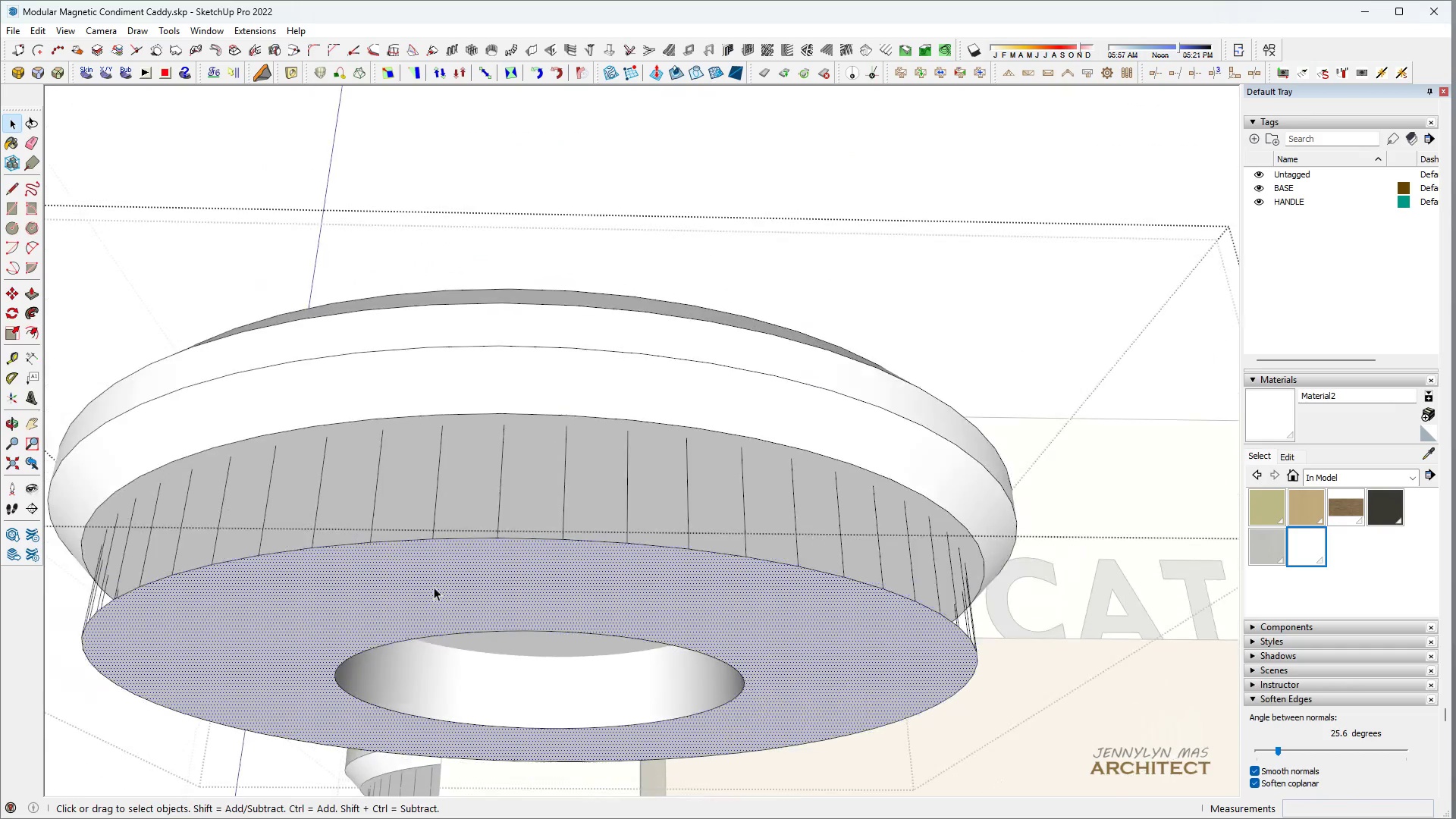 
scroll: coordinate [437, 578], scroll_direction: down, amount: 5.0
 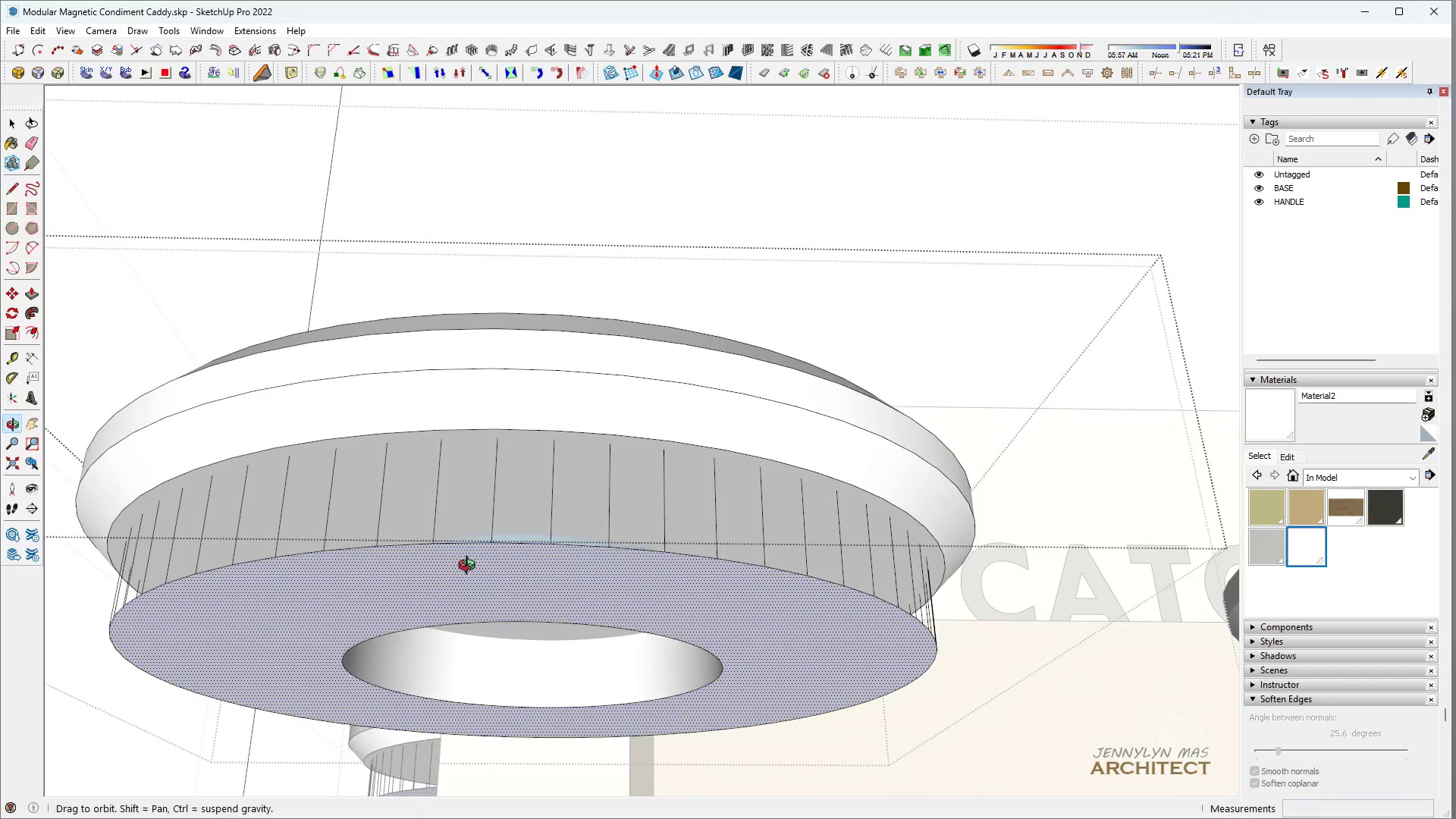 
key(P)
 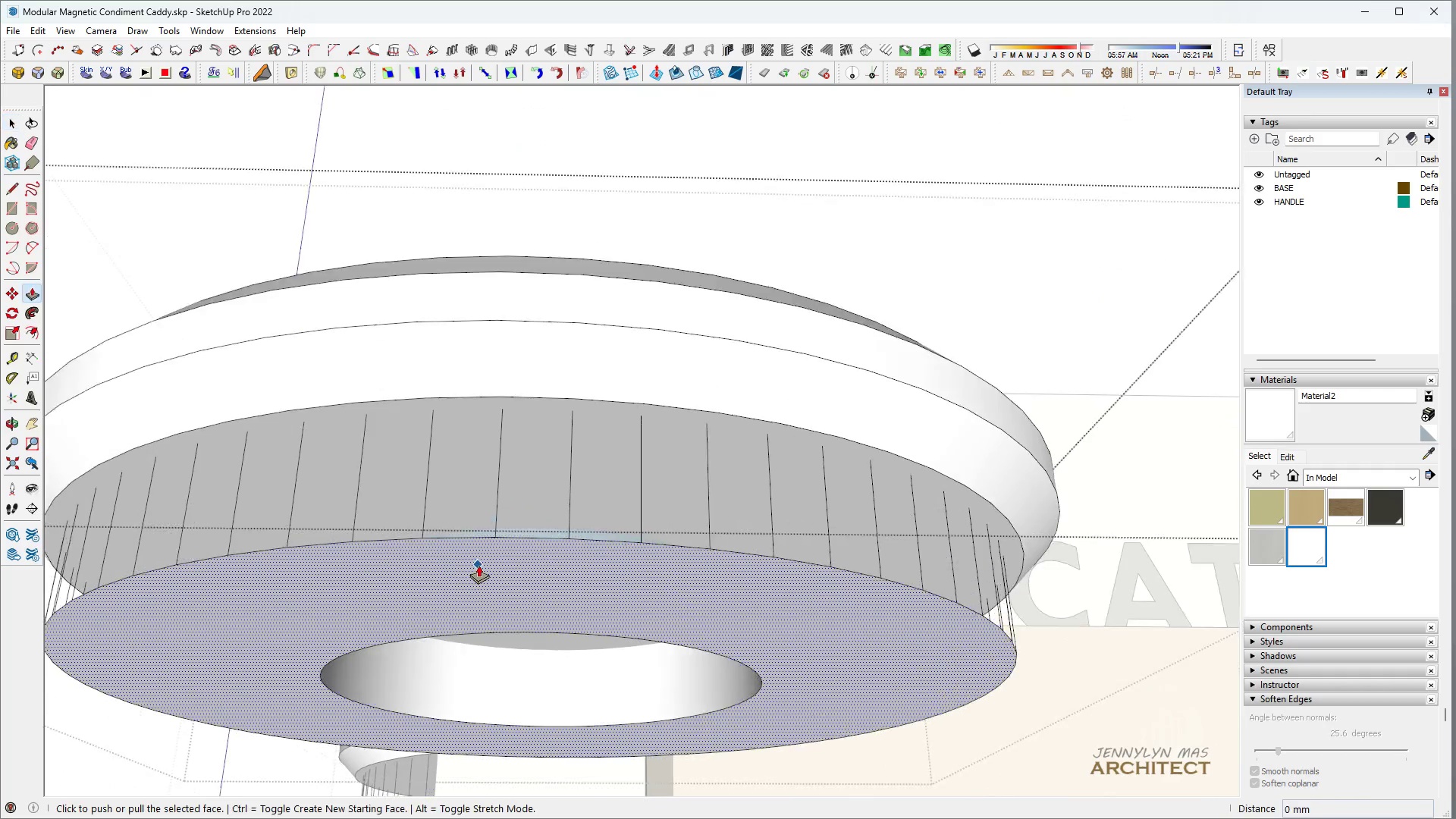 
key(Control+ControlLeft)
 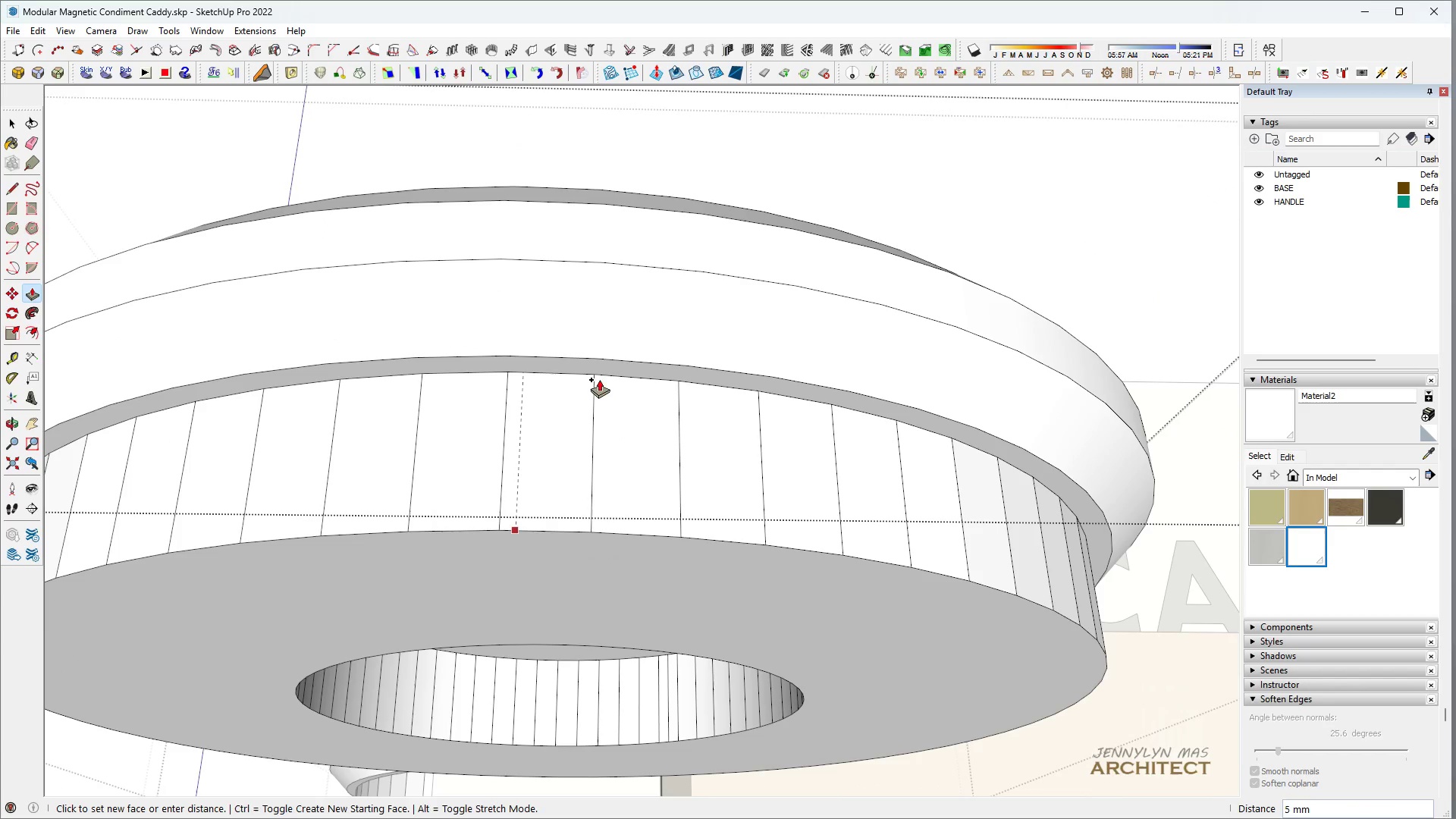 
scroll: coordinate [482, 565], scroll_direction: up, amount: 4.0
 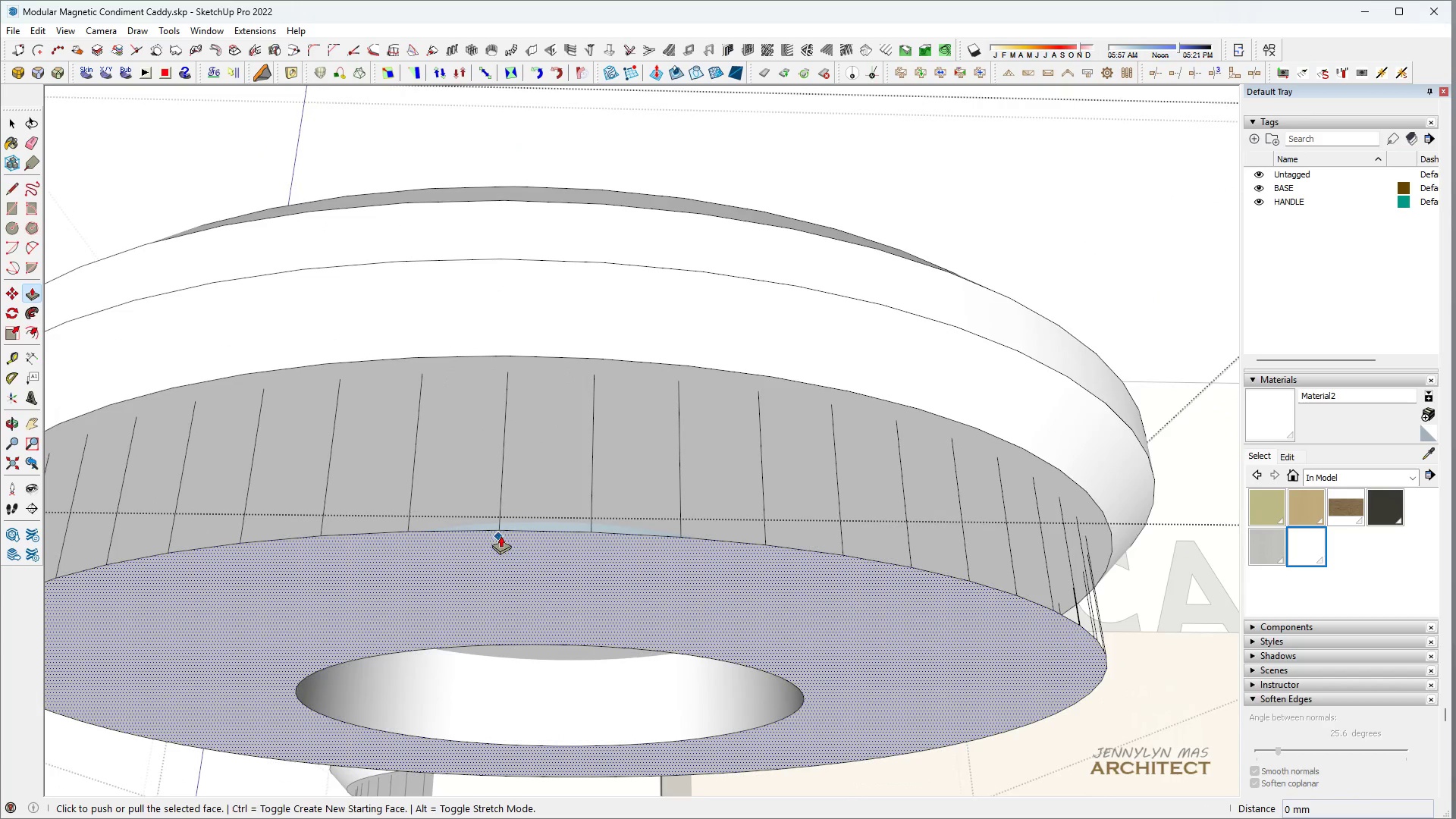 
key(Space)
 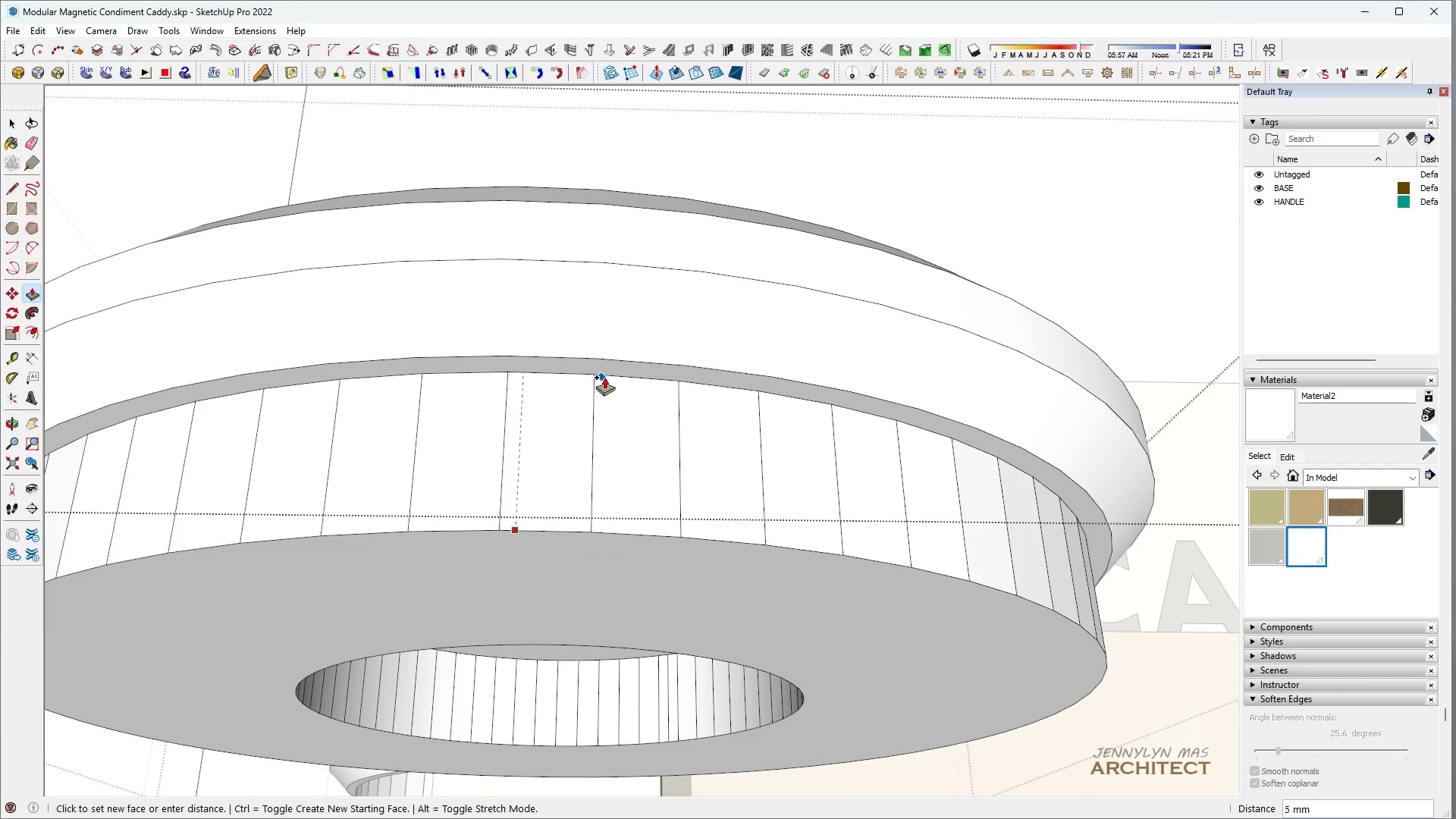 
double_click([611, 392])
 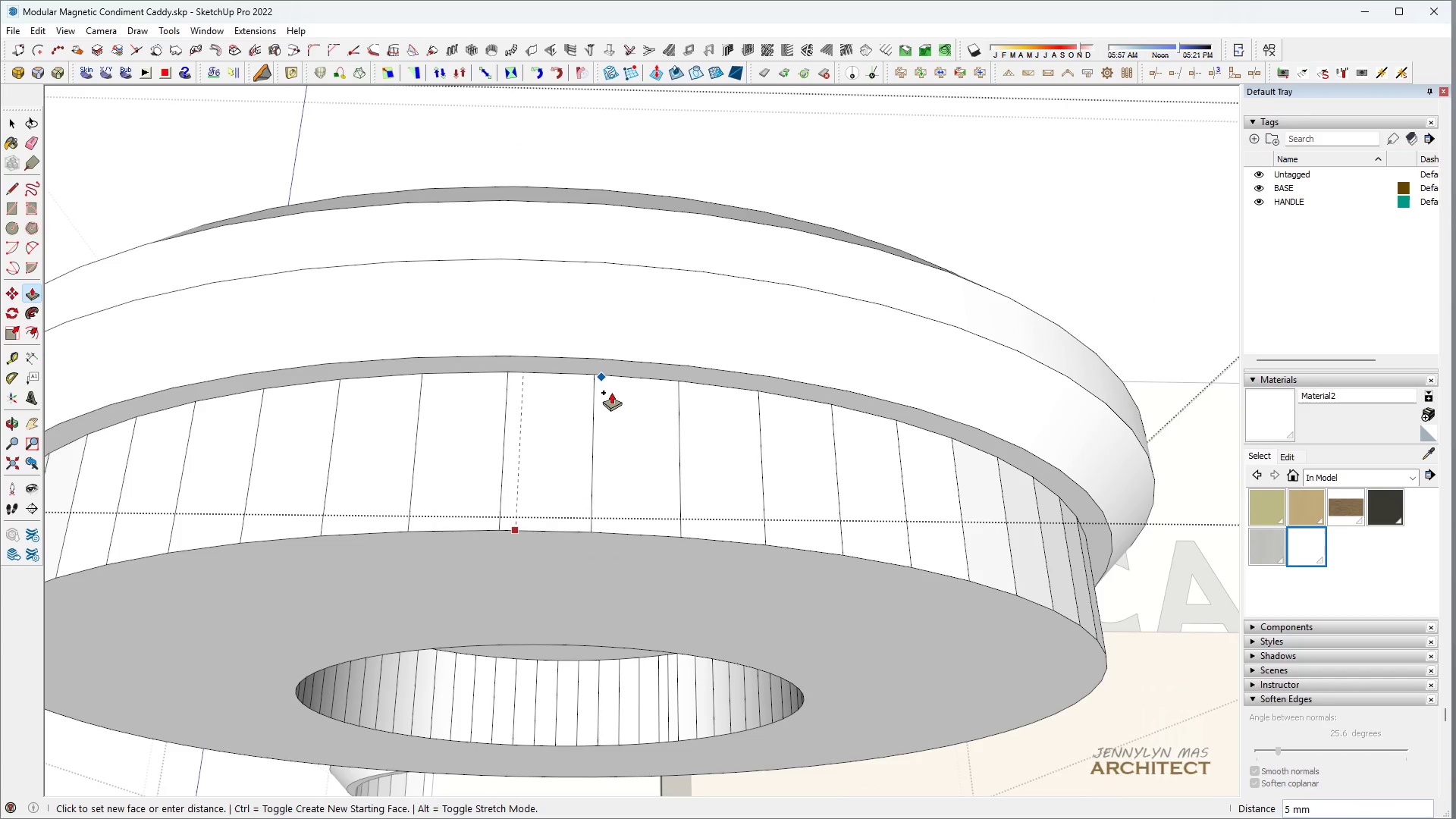 
scroll: coordinate [607, 378], scroll_direction: down, amount: 5.0
 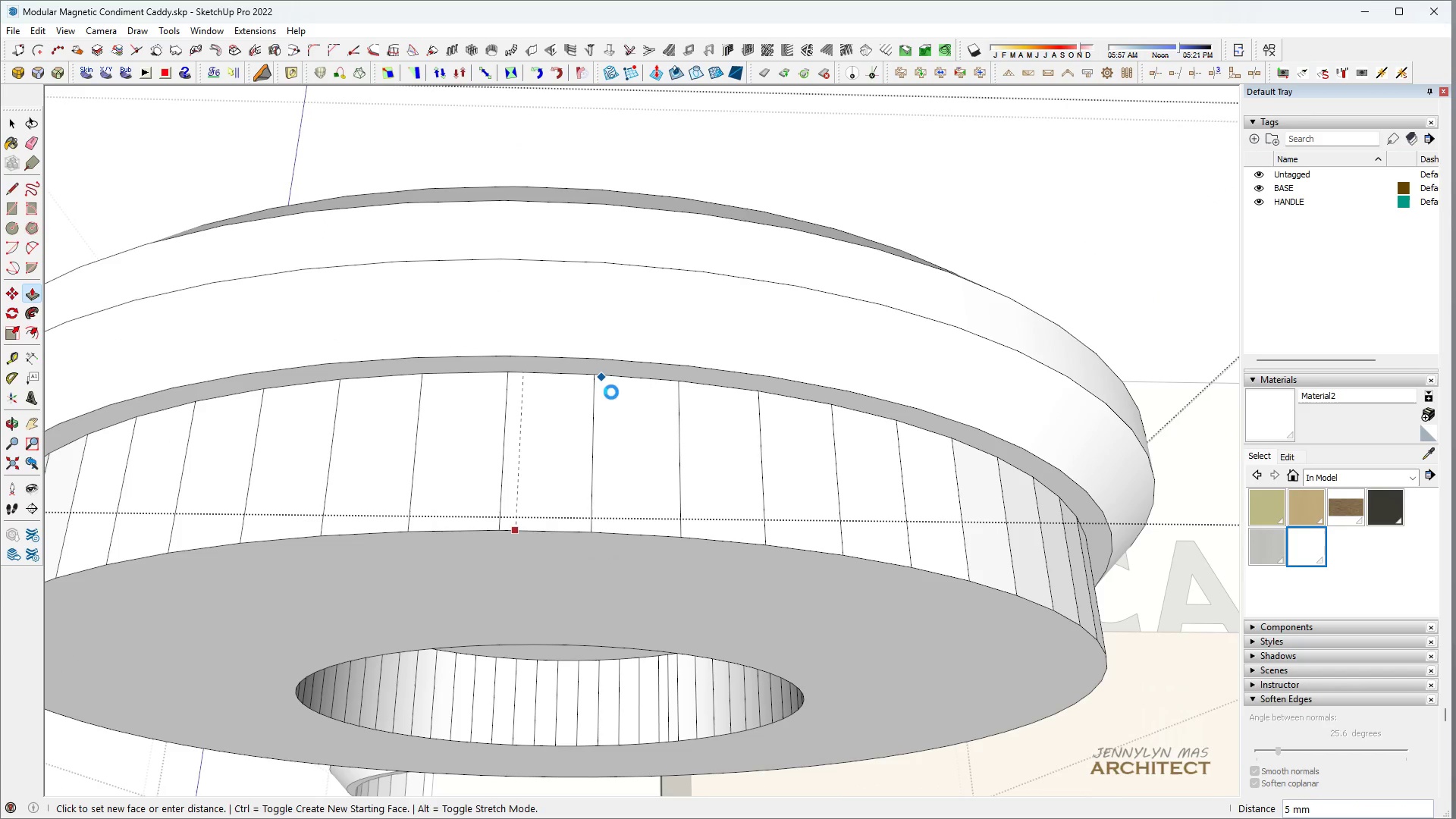 
triple_click([611, 392])
 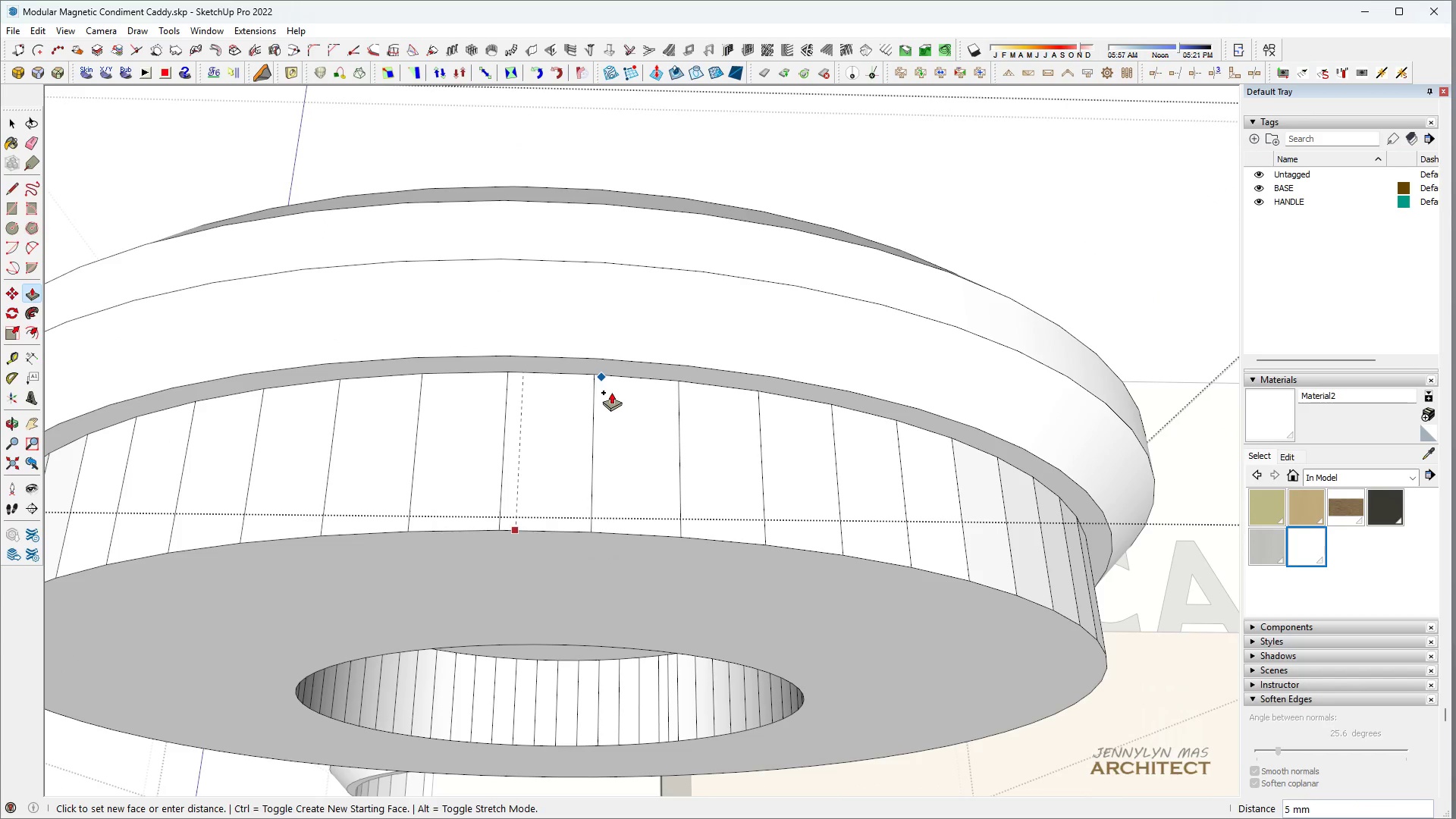 
key(Space)
 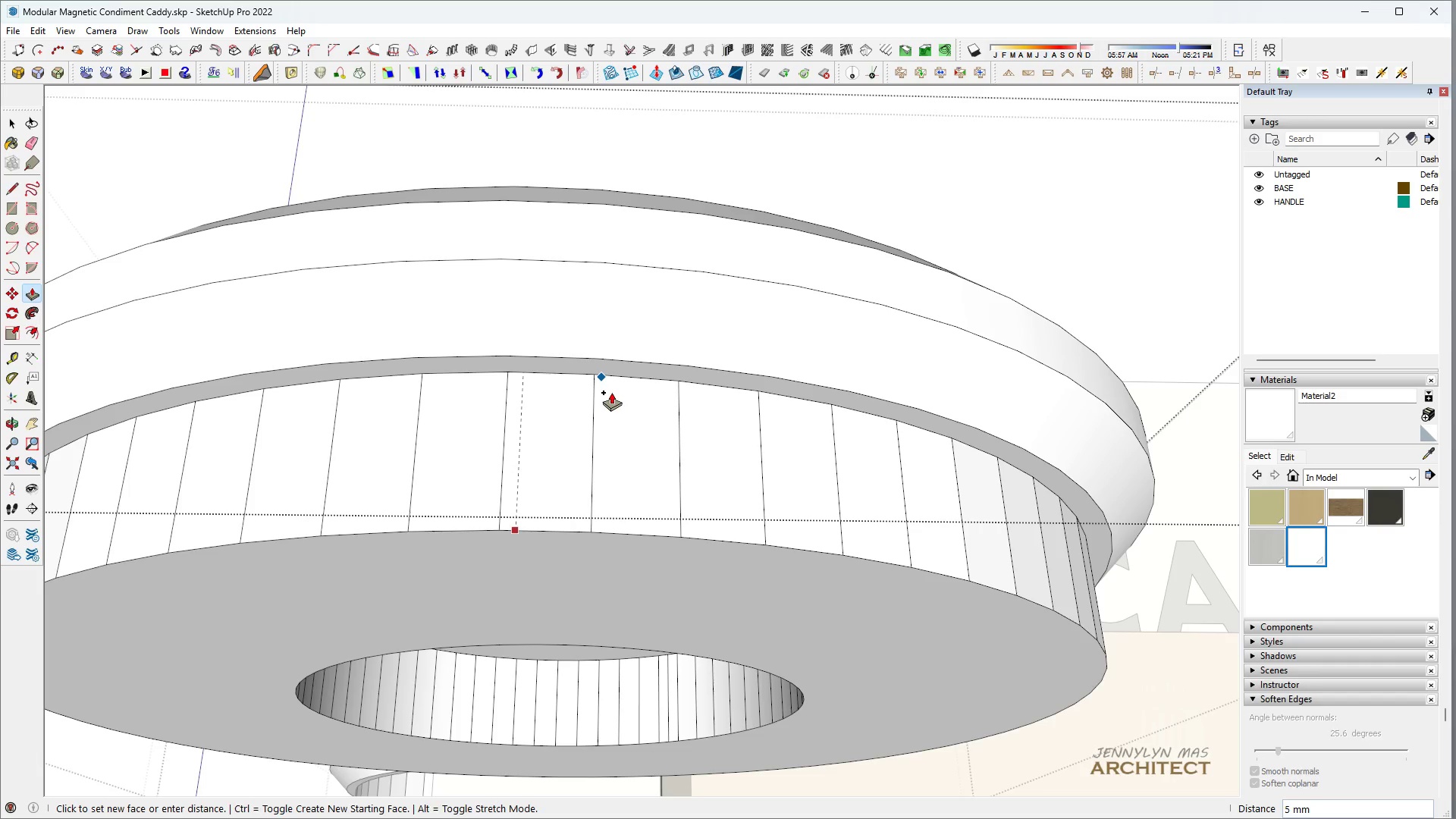 
key(H)
 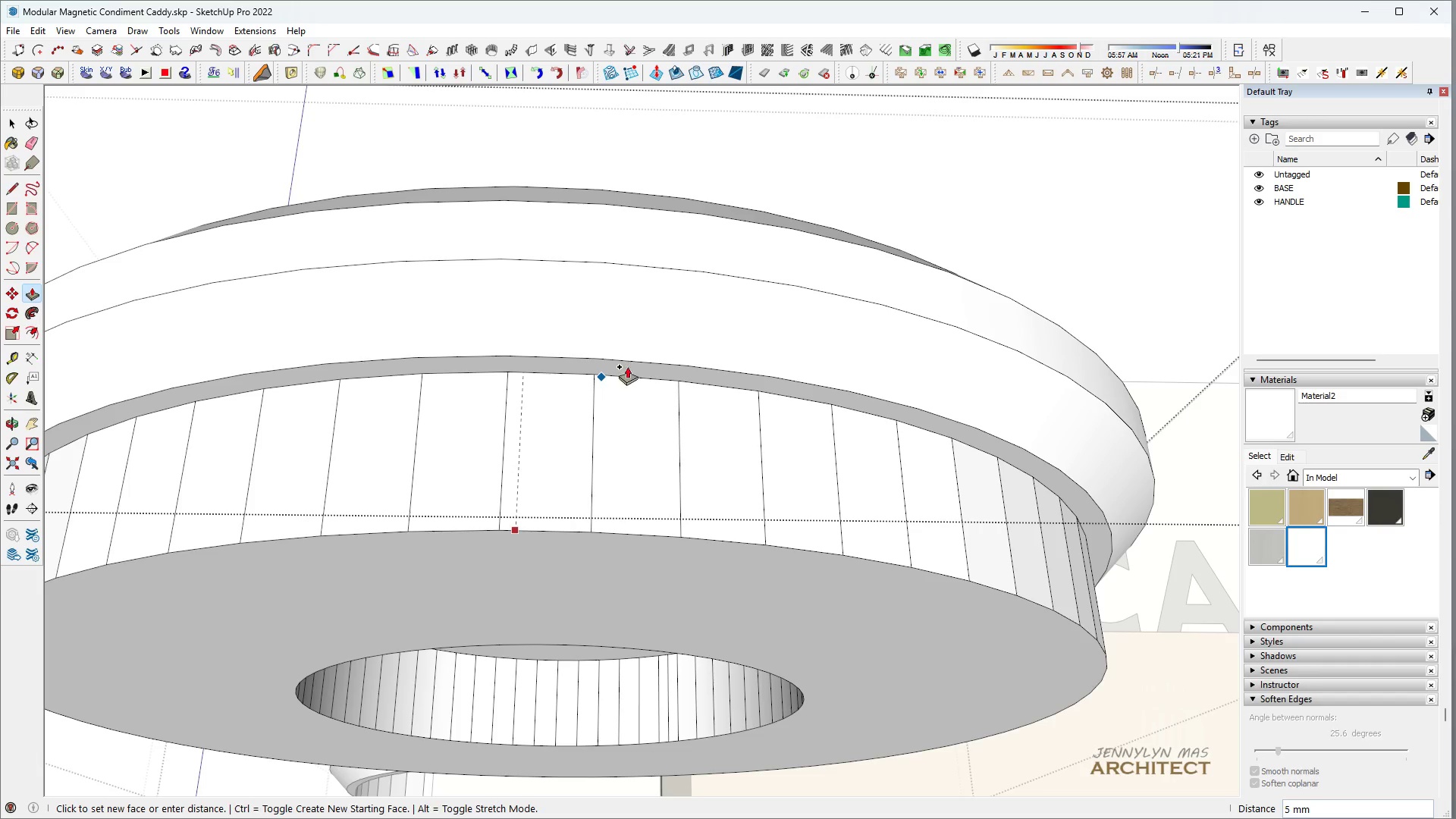 
key(Space)
 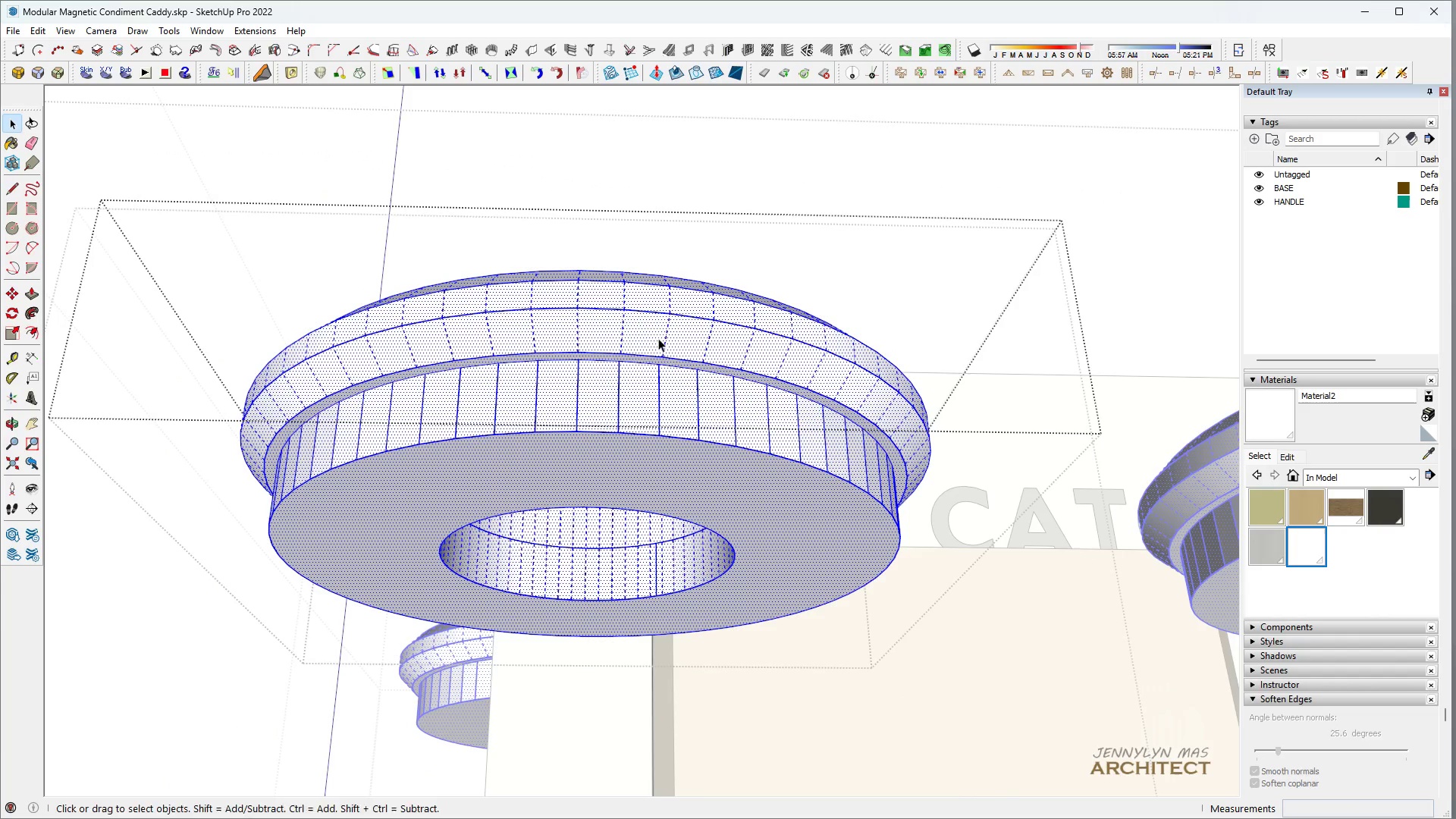 
key(H)
 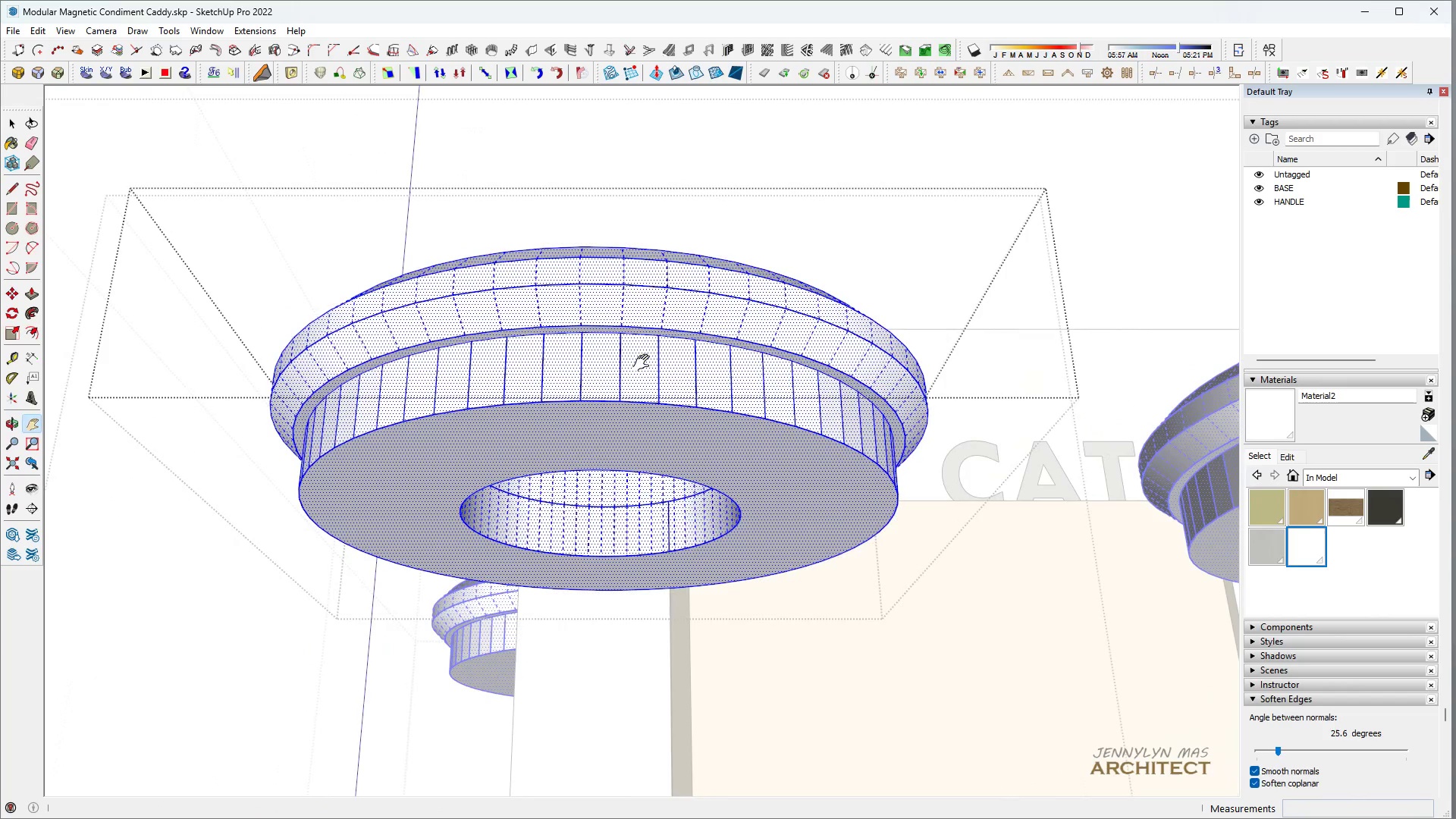 
key(Space)
 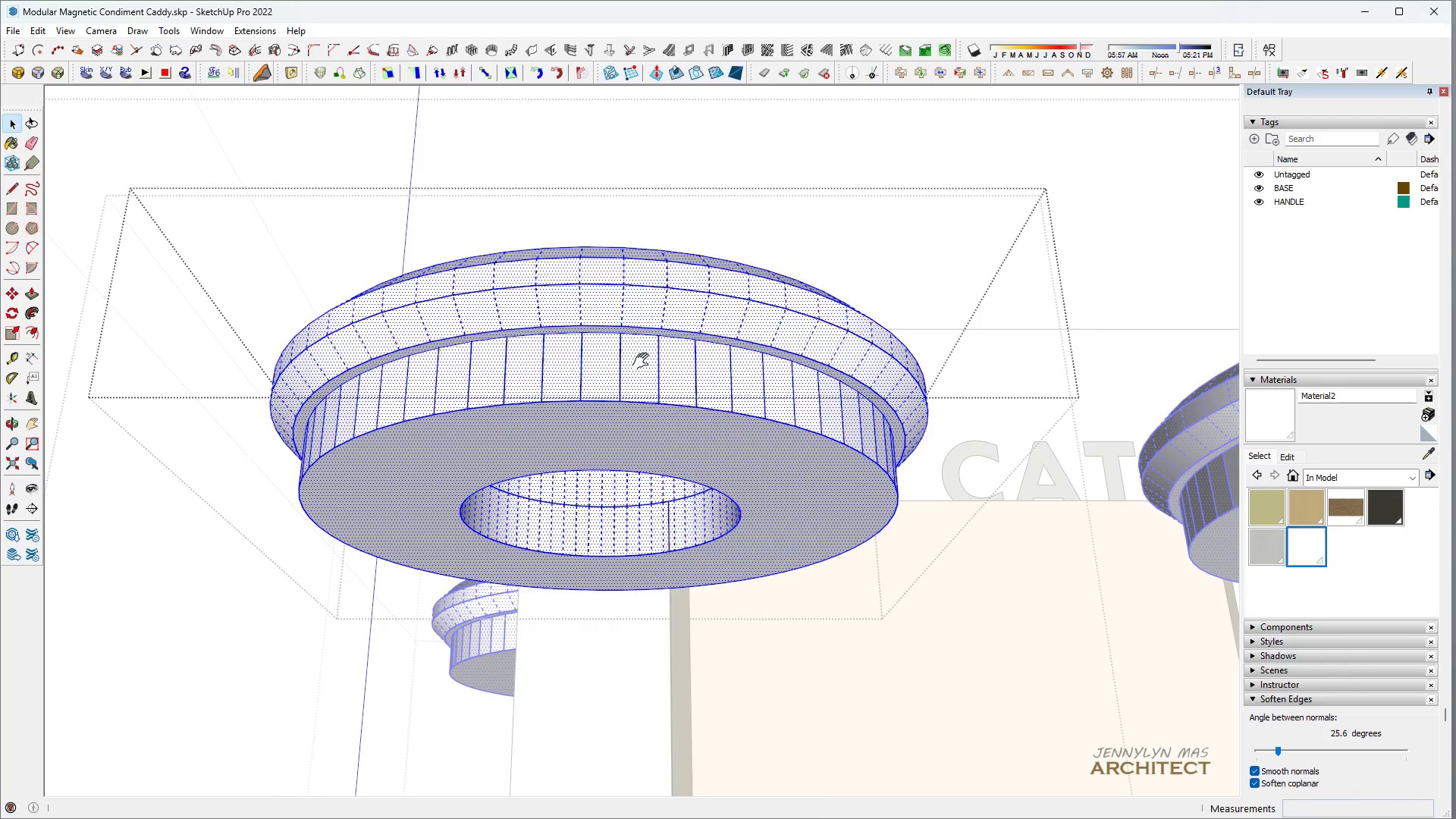 
scroll: coordinate [651, 390], scroll_direction: down, amount: 16.0
 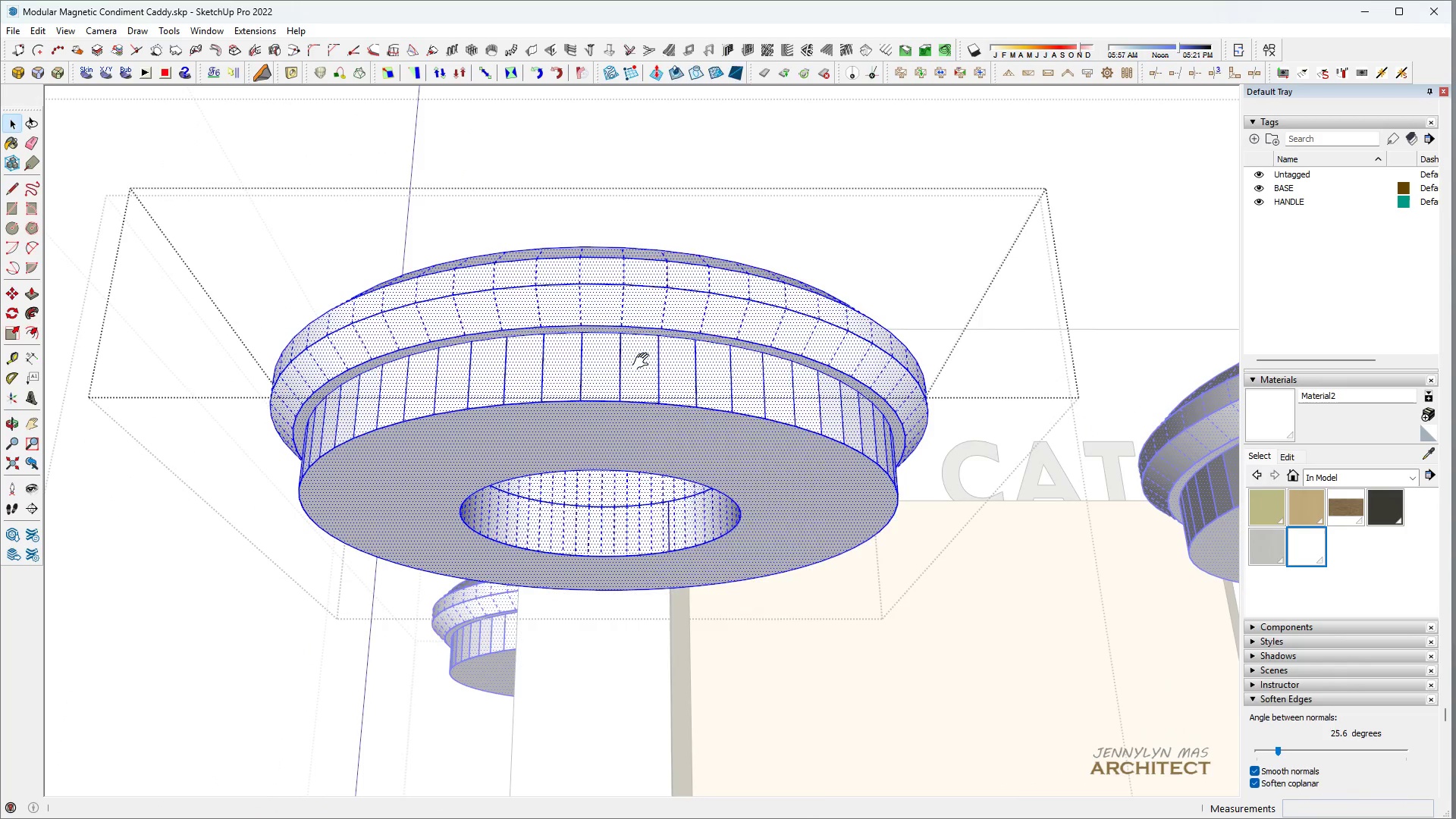 
right_click([644, 362])
 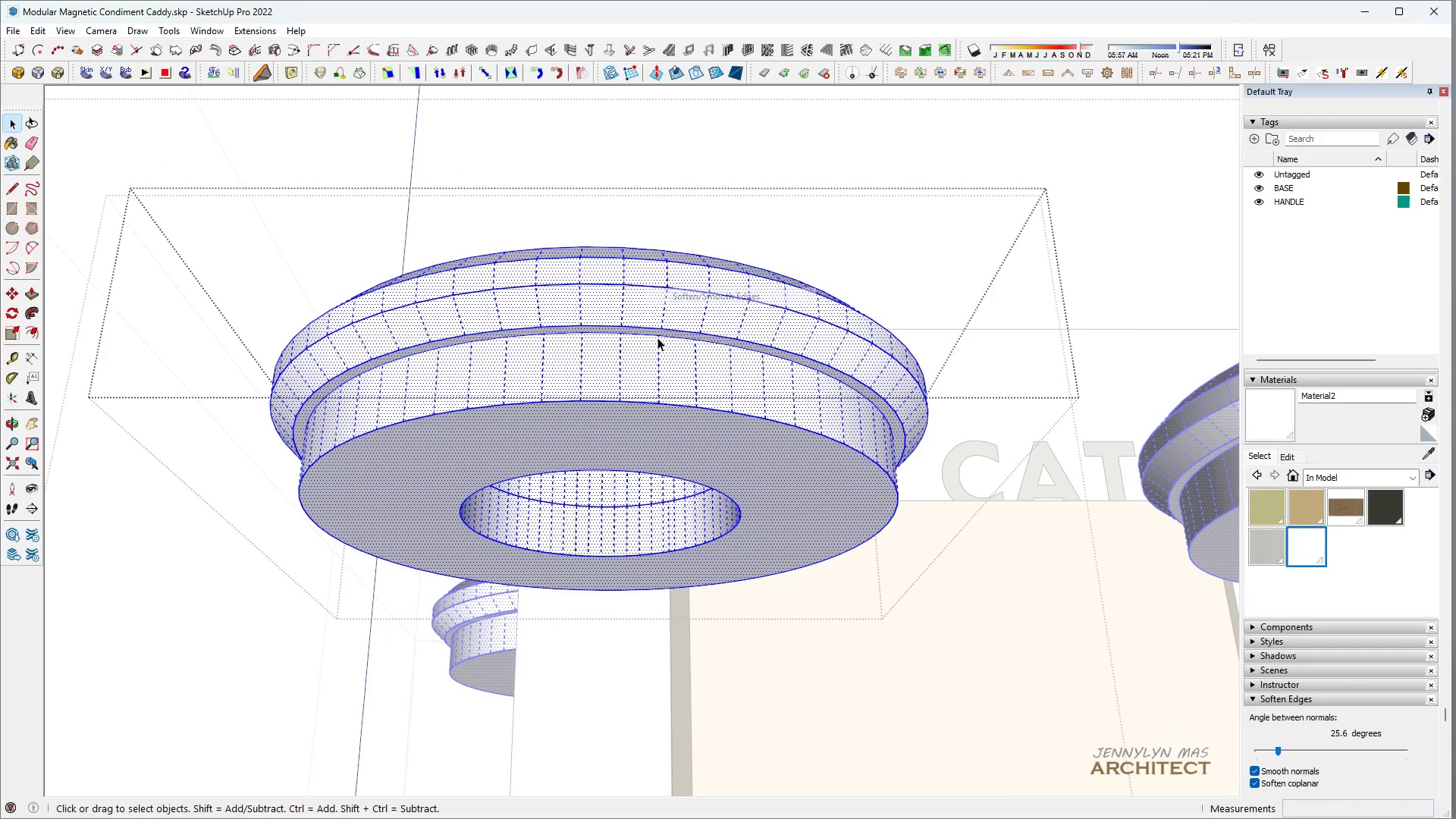 
type( HHH )
 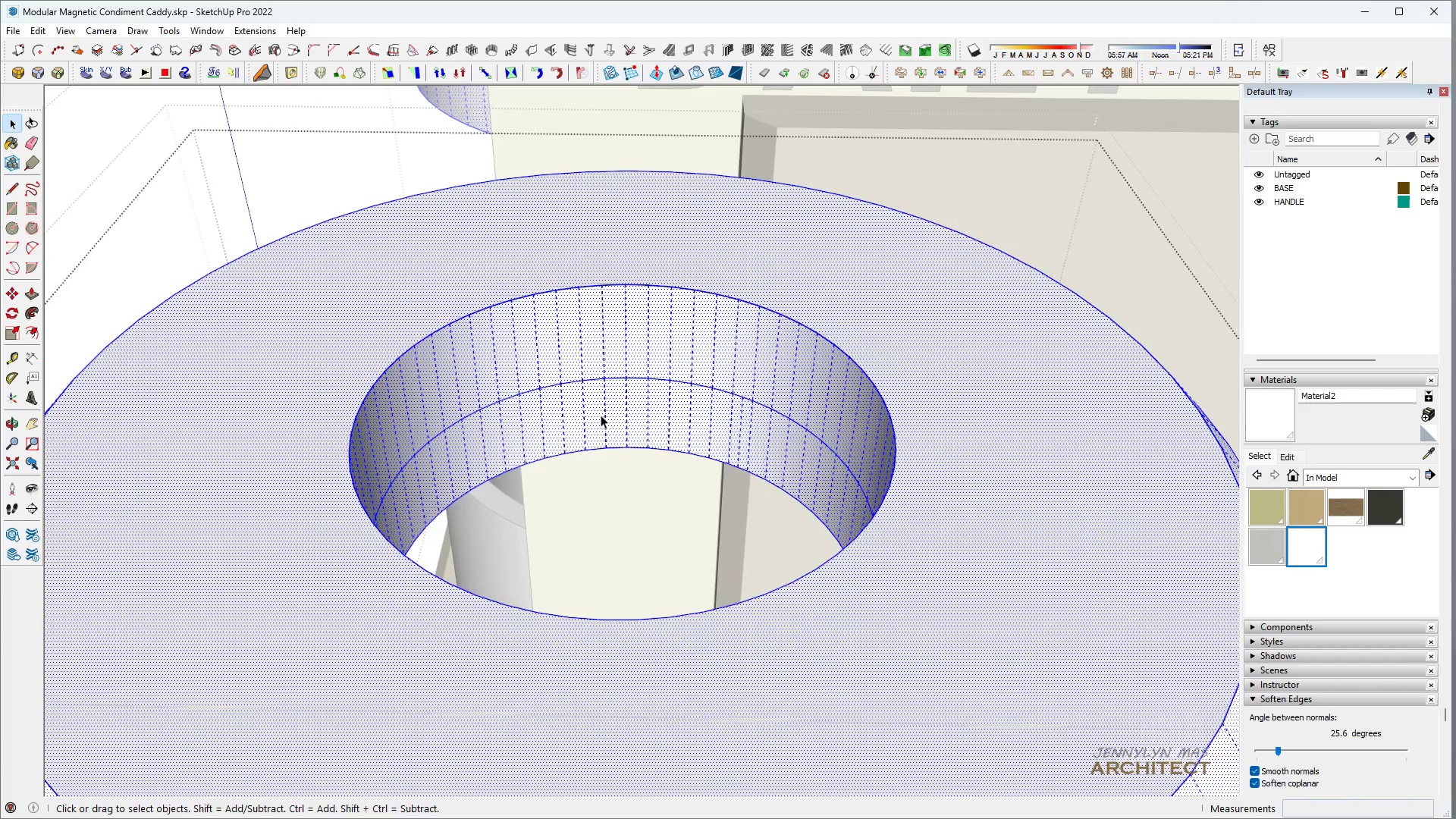 
left_click_drag(start_coordinate=[609, 361], to_coordinate=[629, 578])
 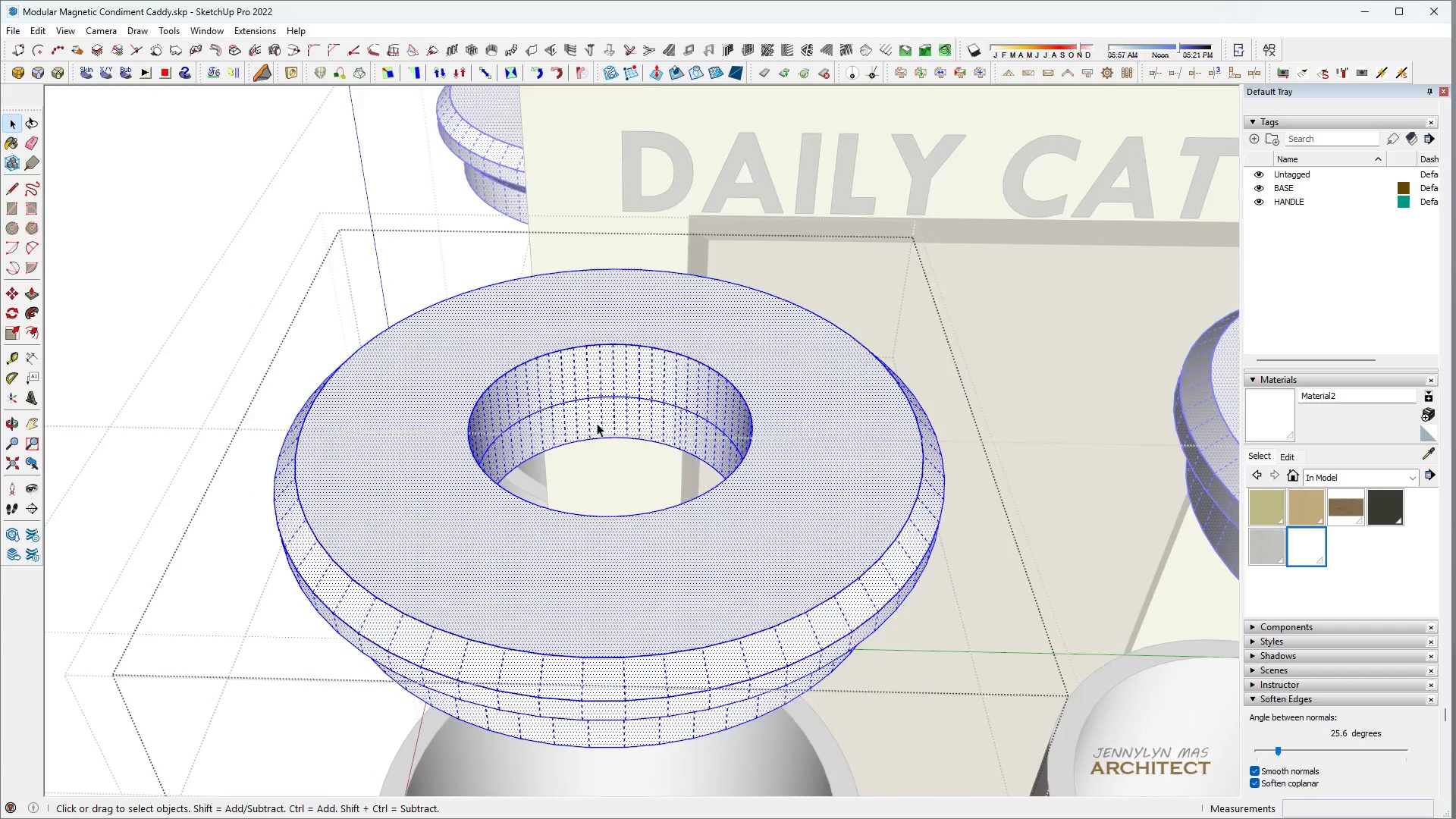 
scroll: coordinate [606, 416], scroll_direction: down, amount: 1.0
 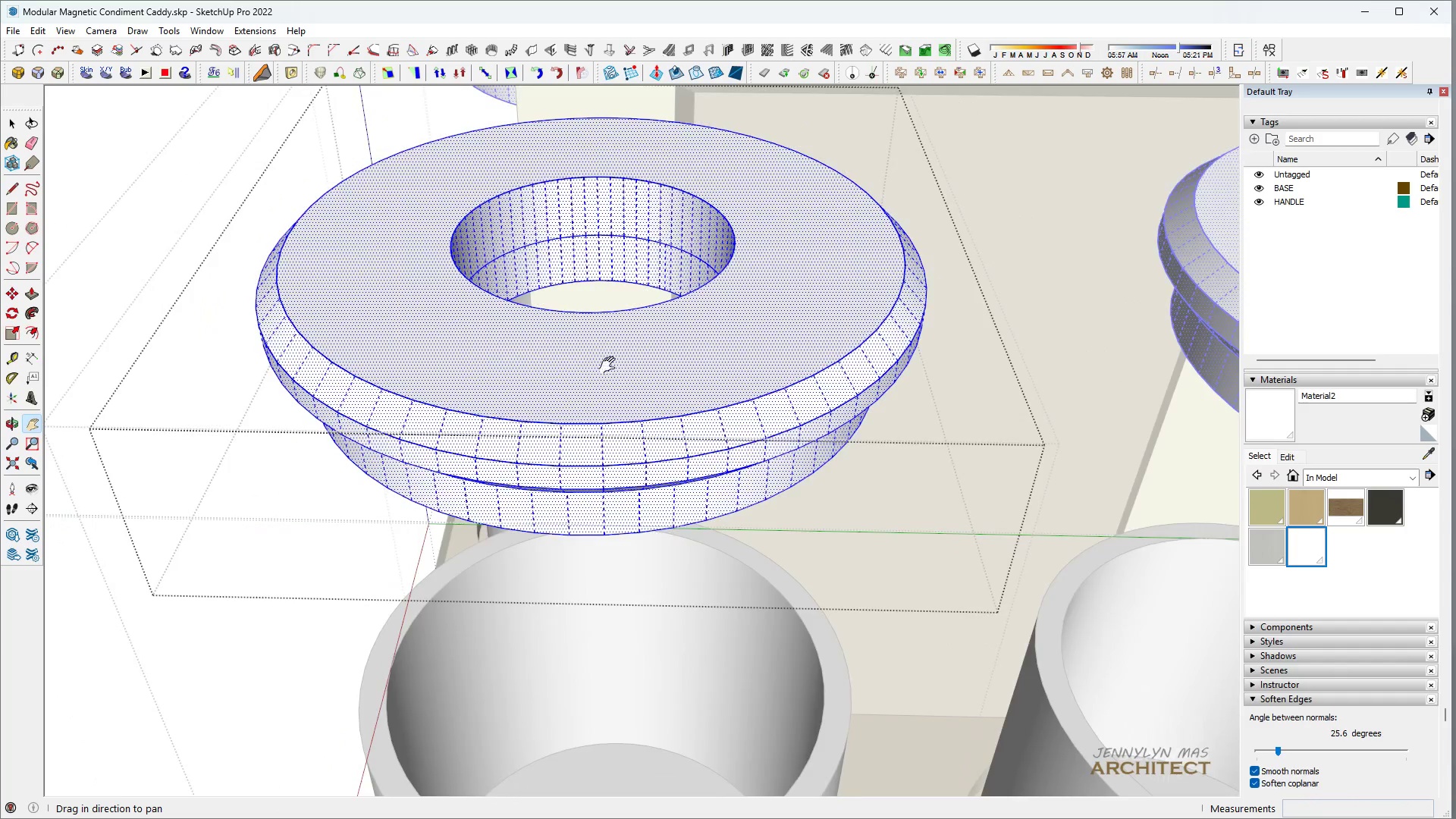 
key(L)
 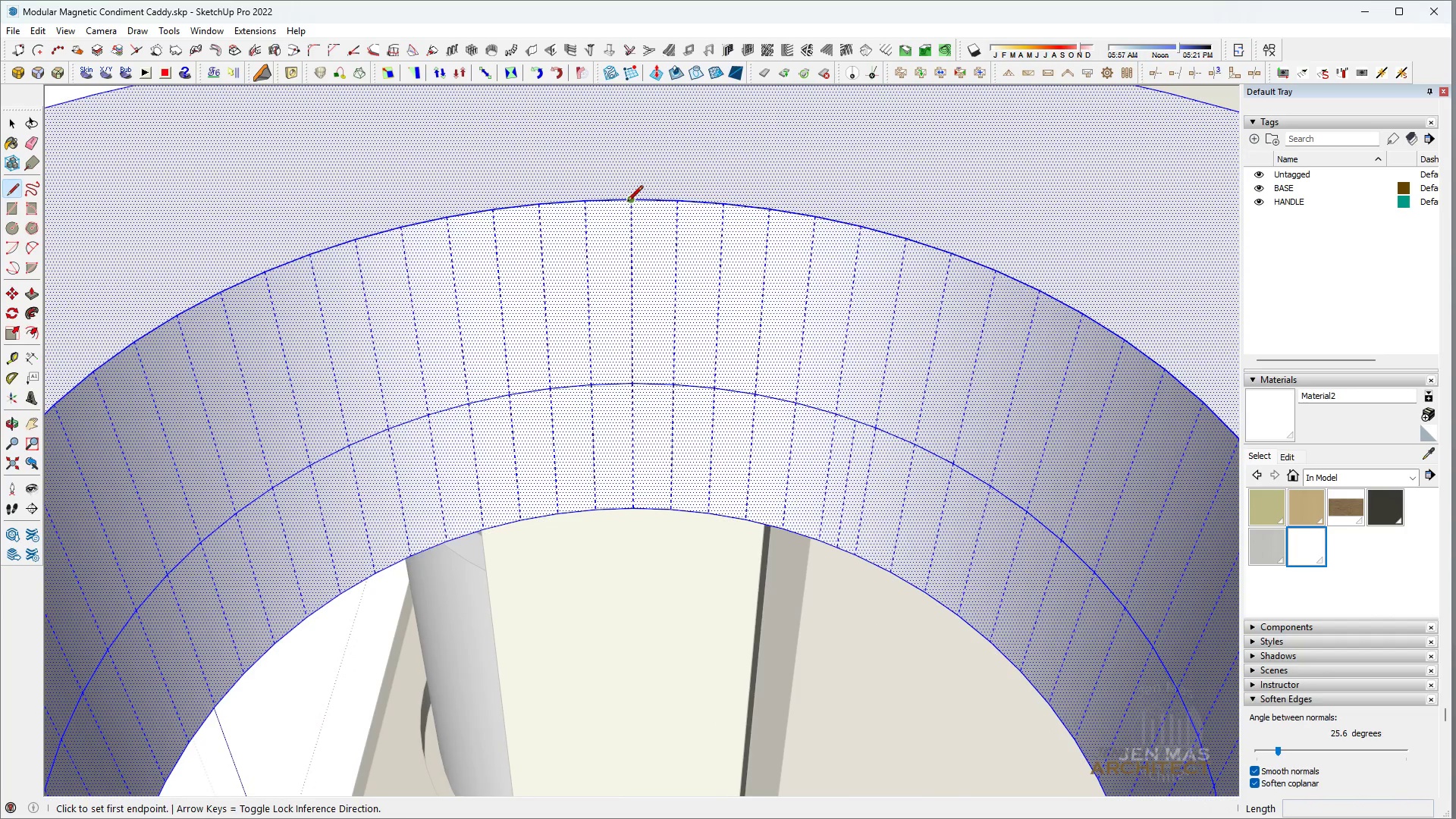 
scroll: coordinate [657, 182], scroll_direction: up, amount: 11.0
 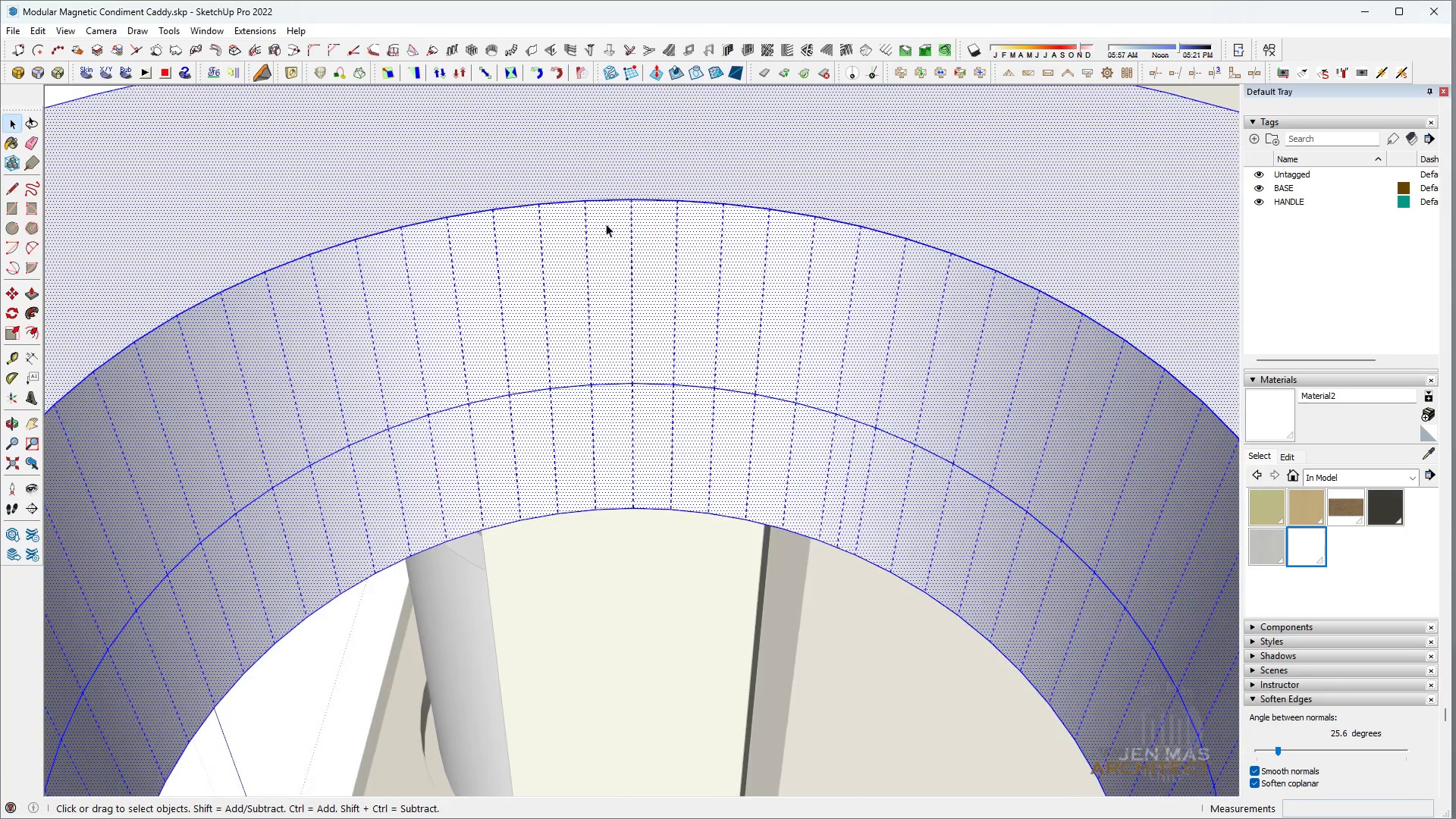 
key(Space)
 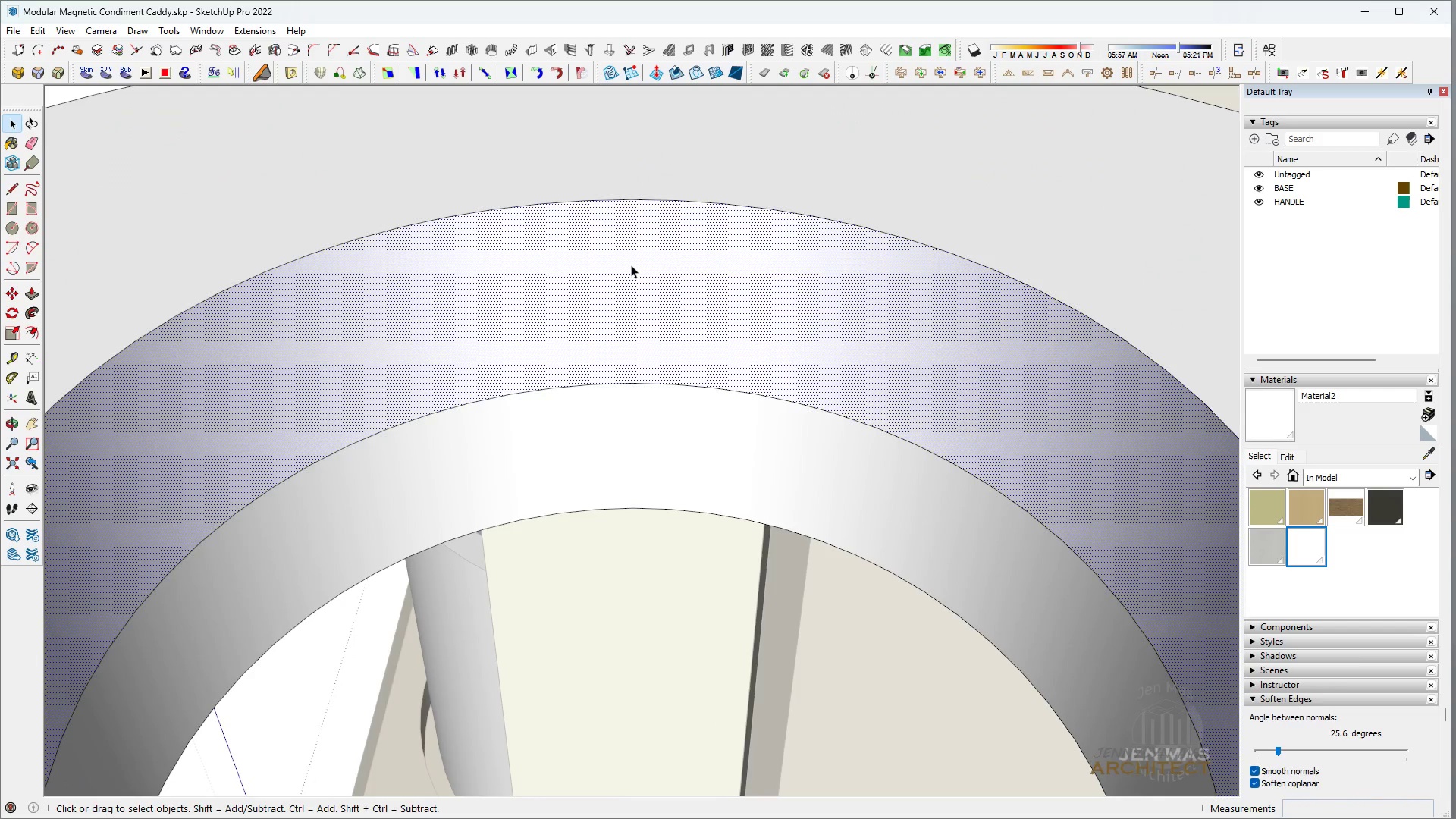 
double_click([631, 265])
 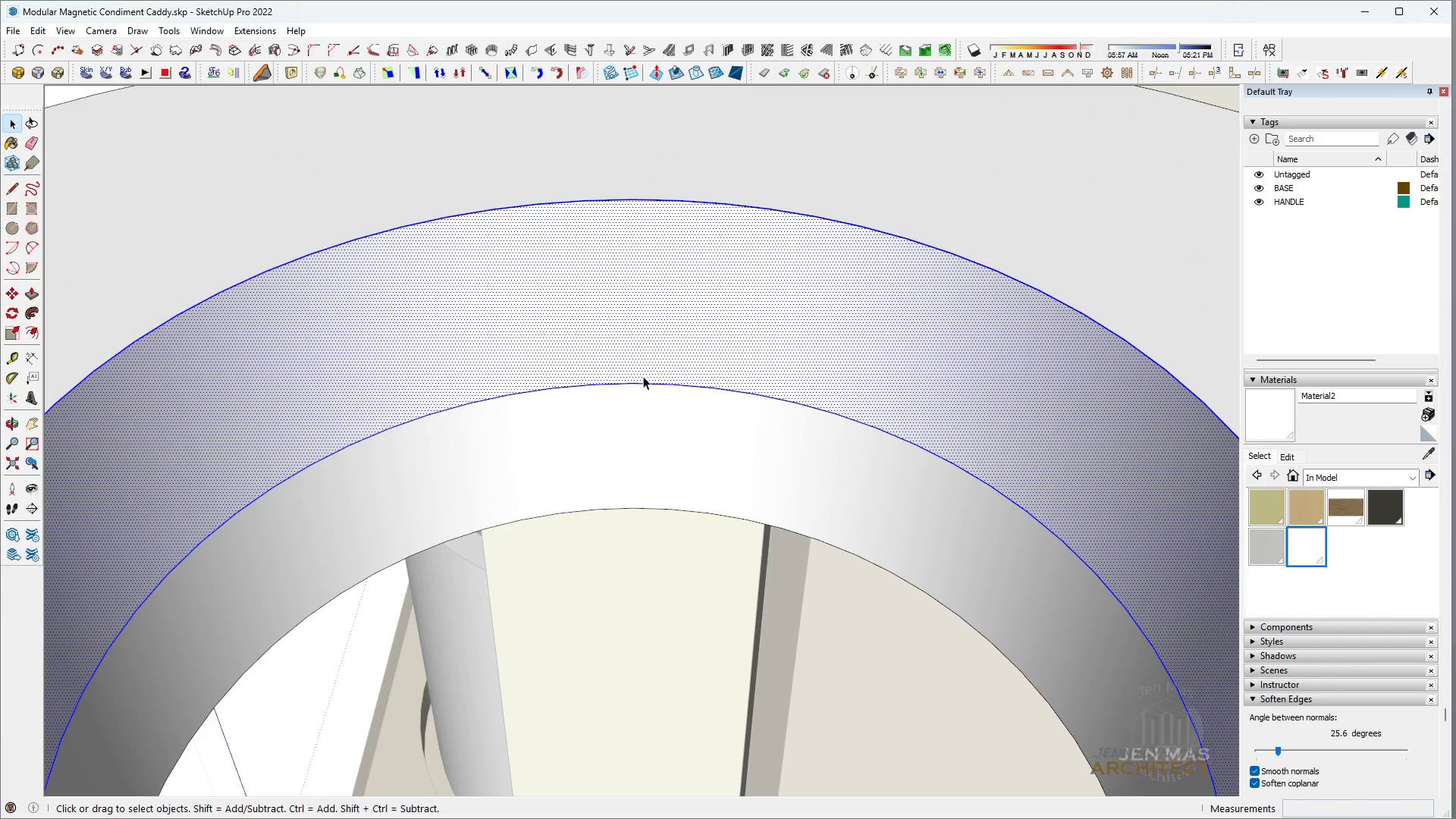 
hold_key(key=ControlLeft, duration=0.84)
left_click([643, 411])
 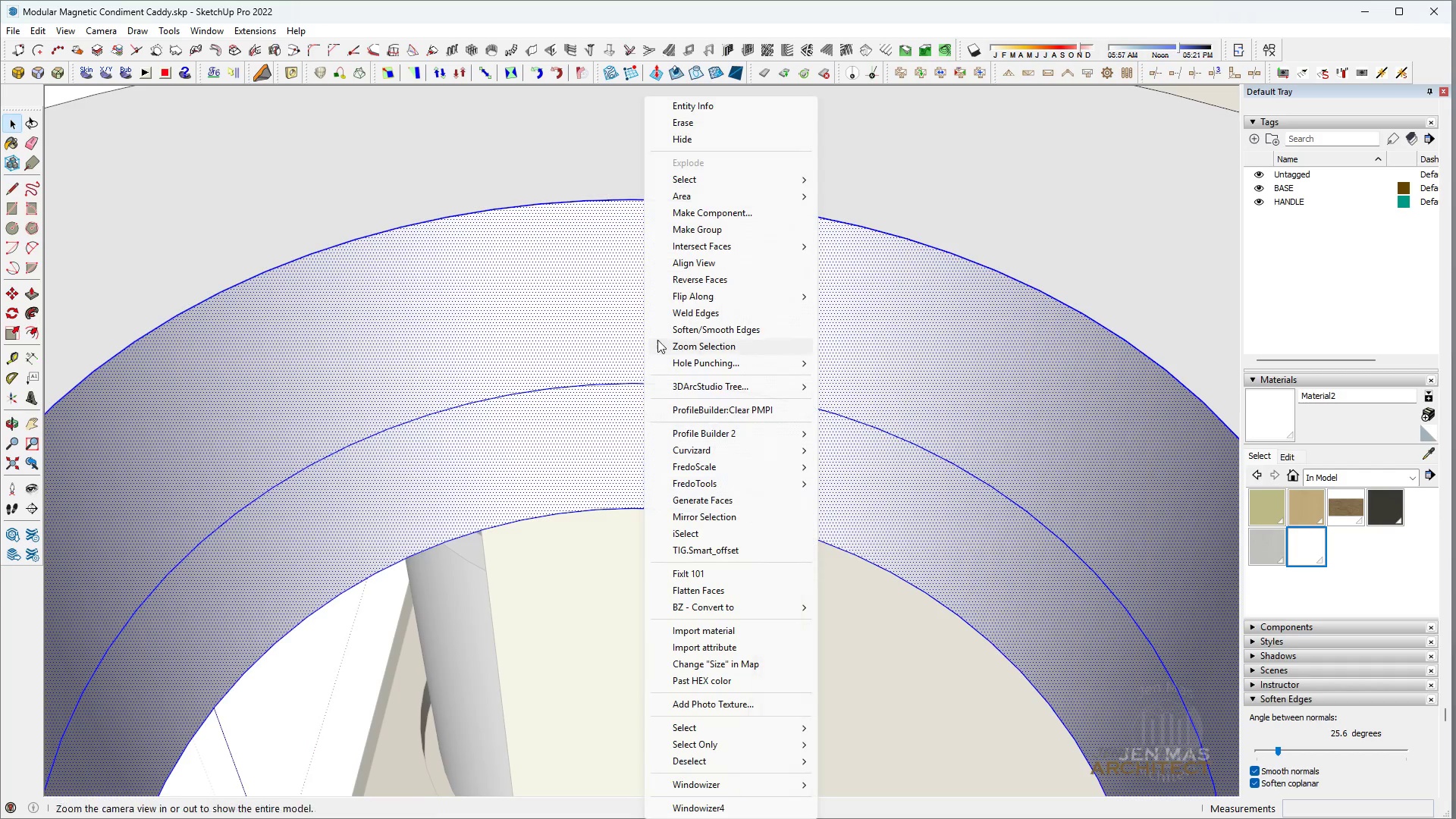 
key(Delete)
 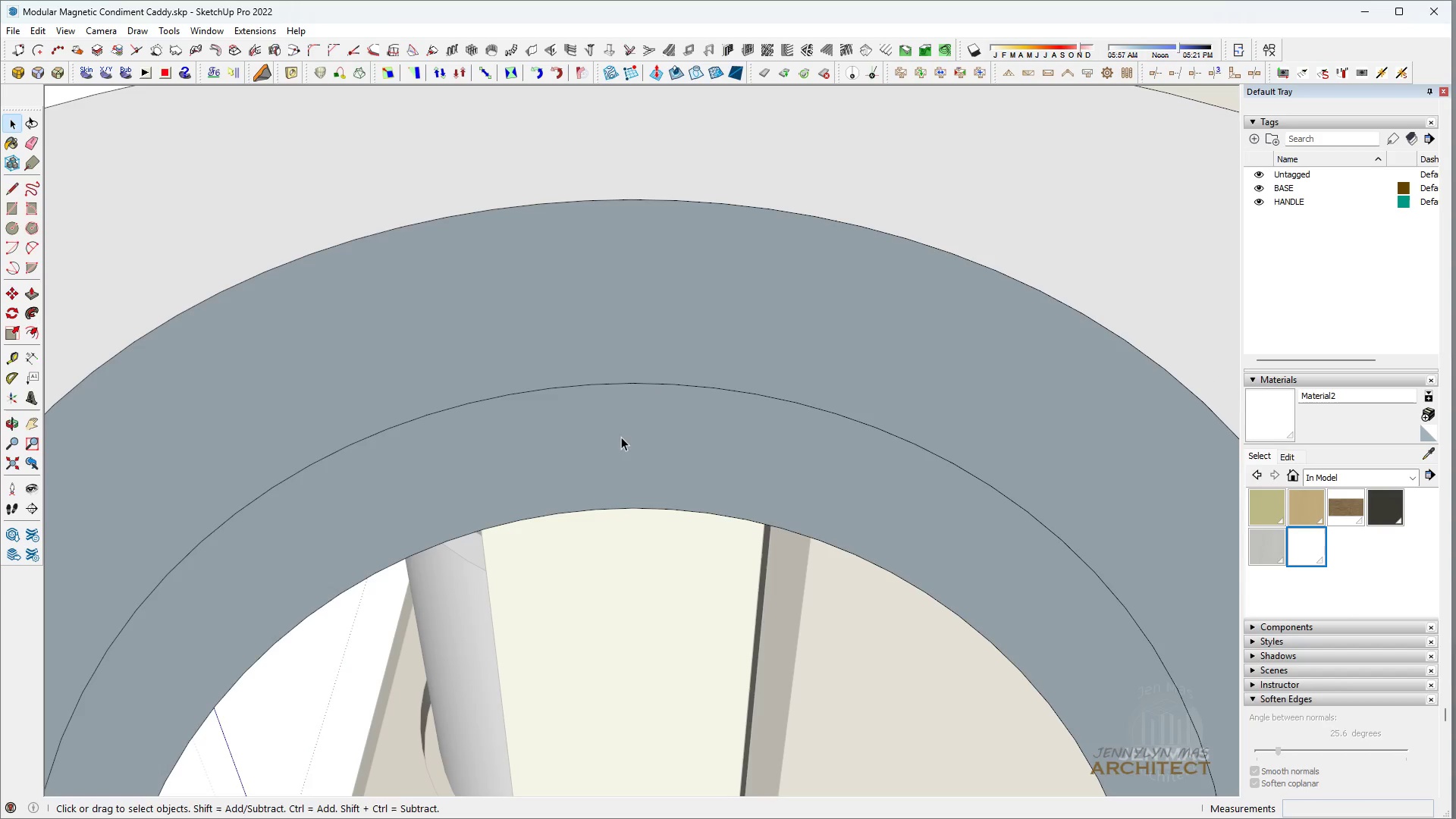 
left_click([621, 438])
 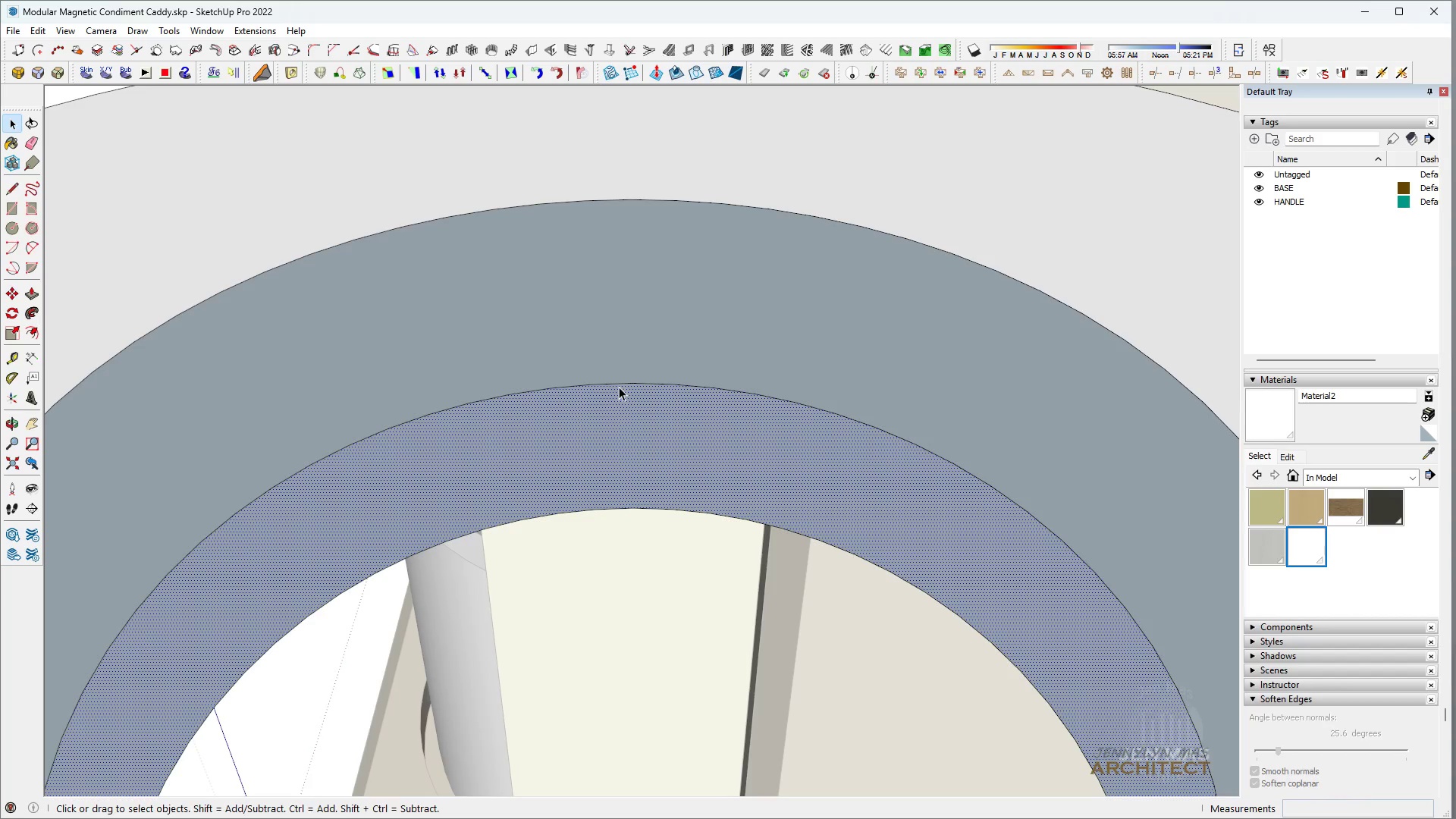 
left_click([619, 387])
 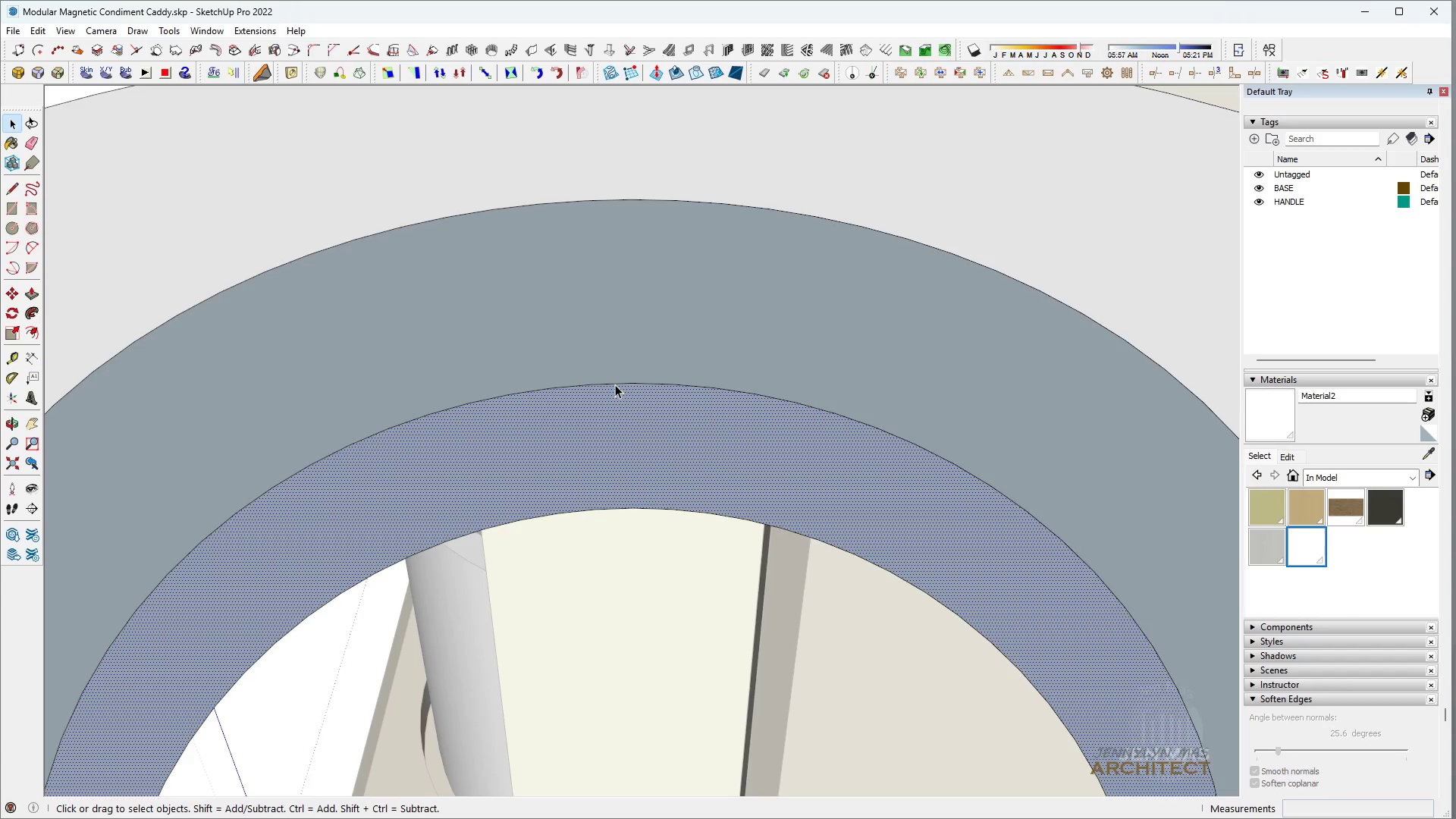 
double_click([615, 384])
 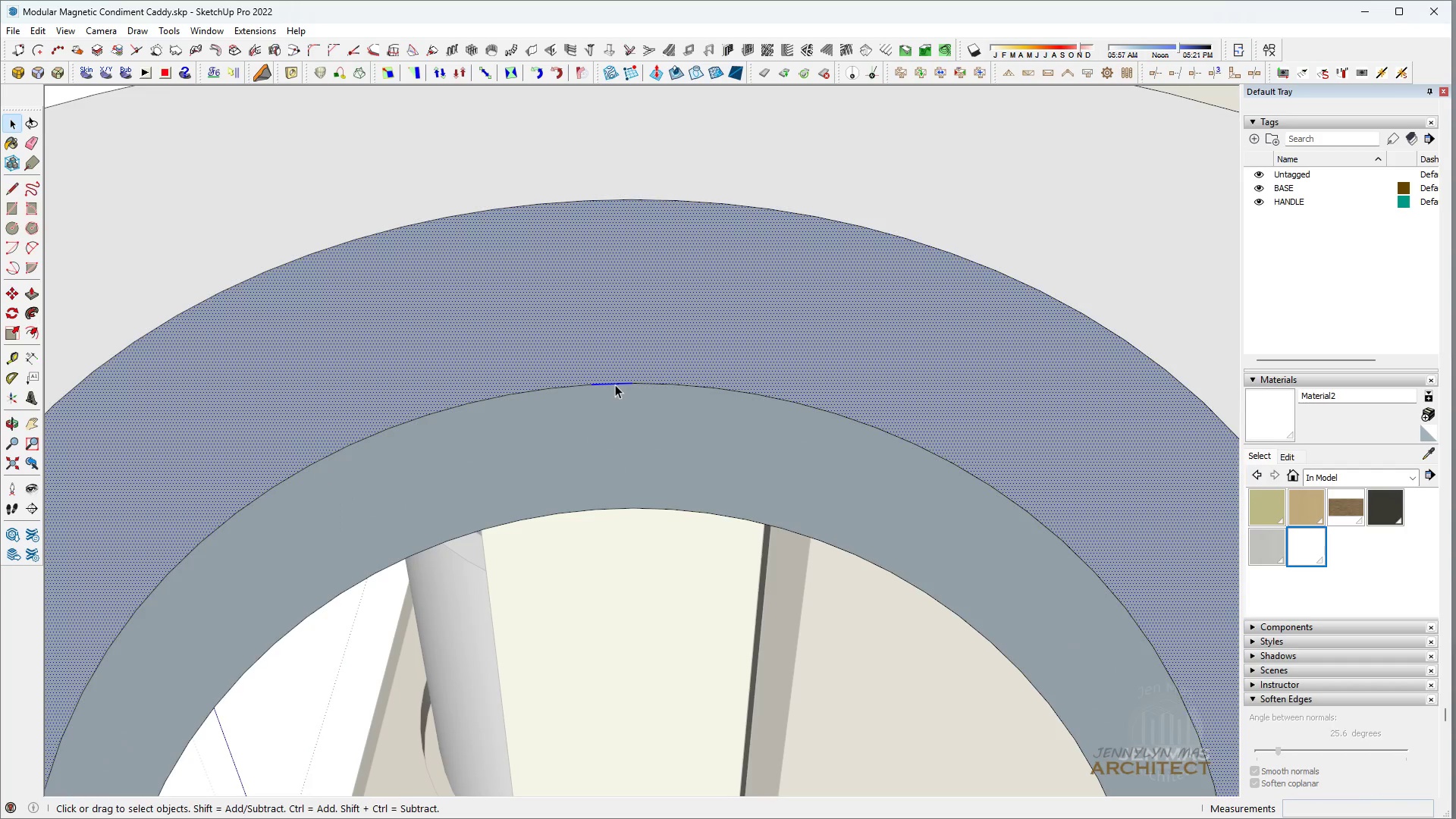 
triple_click([615, 384])
 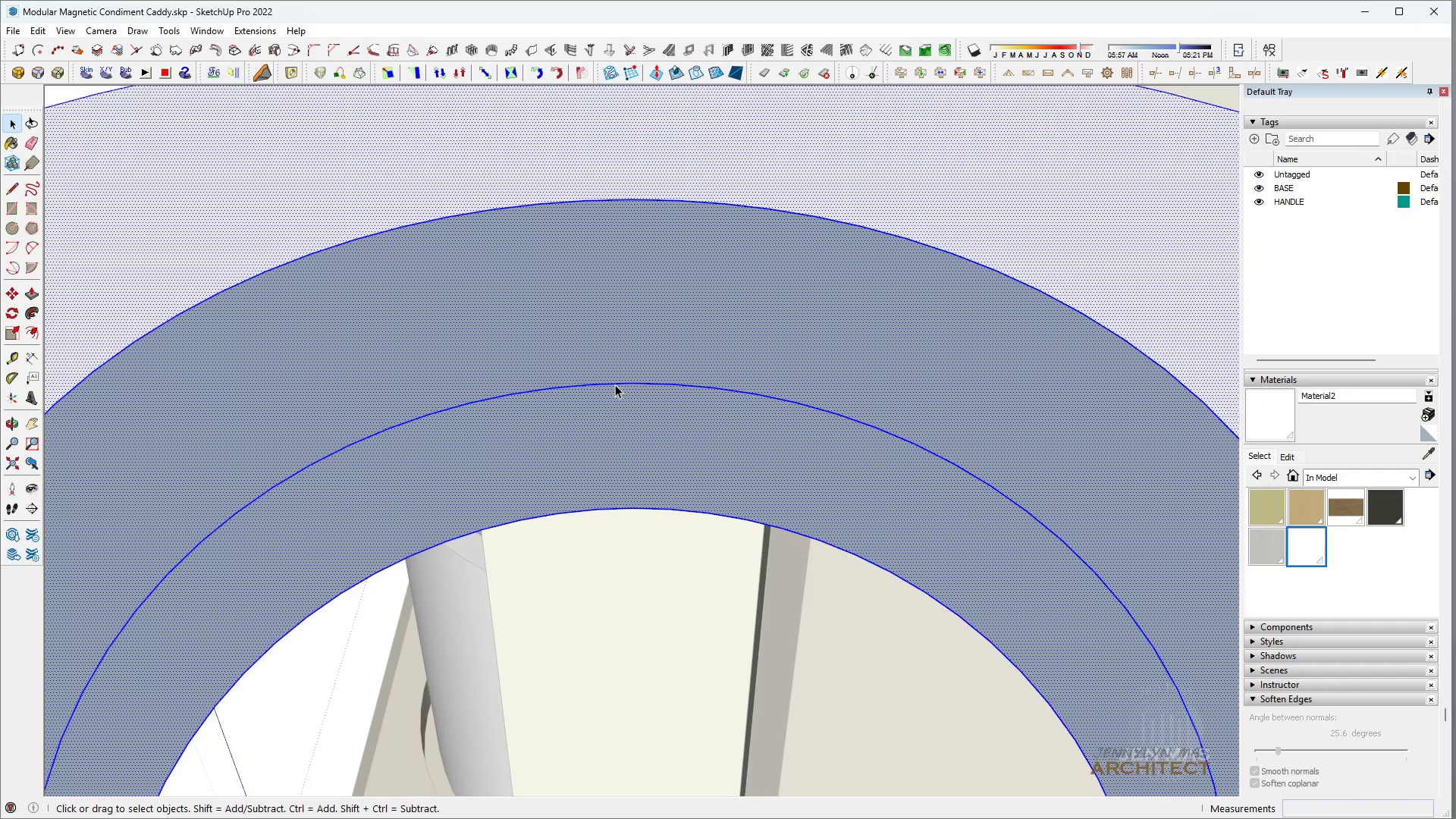 
triple_click([615, 384])
 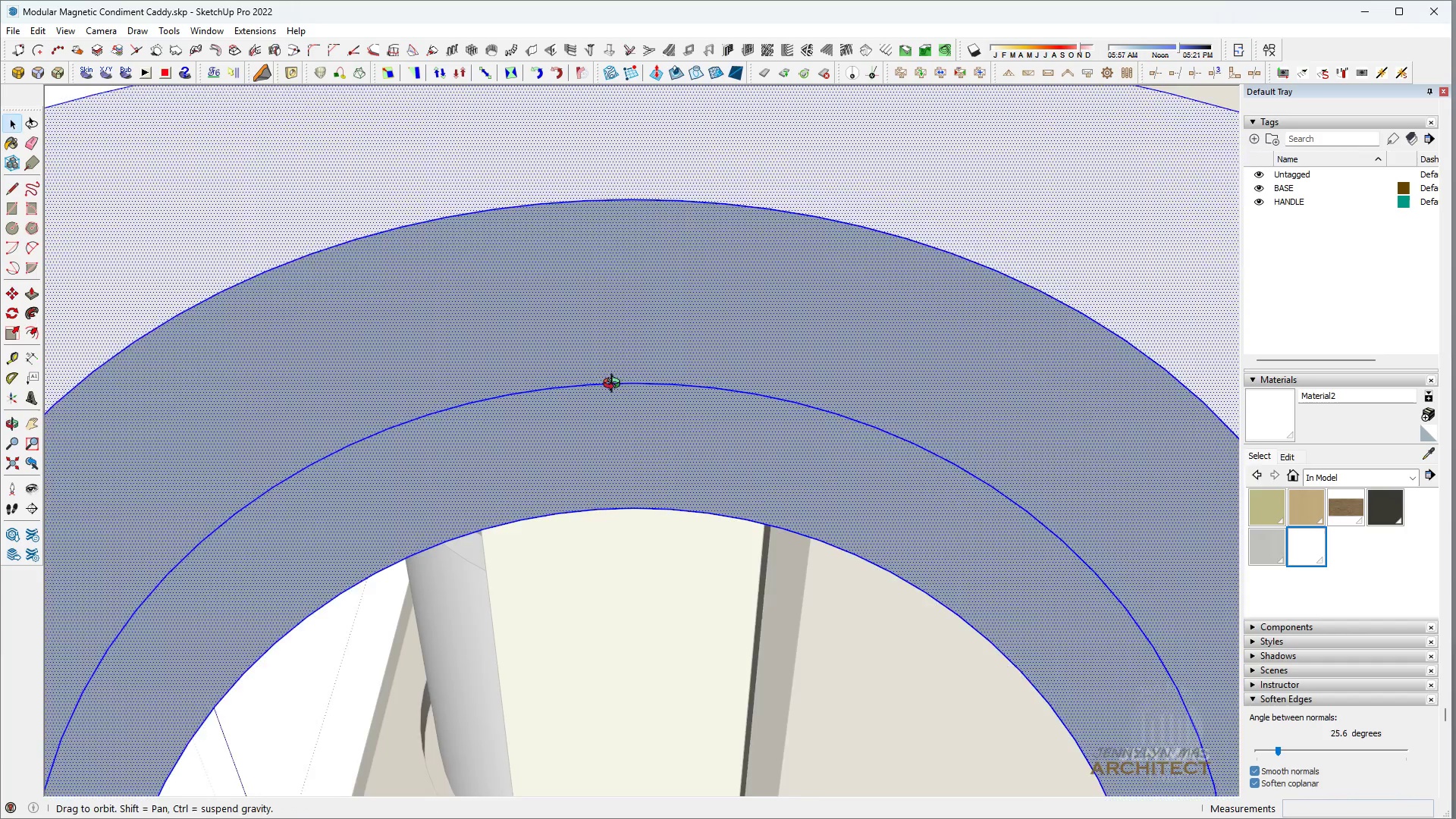 
scroll: coordinate [617, 388], scroll_direction: down, amount: 4.0
 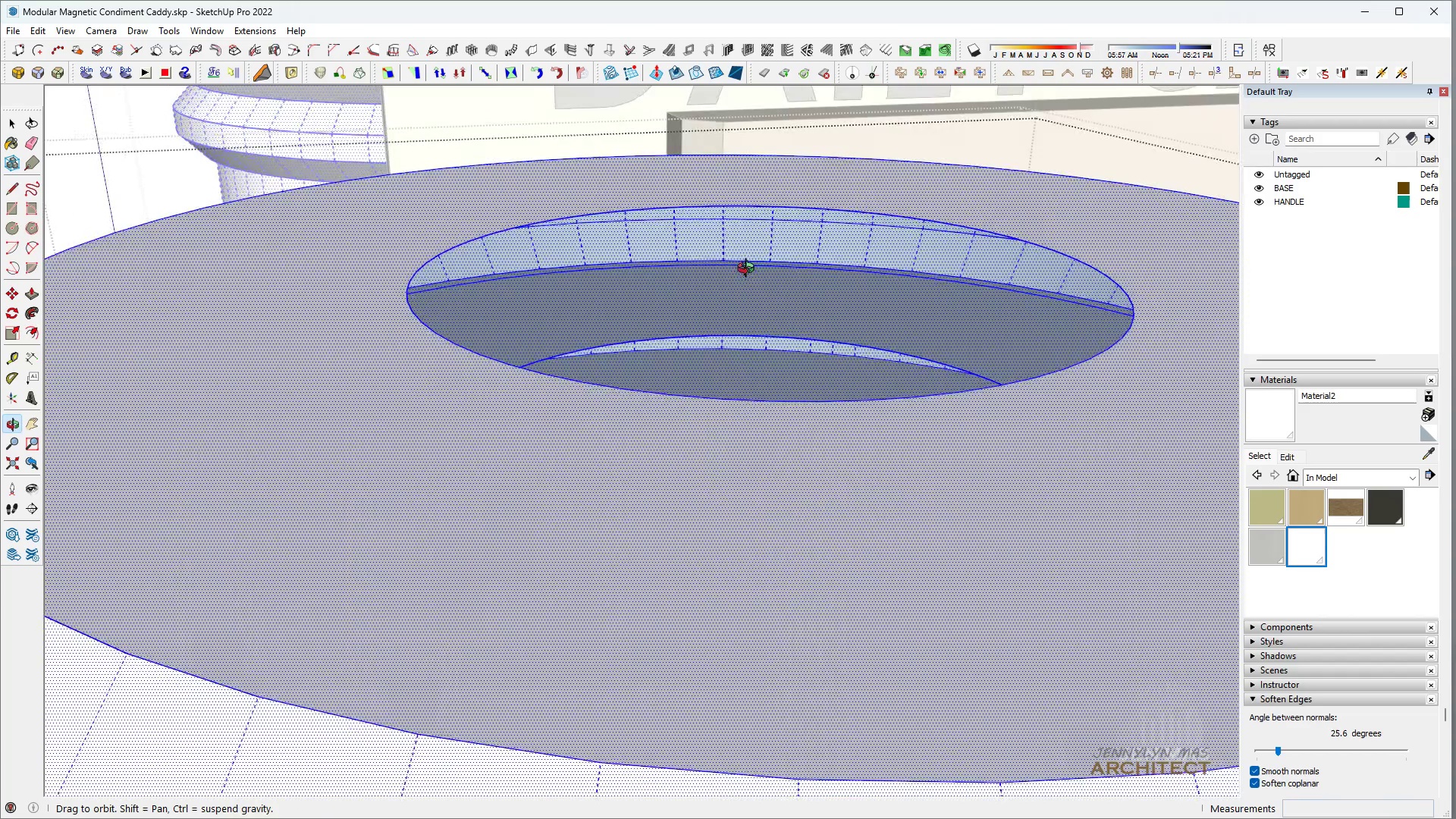 
left_click([670, 308])
 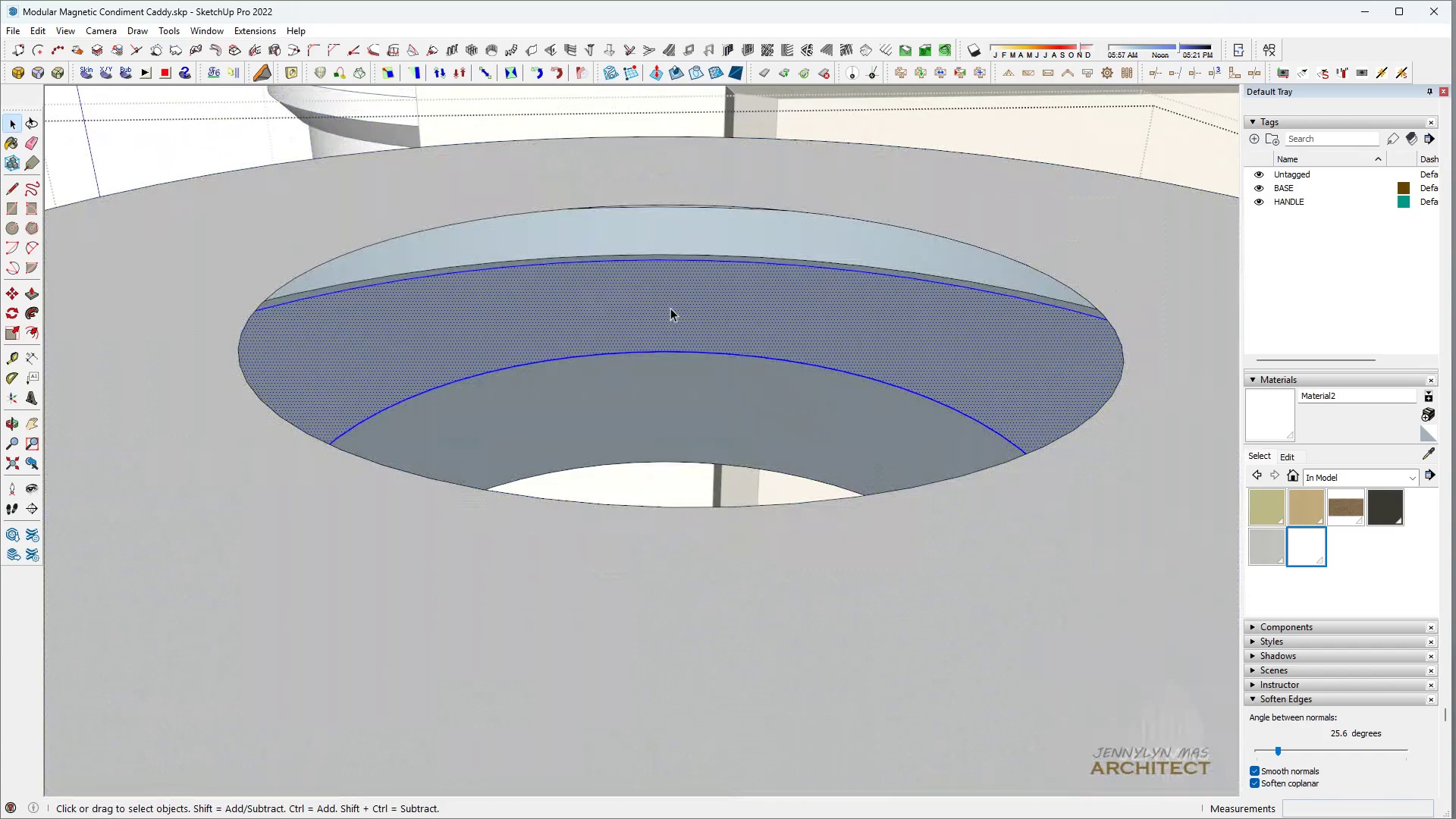 
scroll: coordinate [671, 292], scroll_direction: up, amount: 1.0
 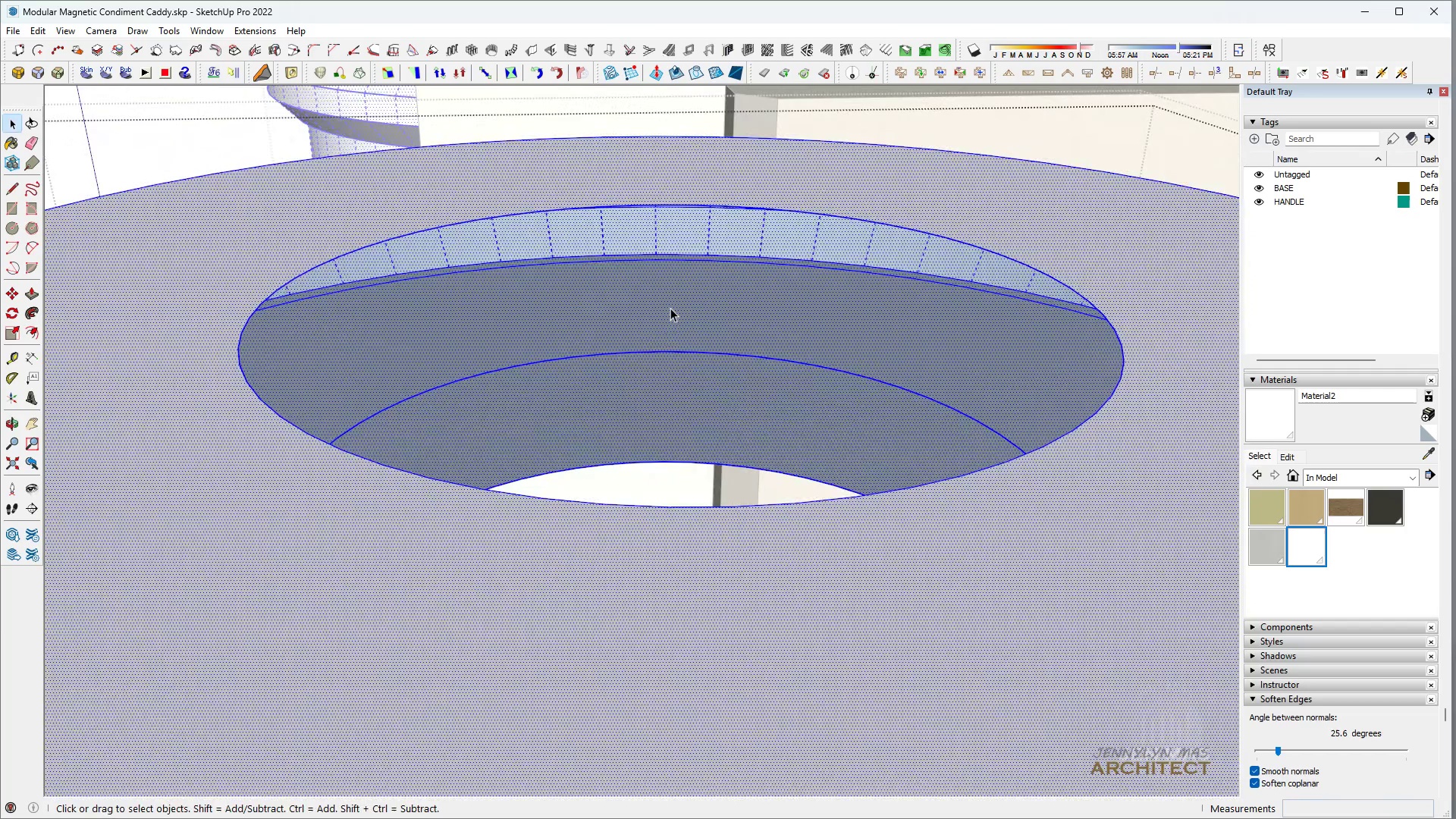 
left_click([670, 308])
 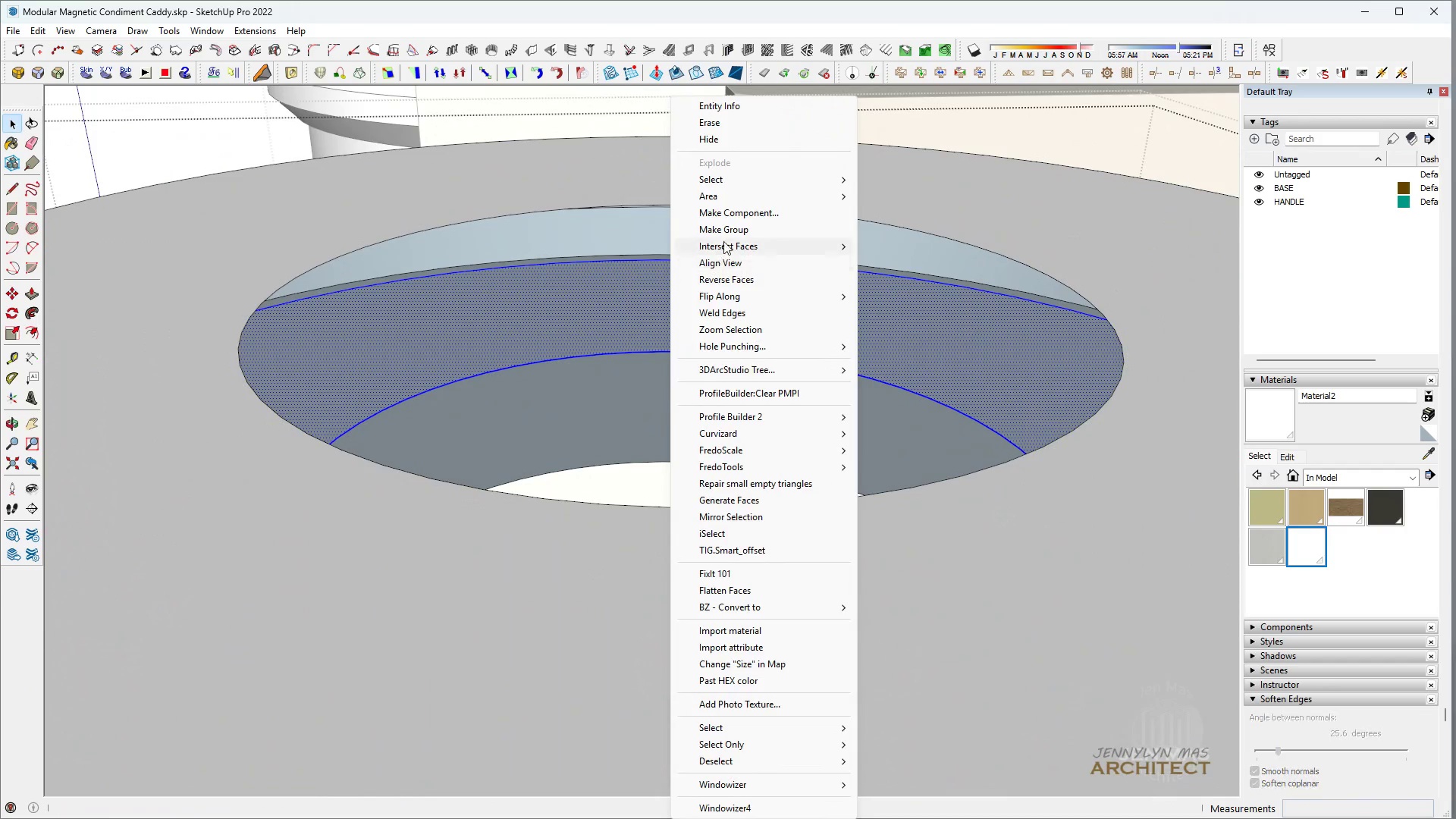 
right_click([670, 308])
 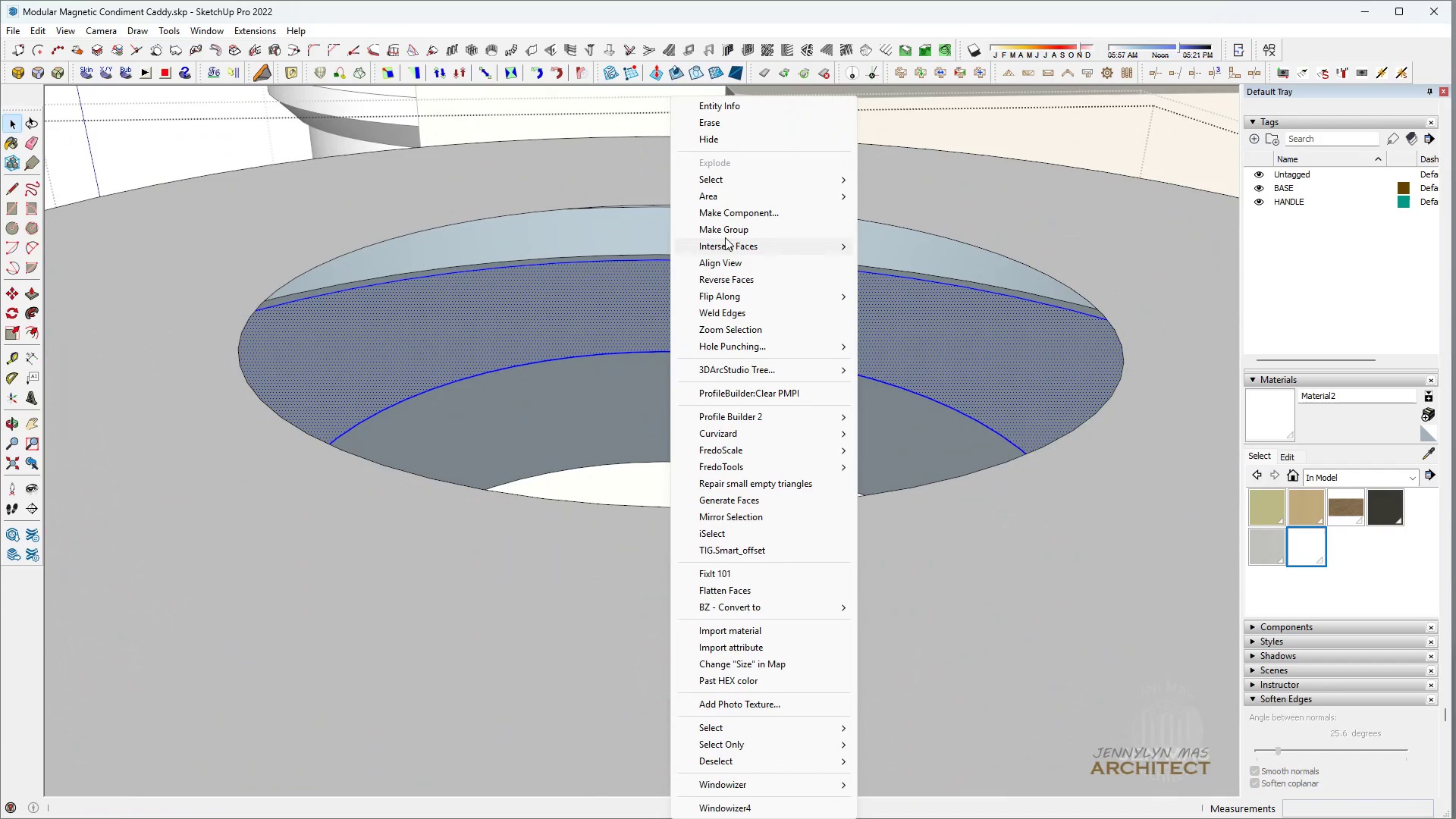 
left_click([725, 237])
 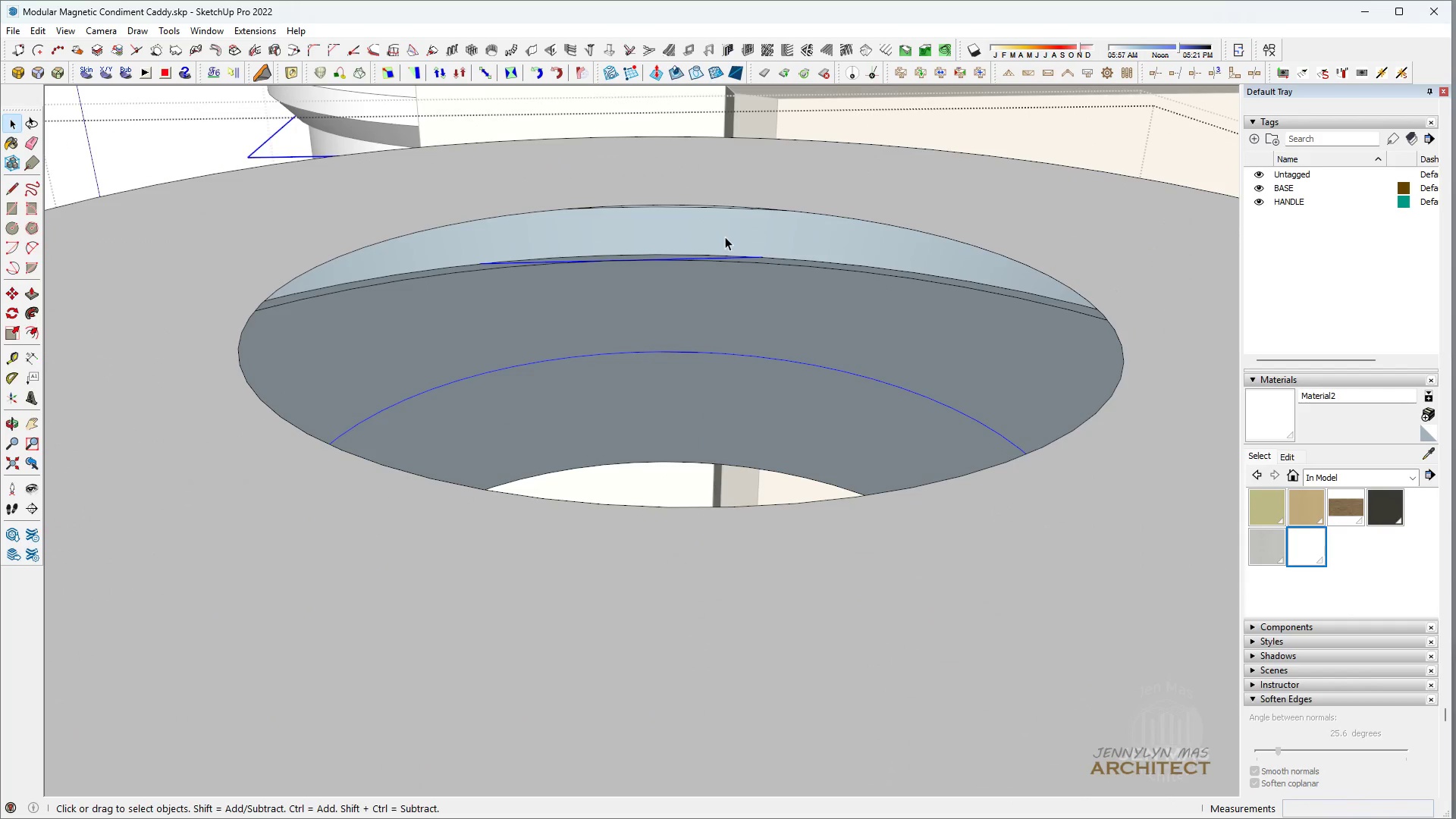 
key(Delete)
 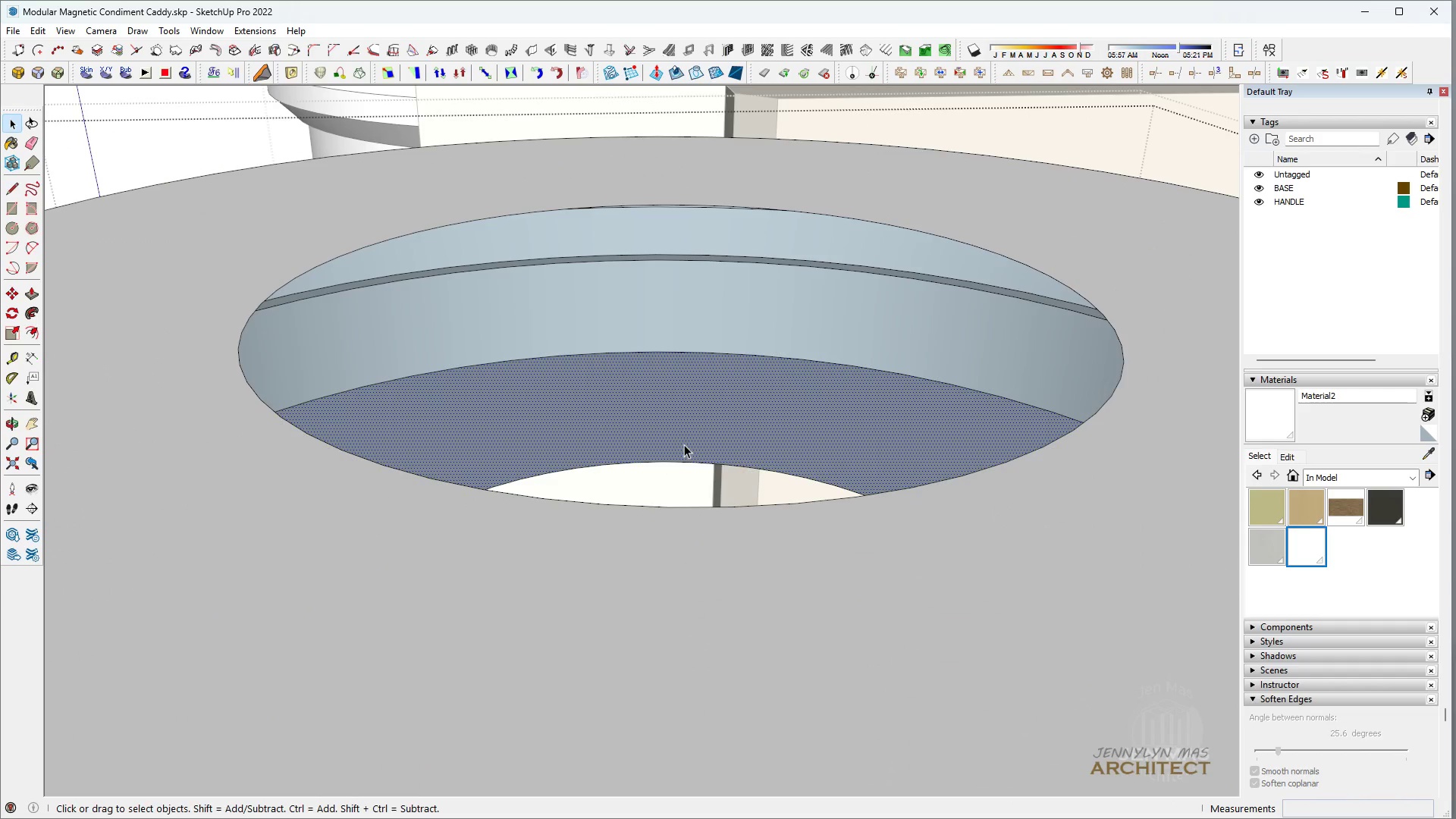 
double_click([684, 444])
 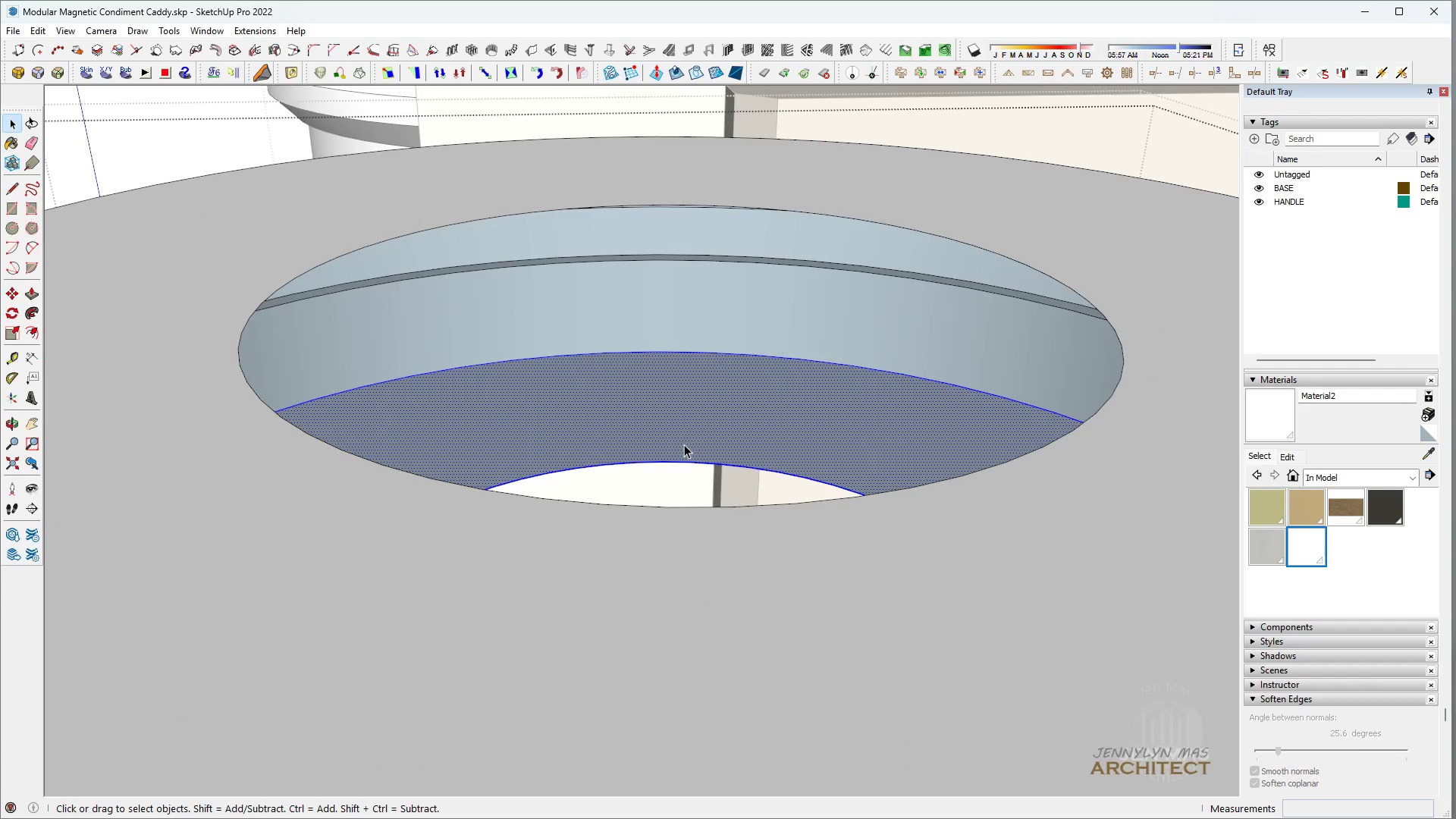 
triple_click([684, 444])
 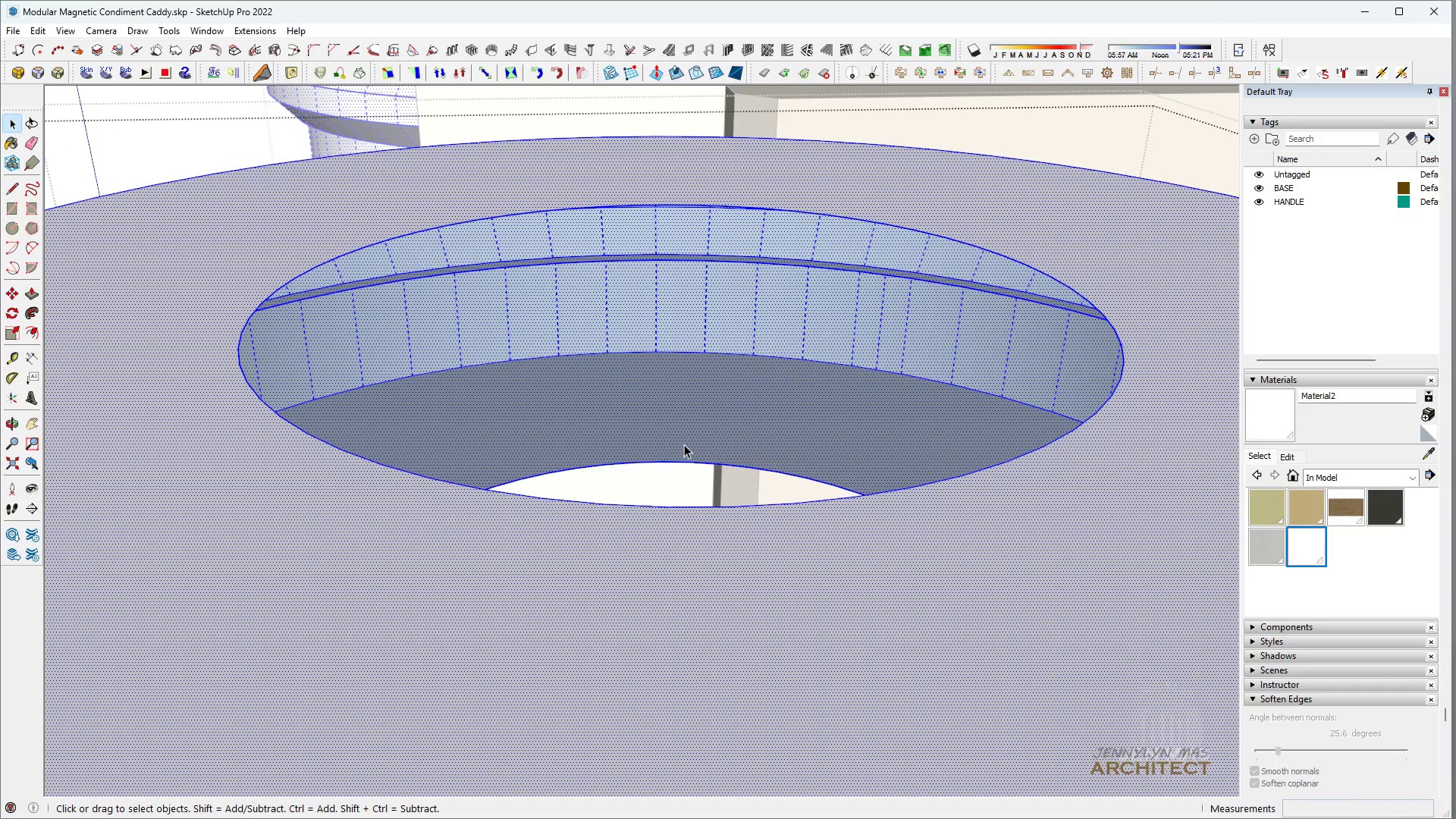 
key(Space)
 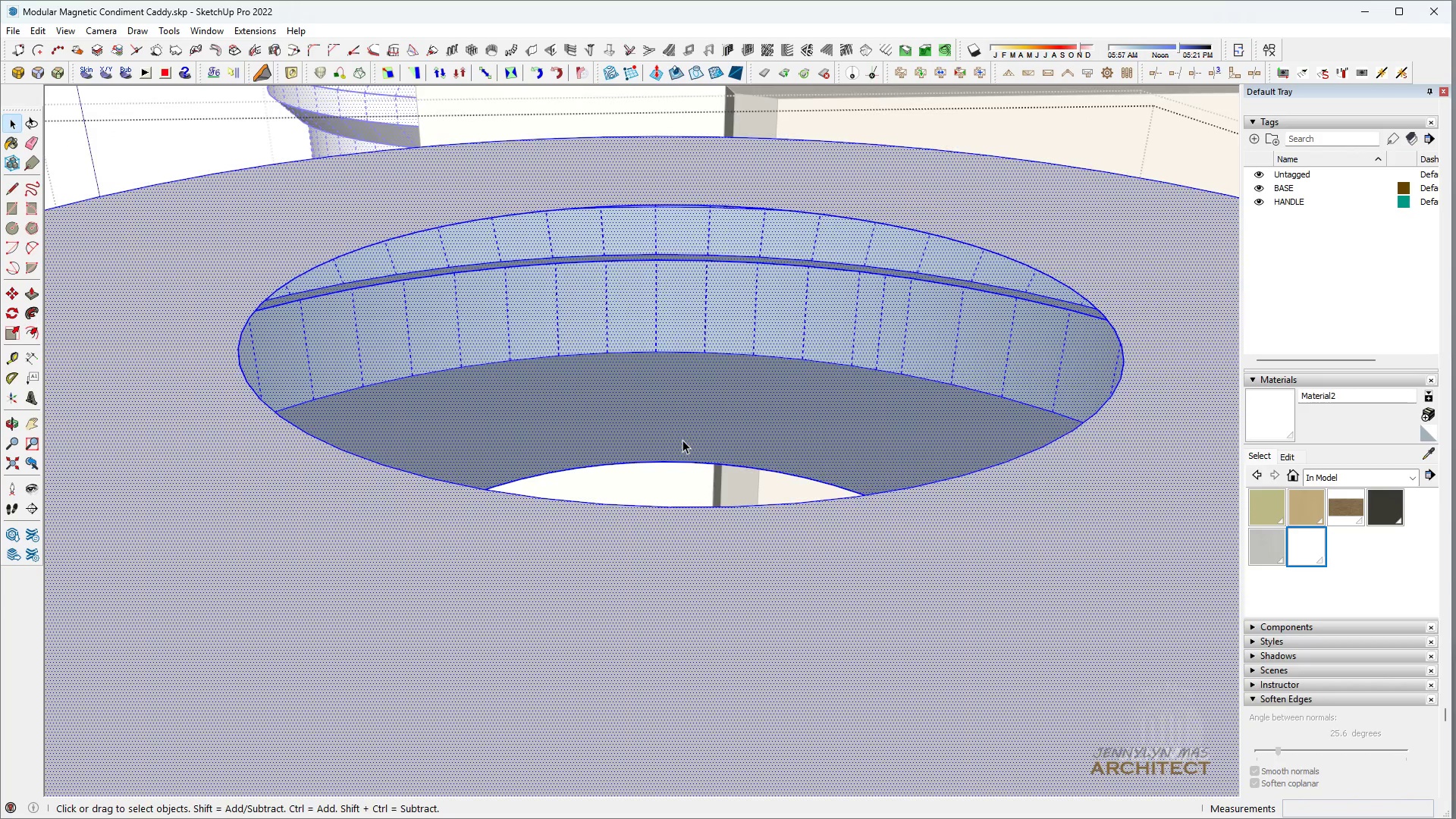 
key(B)
 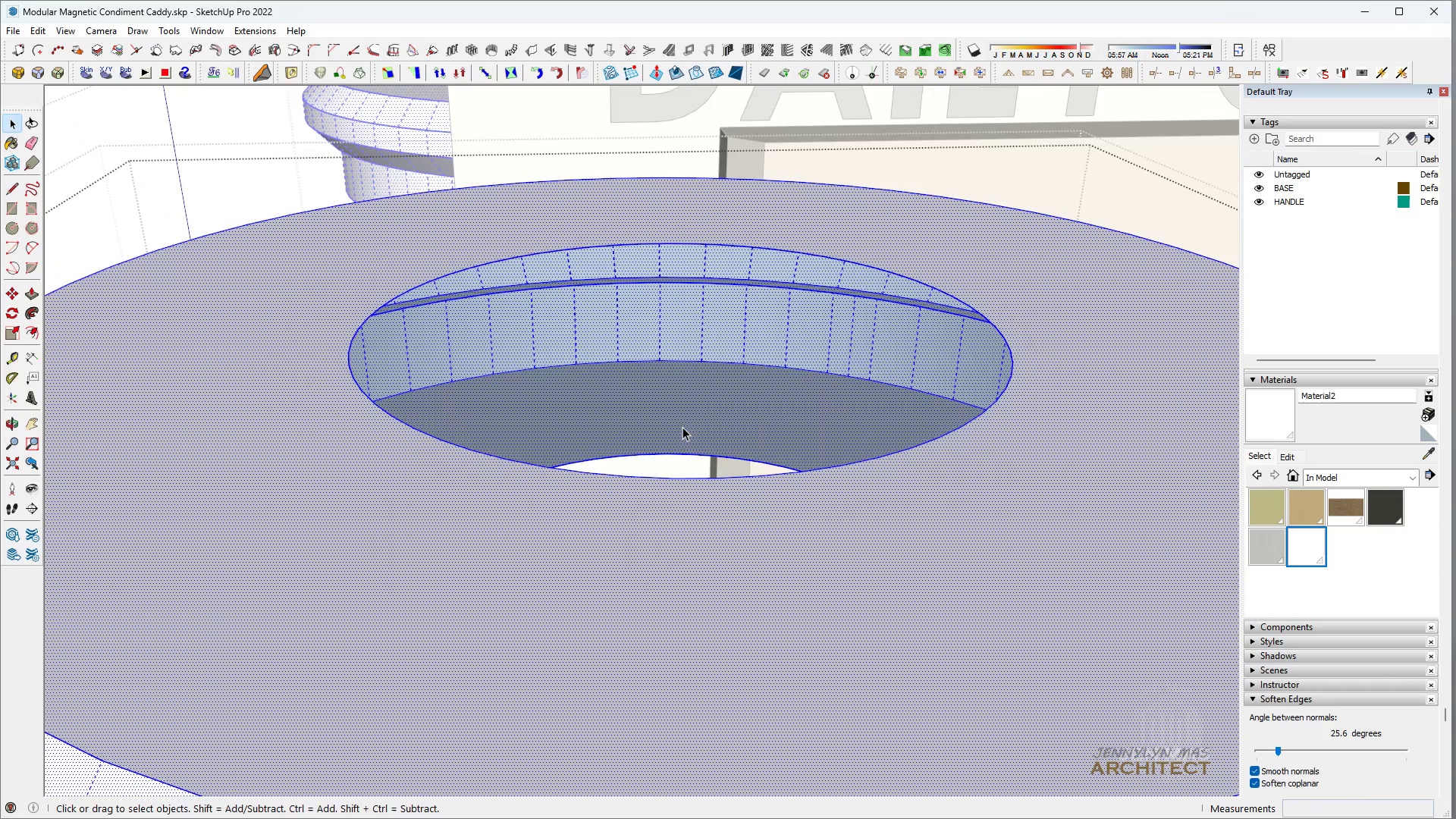 
scroll: coordinate [684, 427], scroll_direction: down, amount: 4.0
 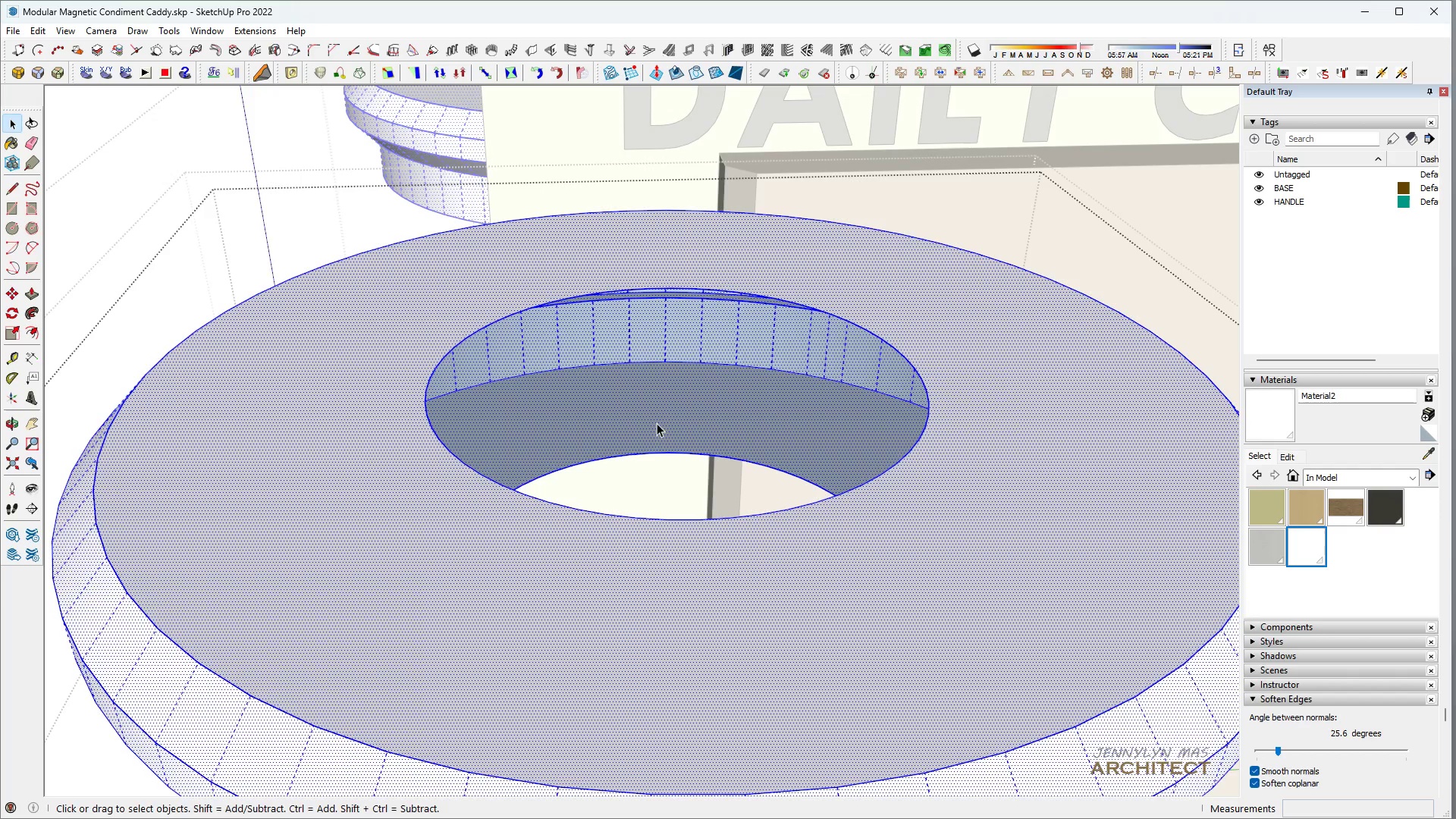 
key(Space)
 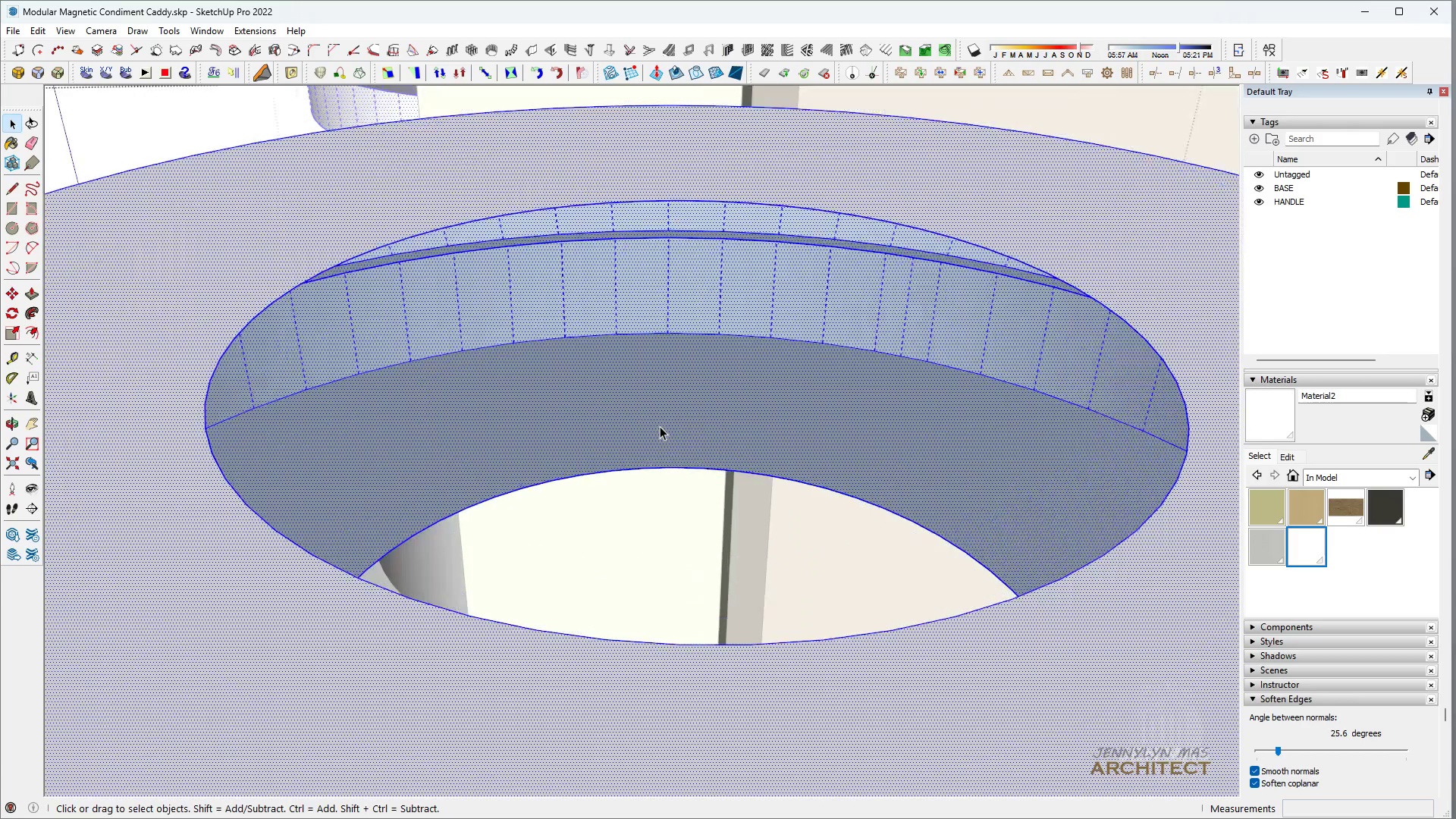 
key(L)
 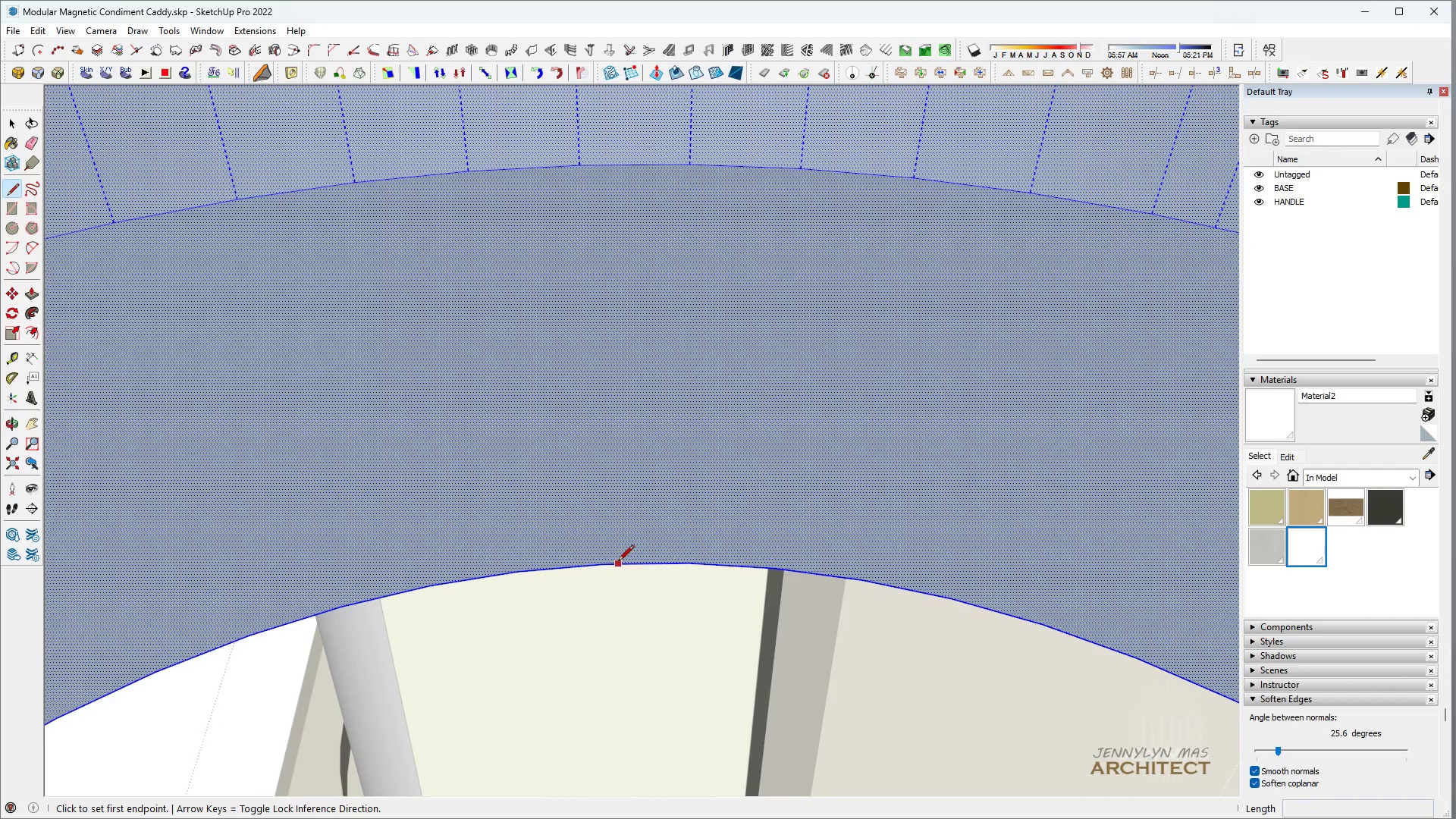 
scroll: coordinate [646, 506], scroll_direction: up, amount: 13.0
 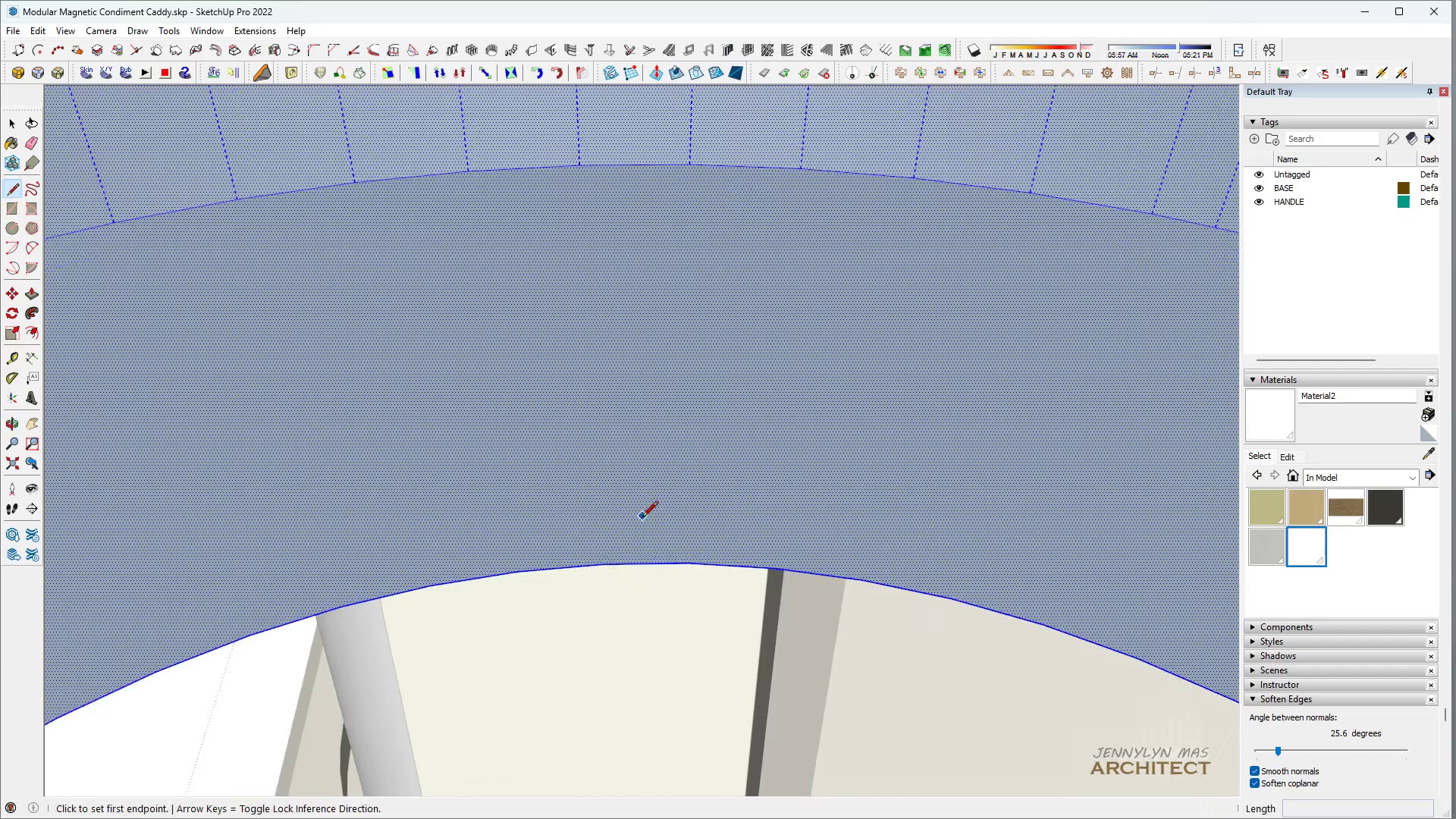 
left_click([609, 563])
 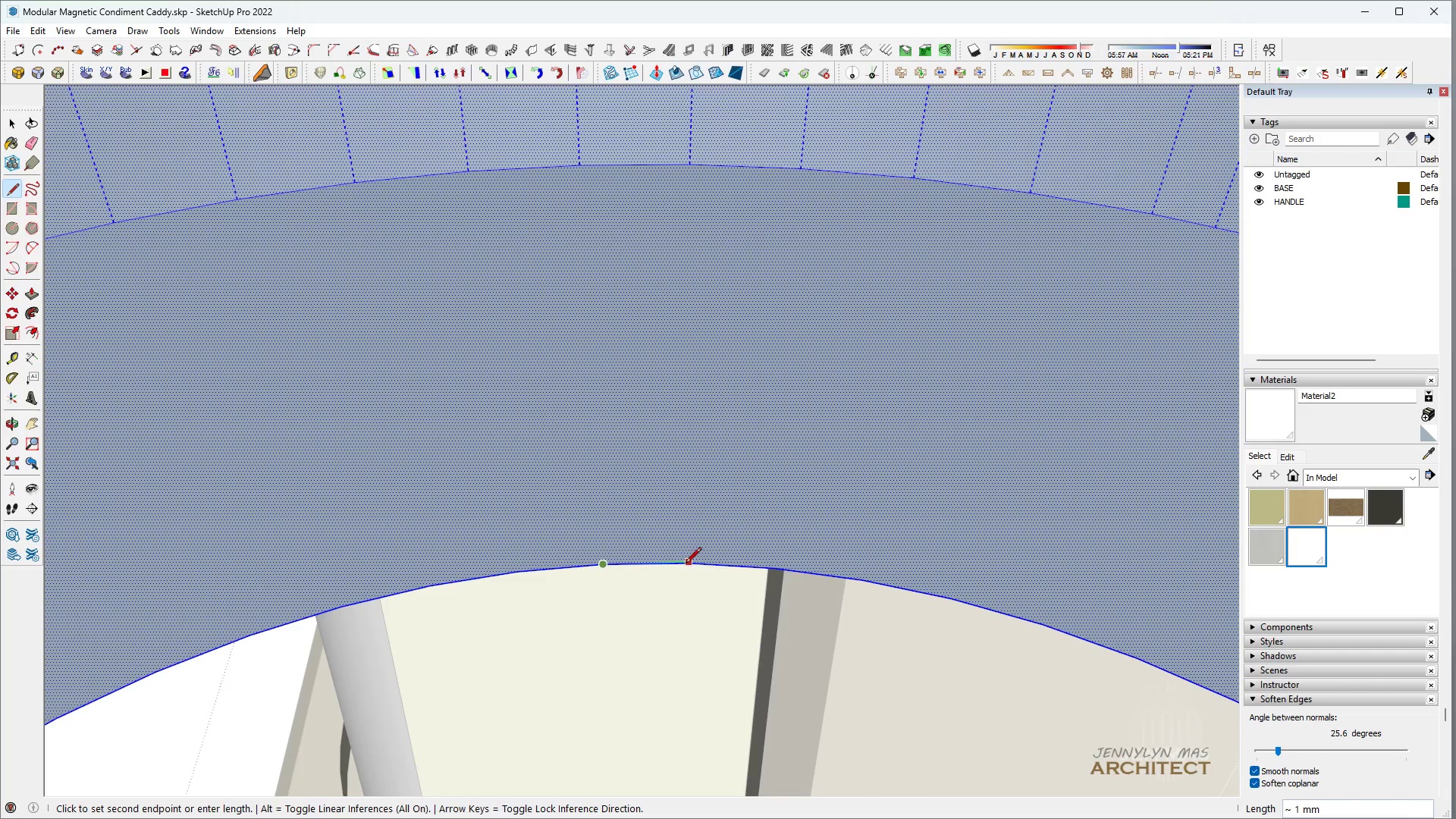 
left_click([688, 564])
 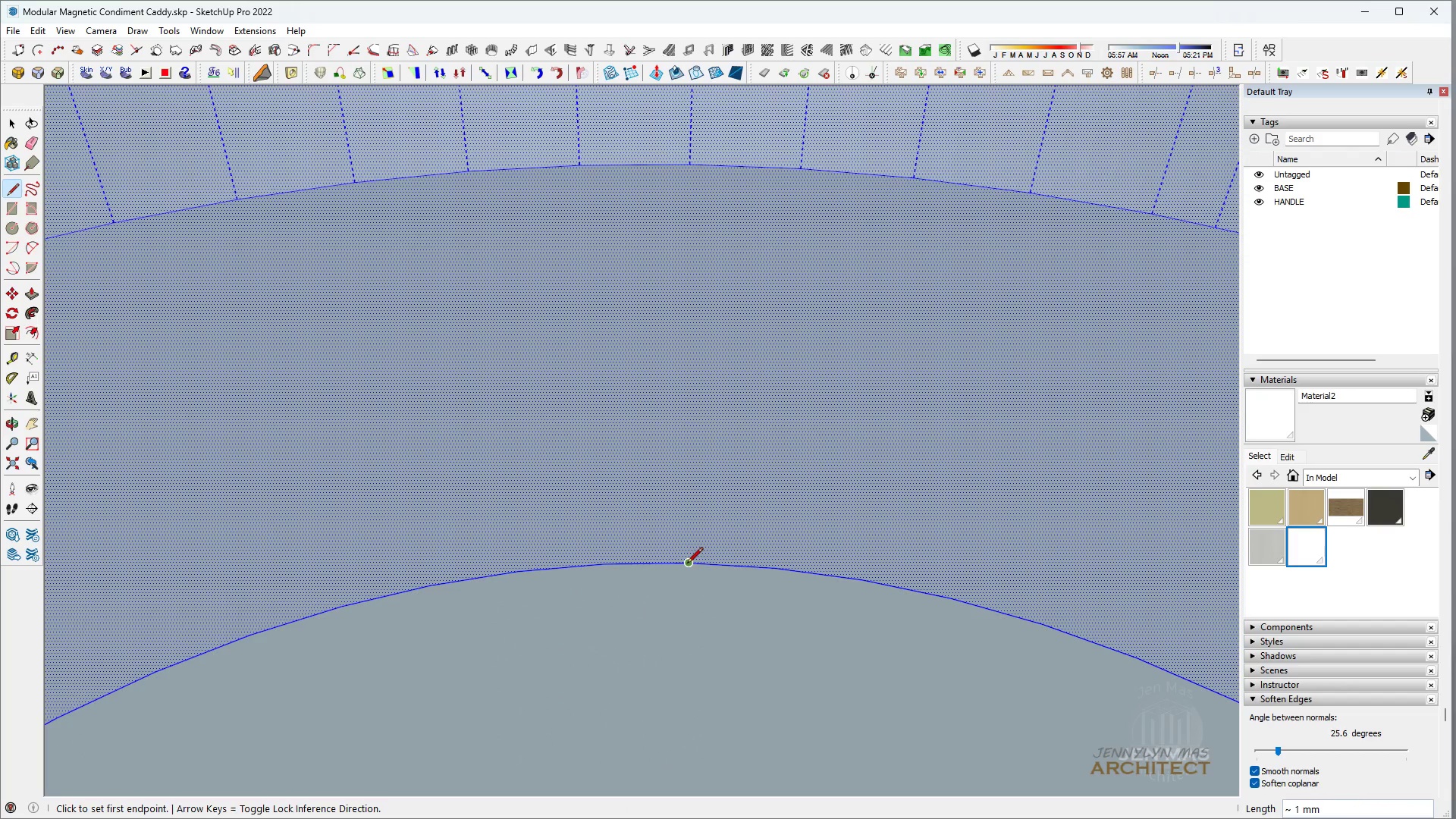 
key(Space)
 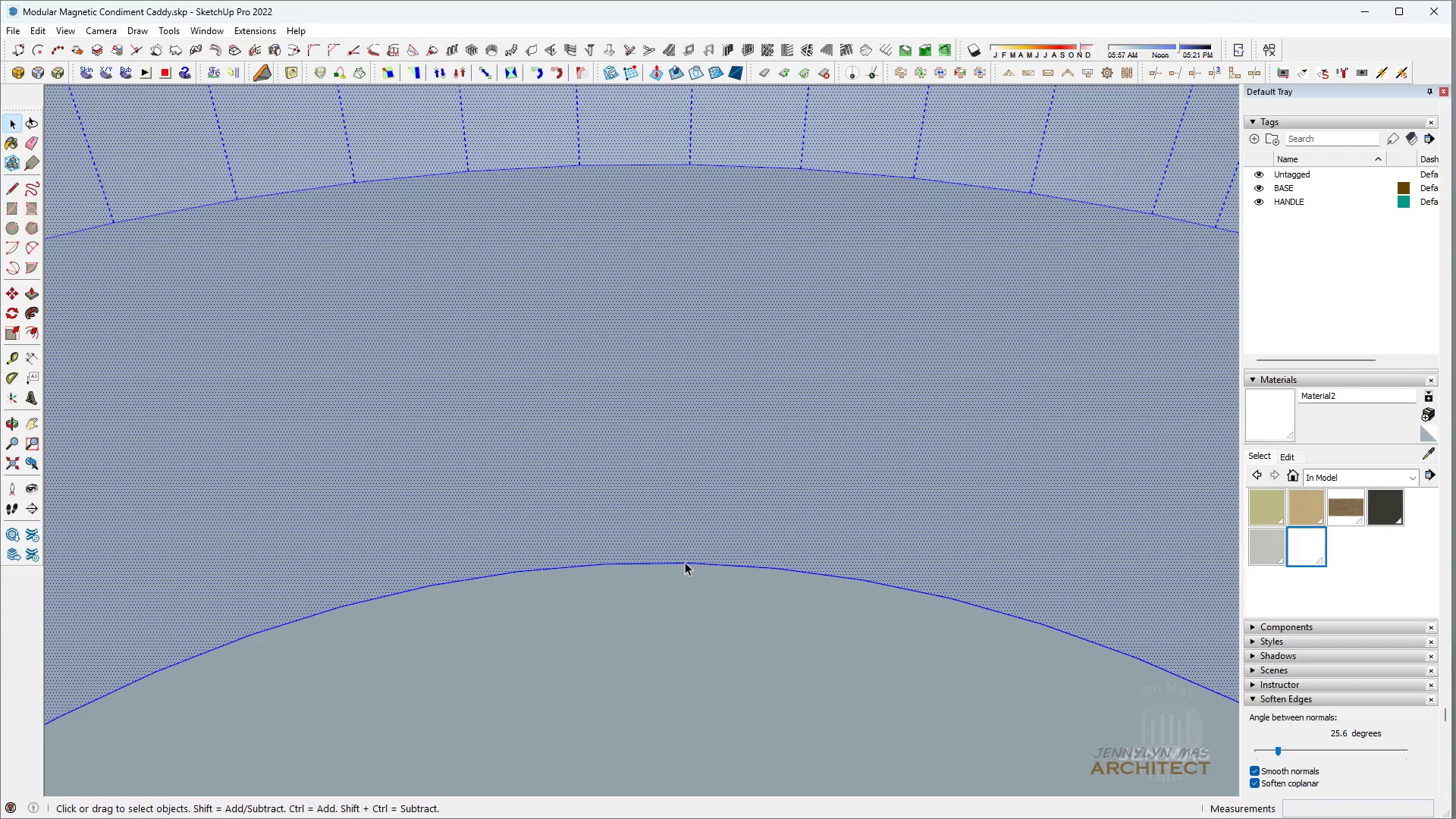 
key(E)
 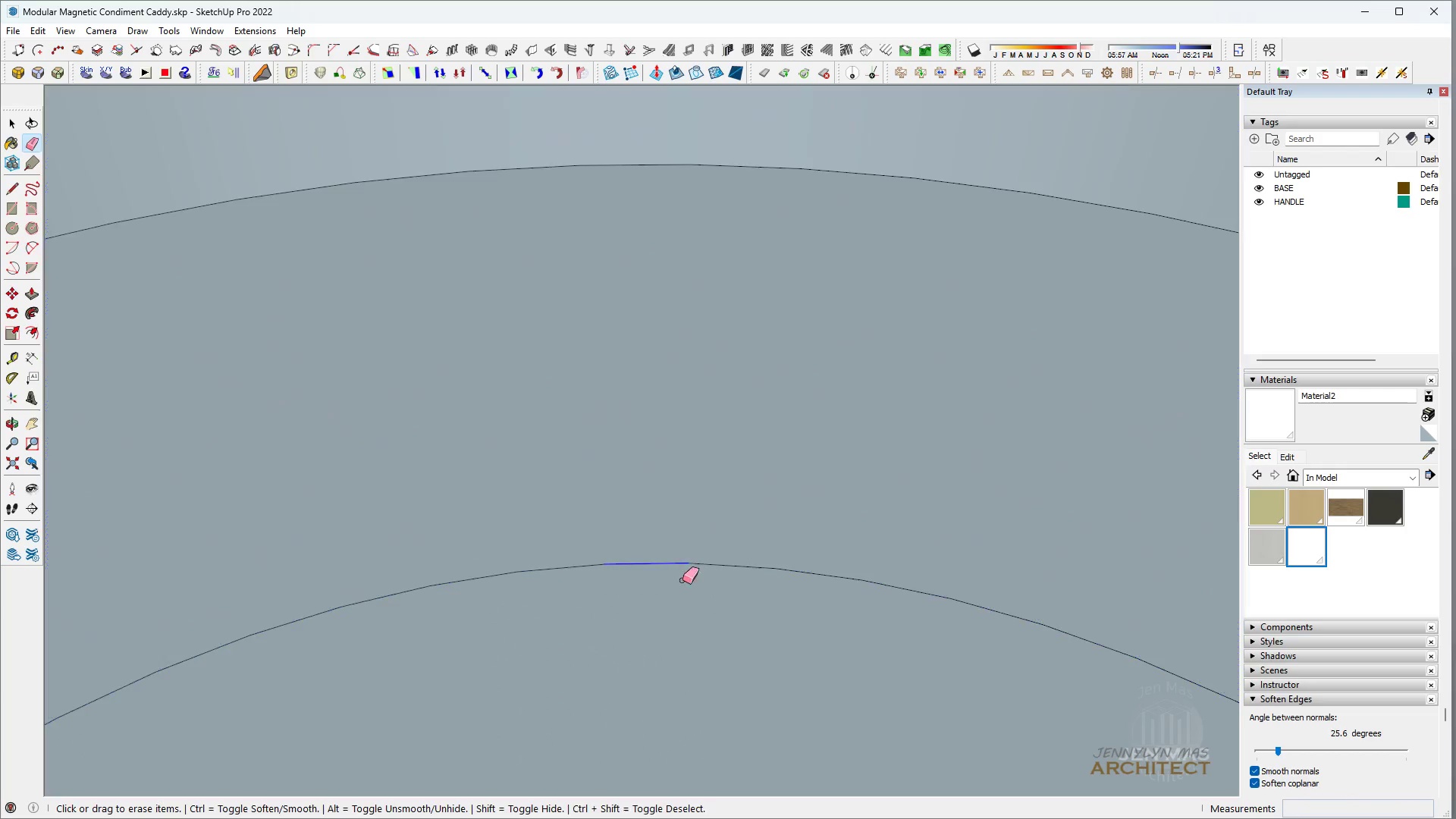 
left_click_drag(start_coordinate=[685, 558], to_coordinate=[676, 604])
 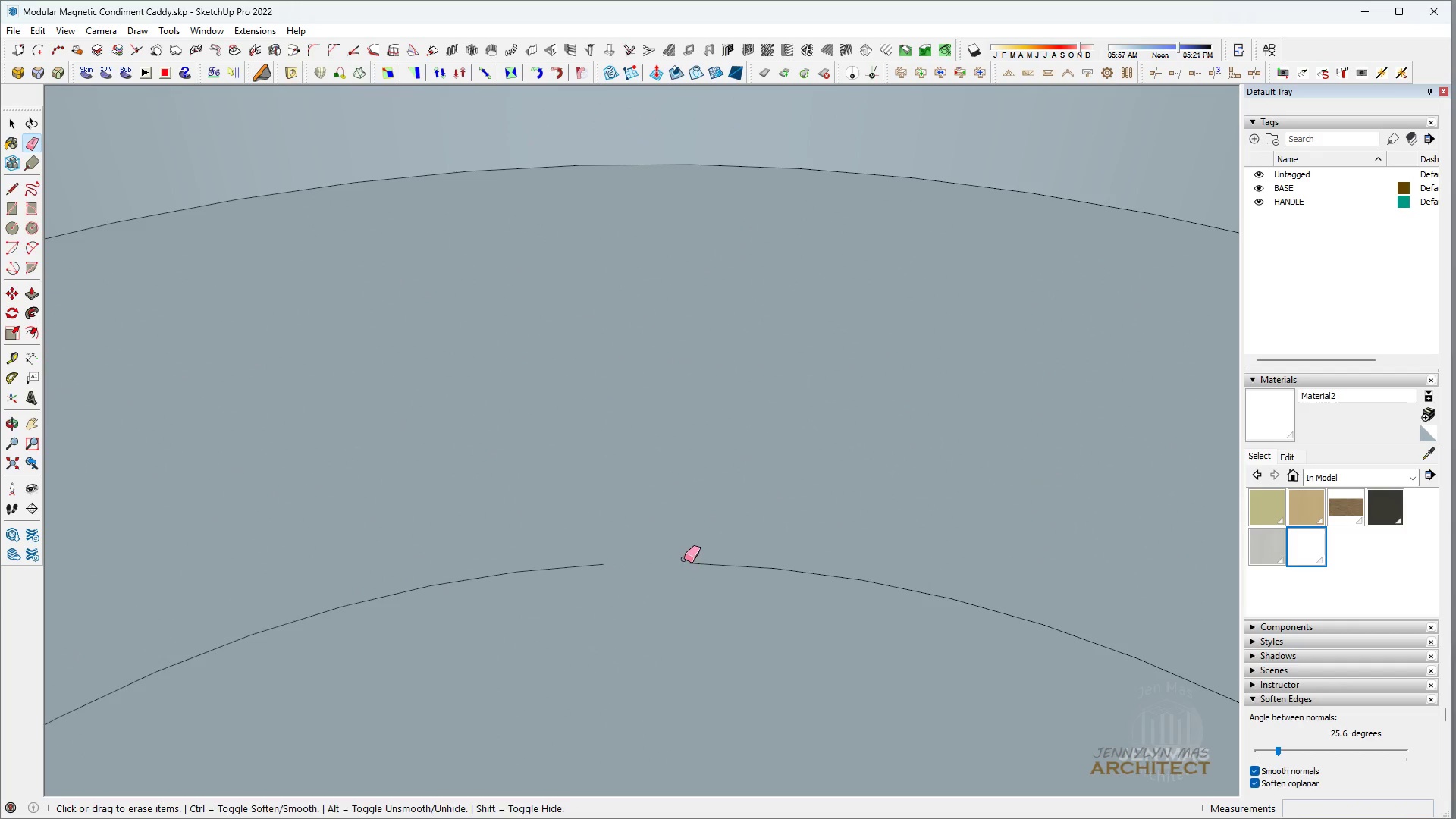 
key(Space)
 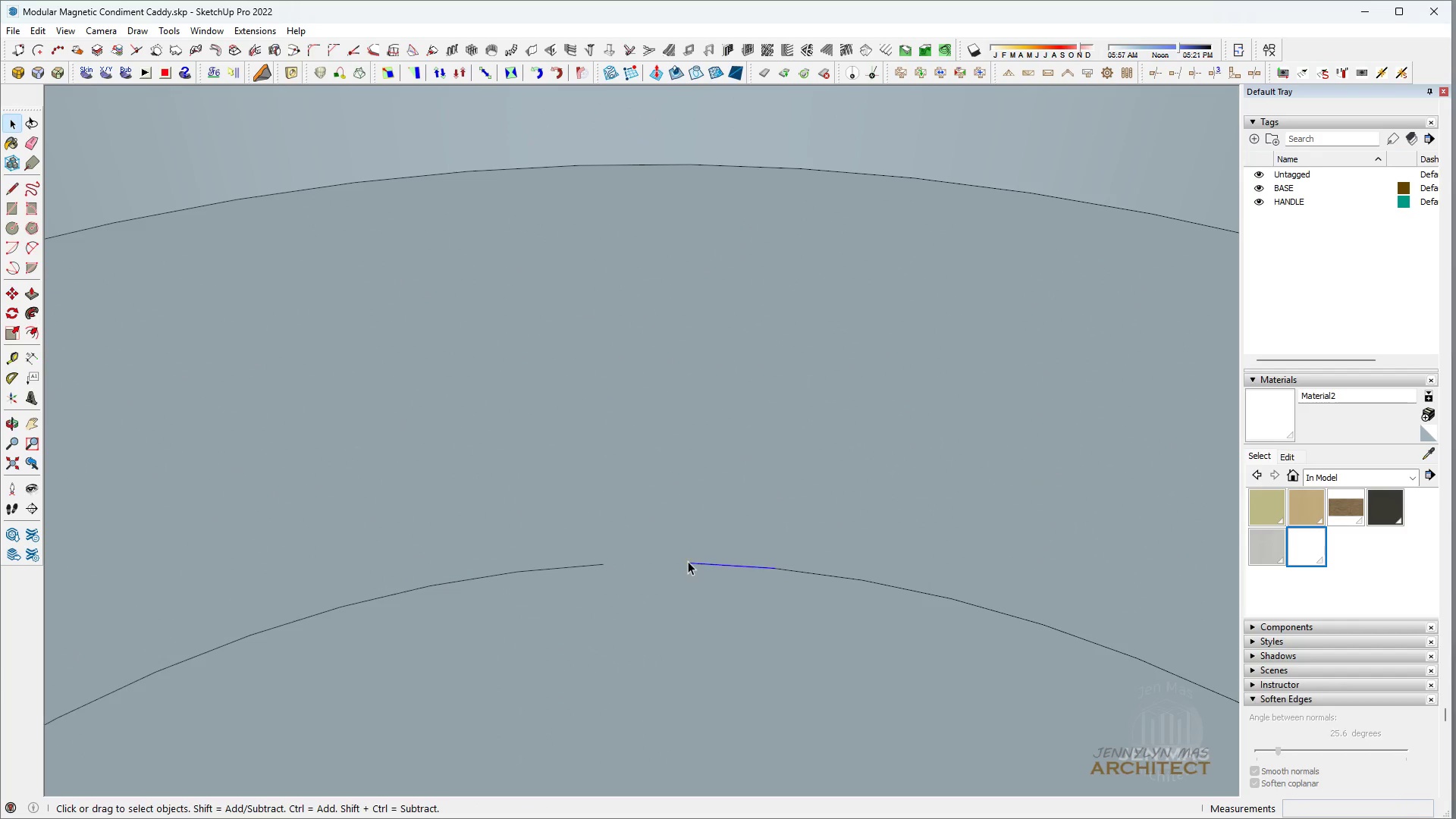 
double_click([688, 561])
 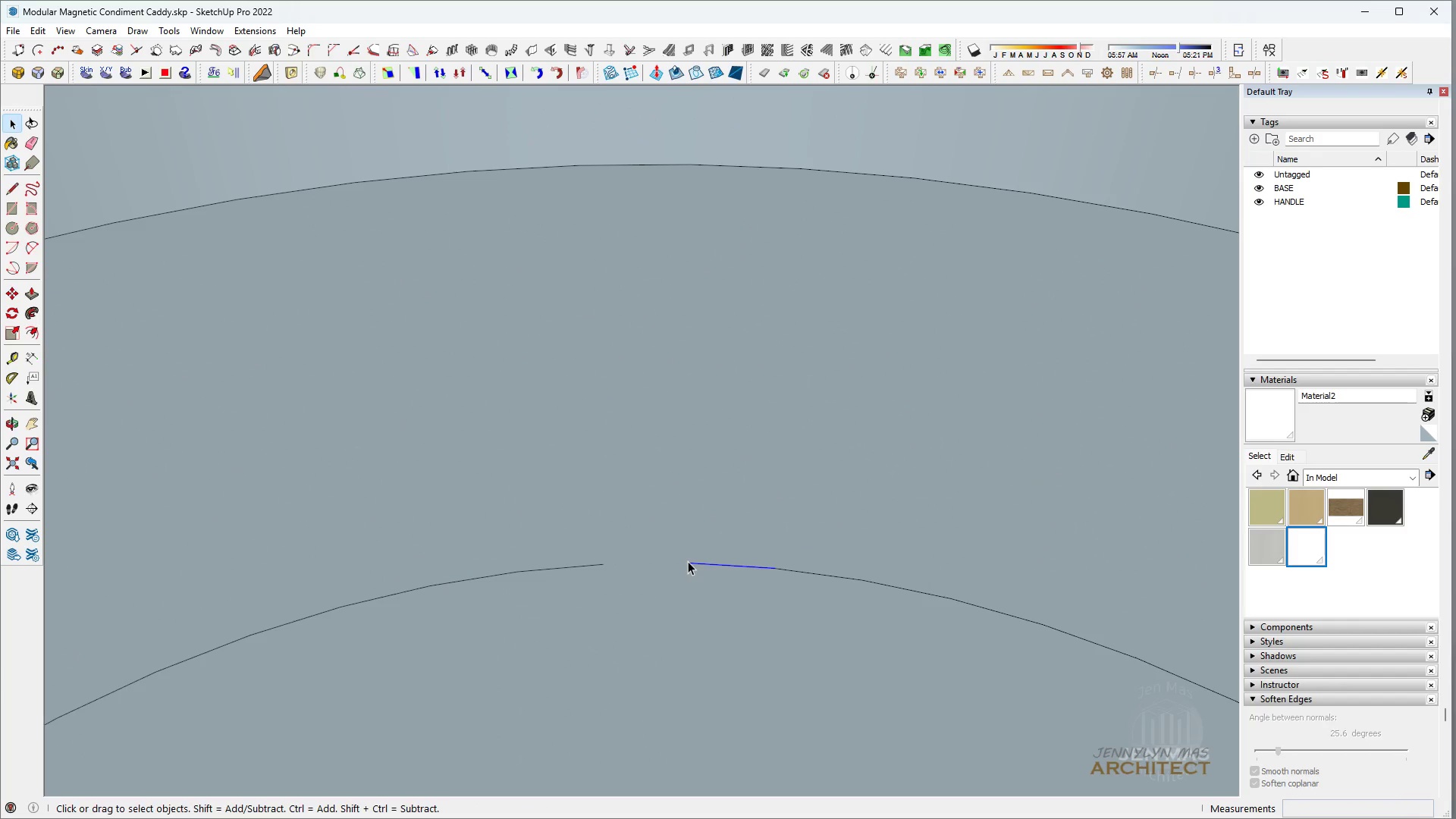 
triple_click([688, 561])
 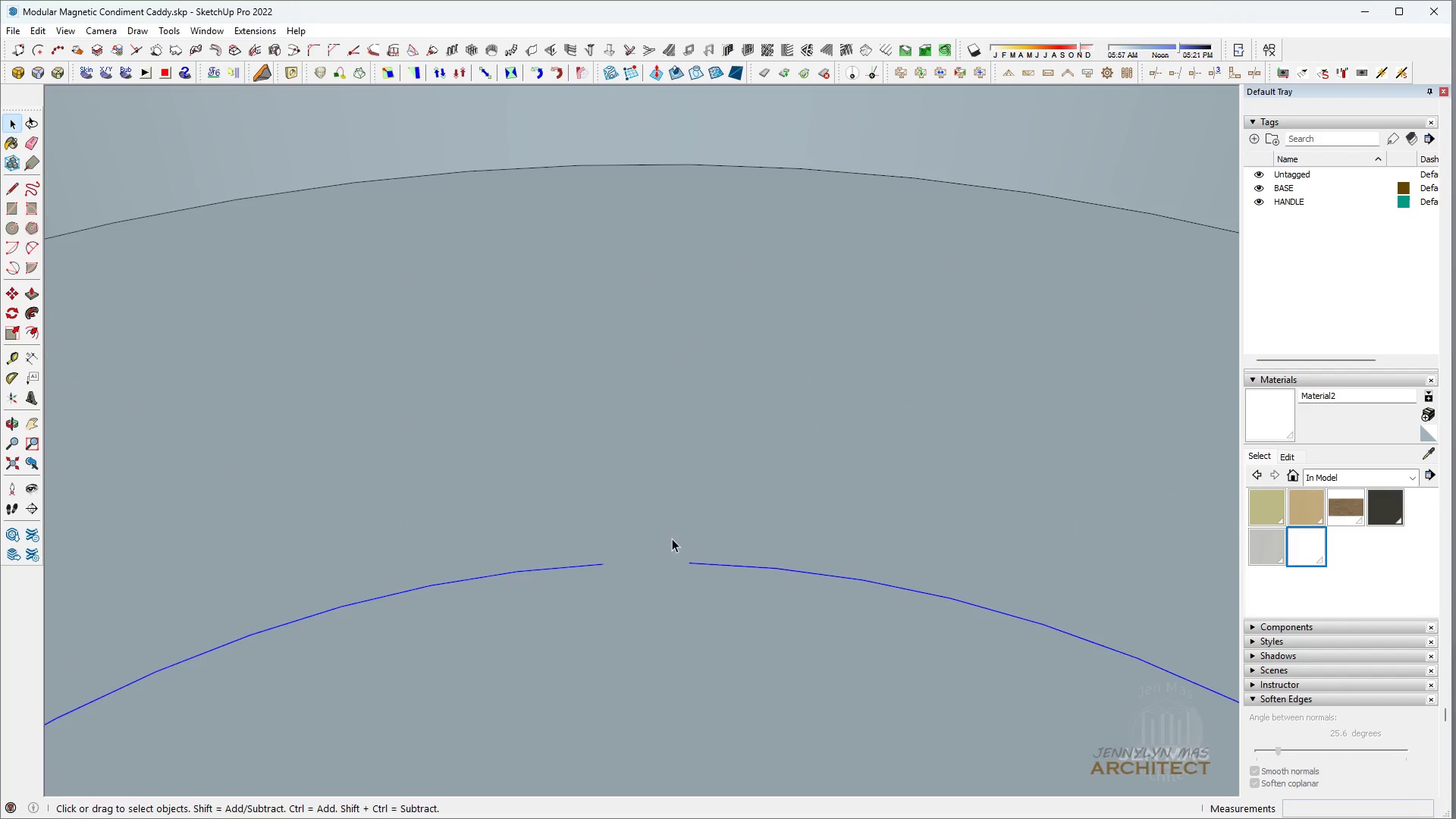 
key(Delete)
 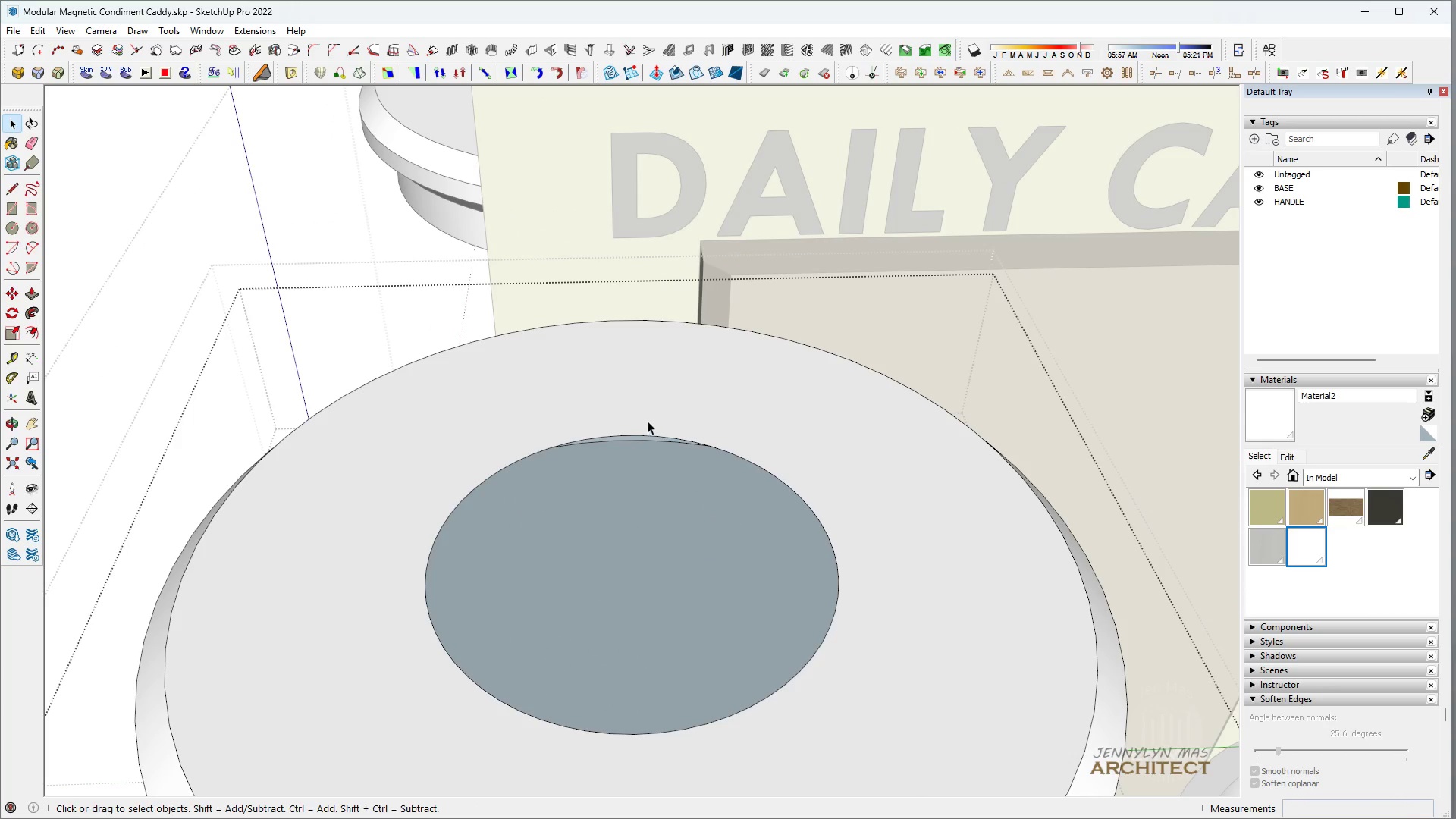 
scroll: coordinate [621, 535], scroll_direction: down, amount: 17.0
 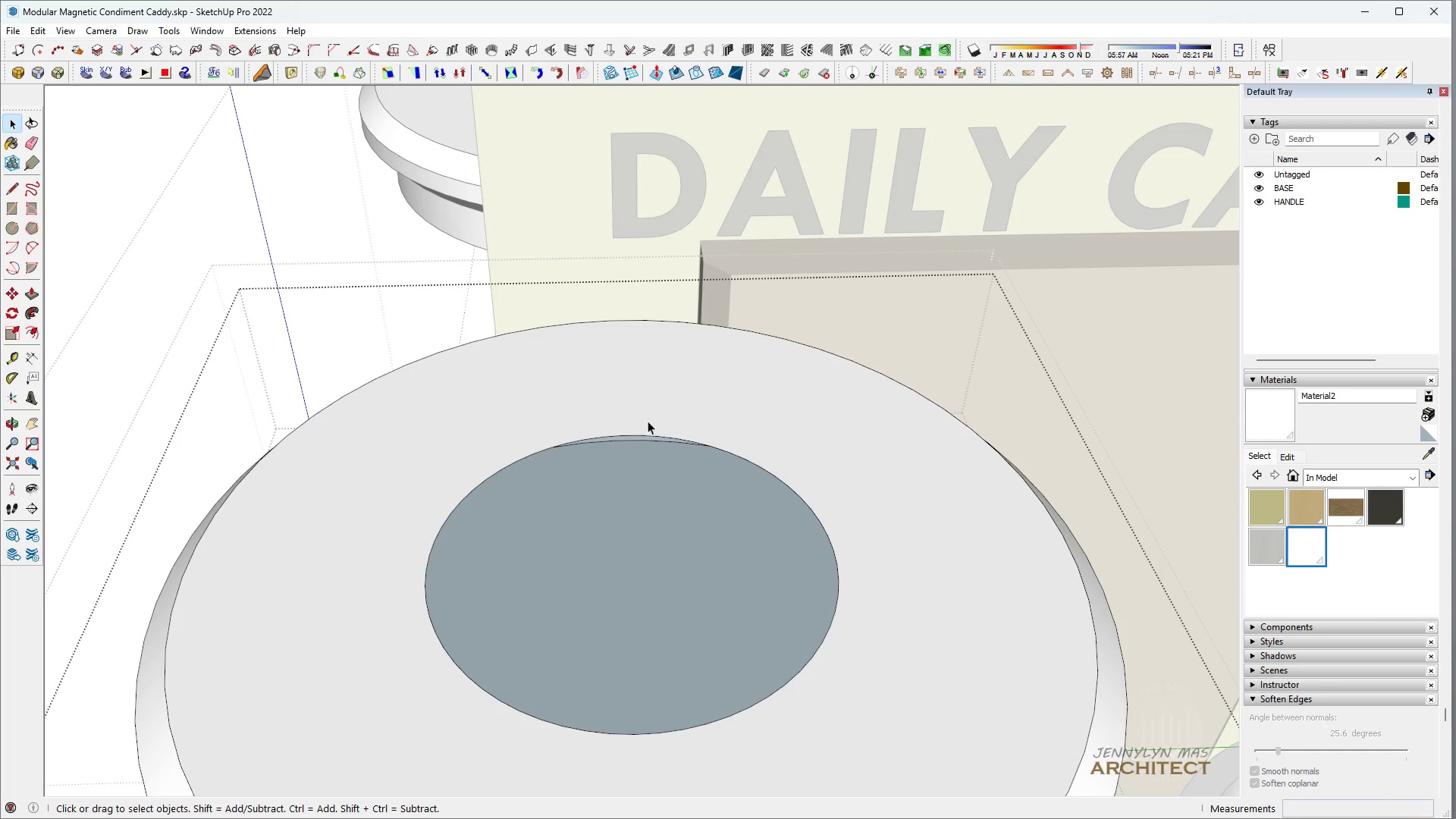 
double_click([652, 420])
 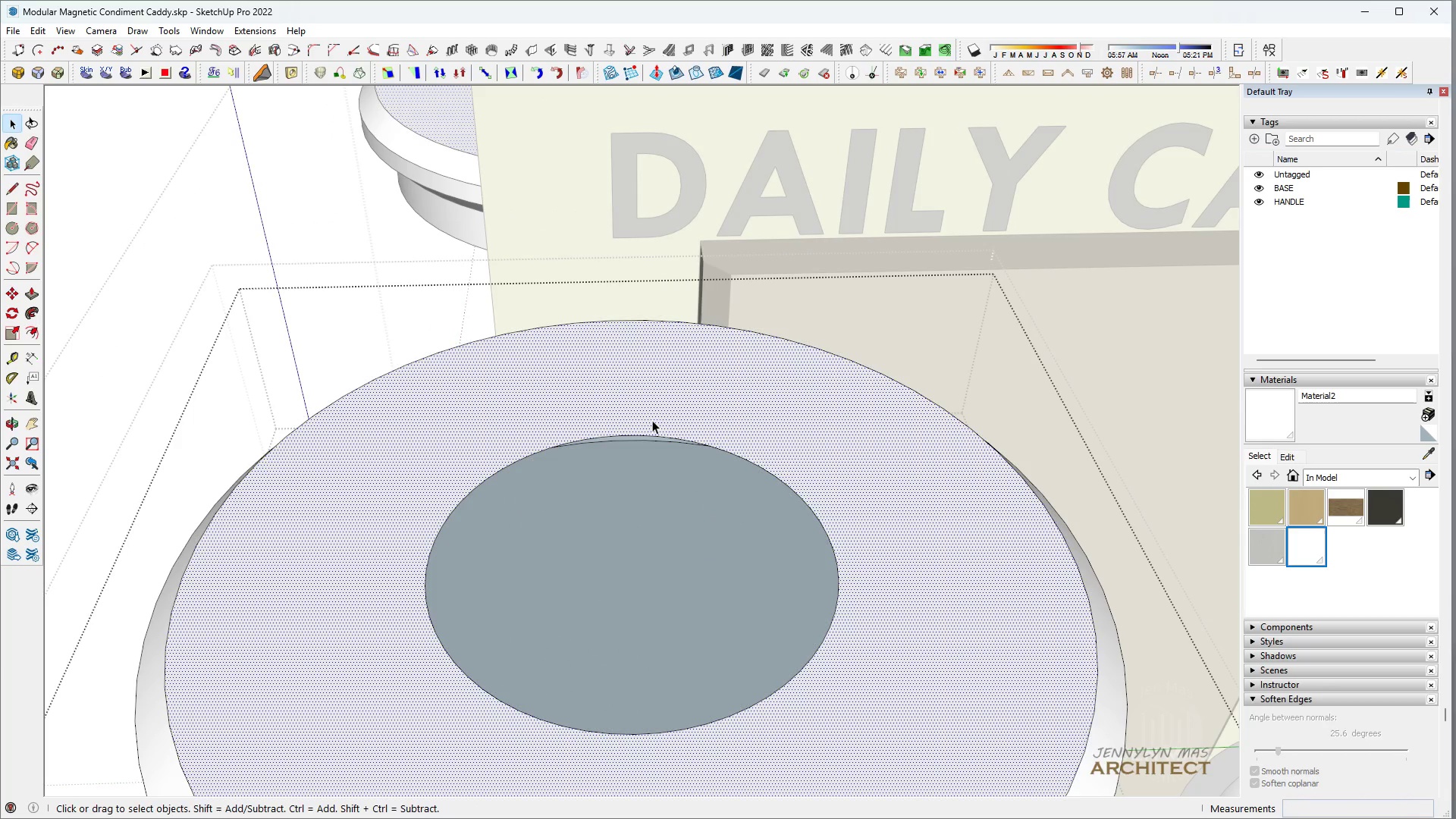 
triple_click([652, 420])
 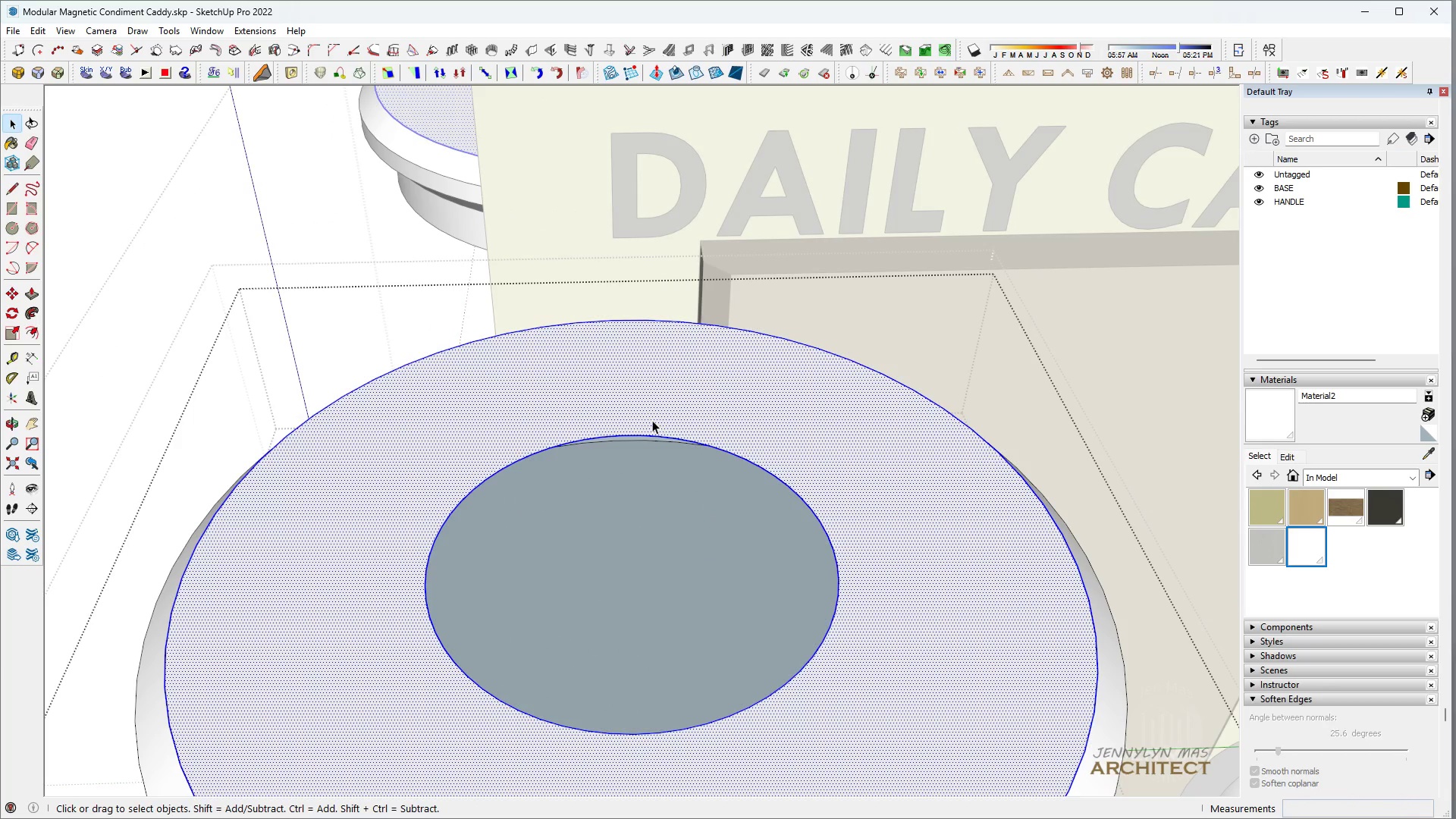 
key(Space)
 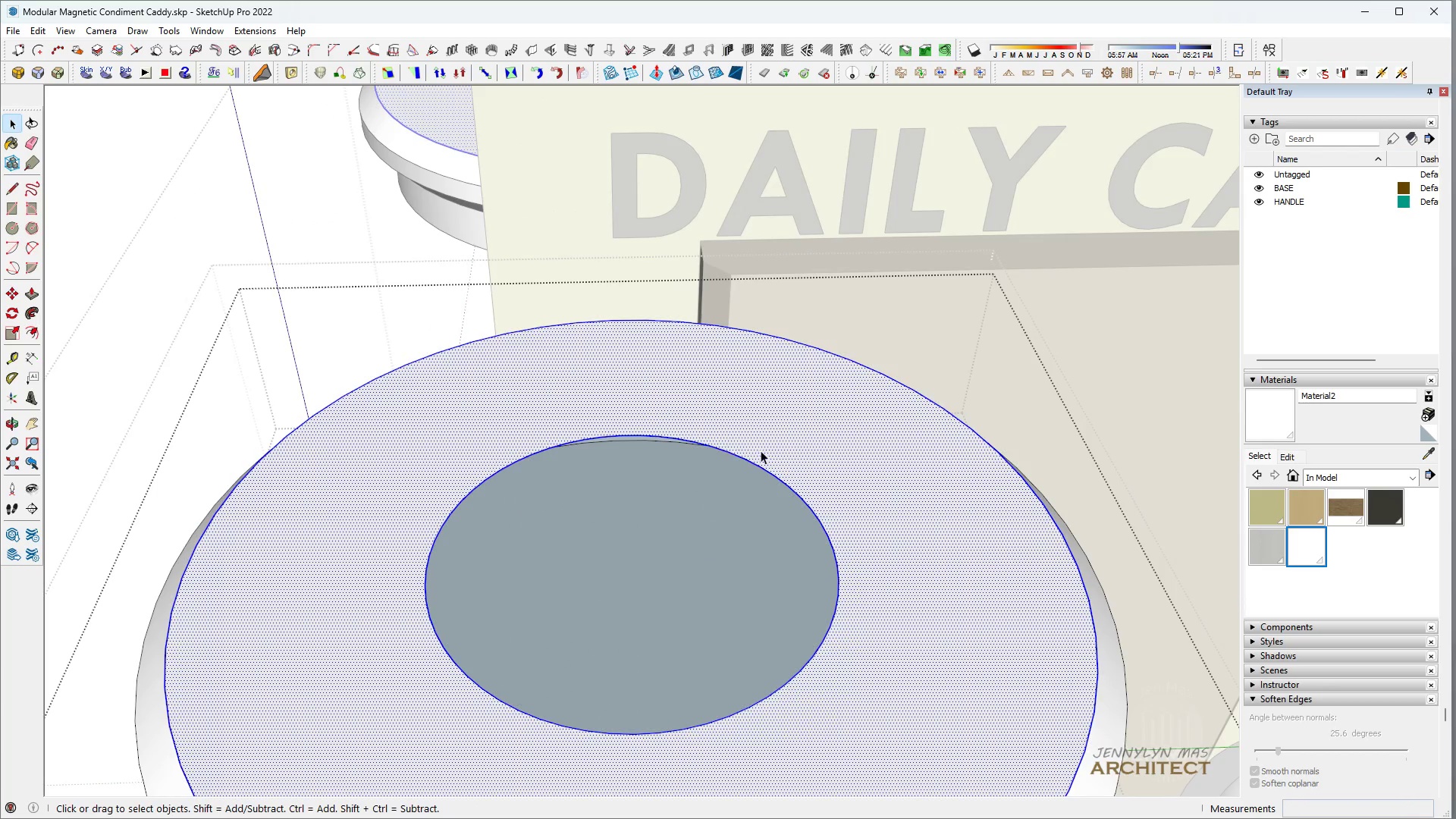 
key(L)
 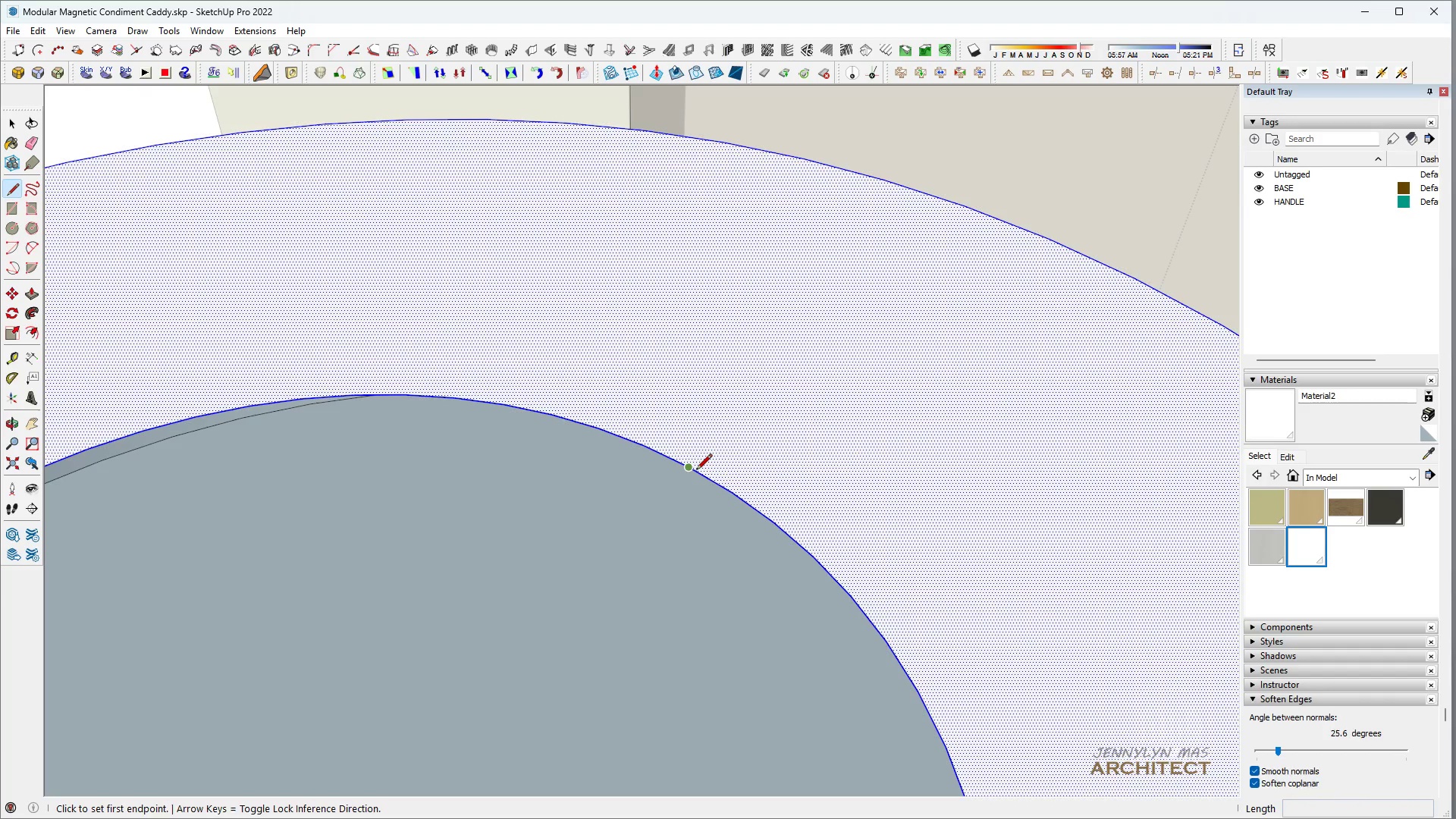 
scroll: coordinate [790, 460], scroll_direction: up, amount: 10.0
 